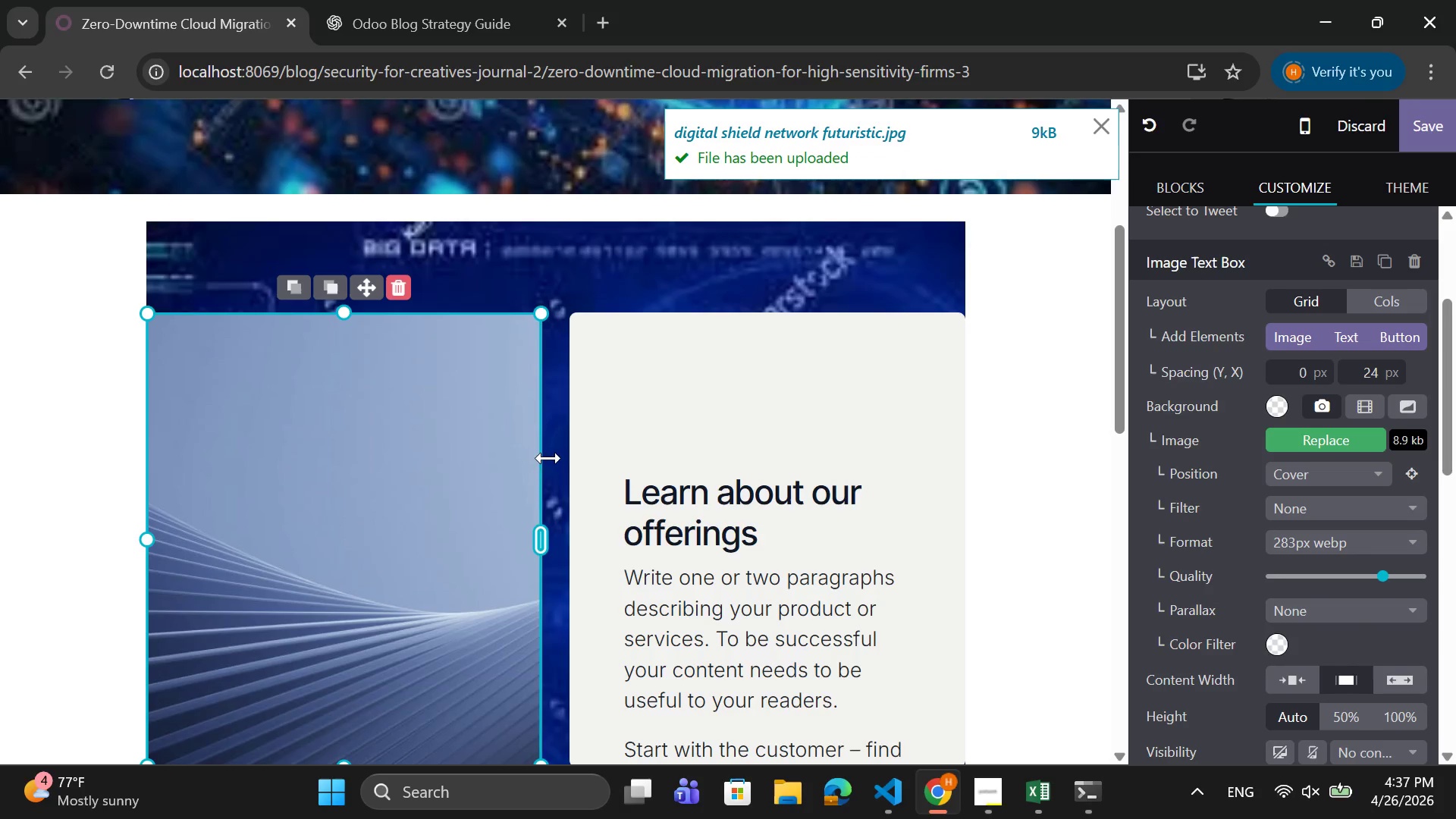 
mouse_move([674, 257])
 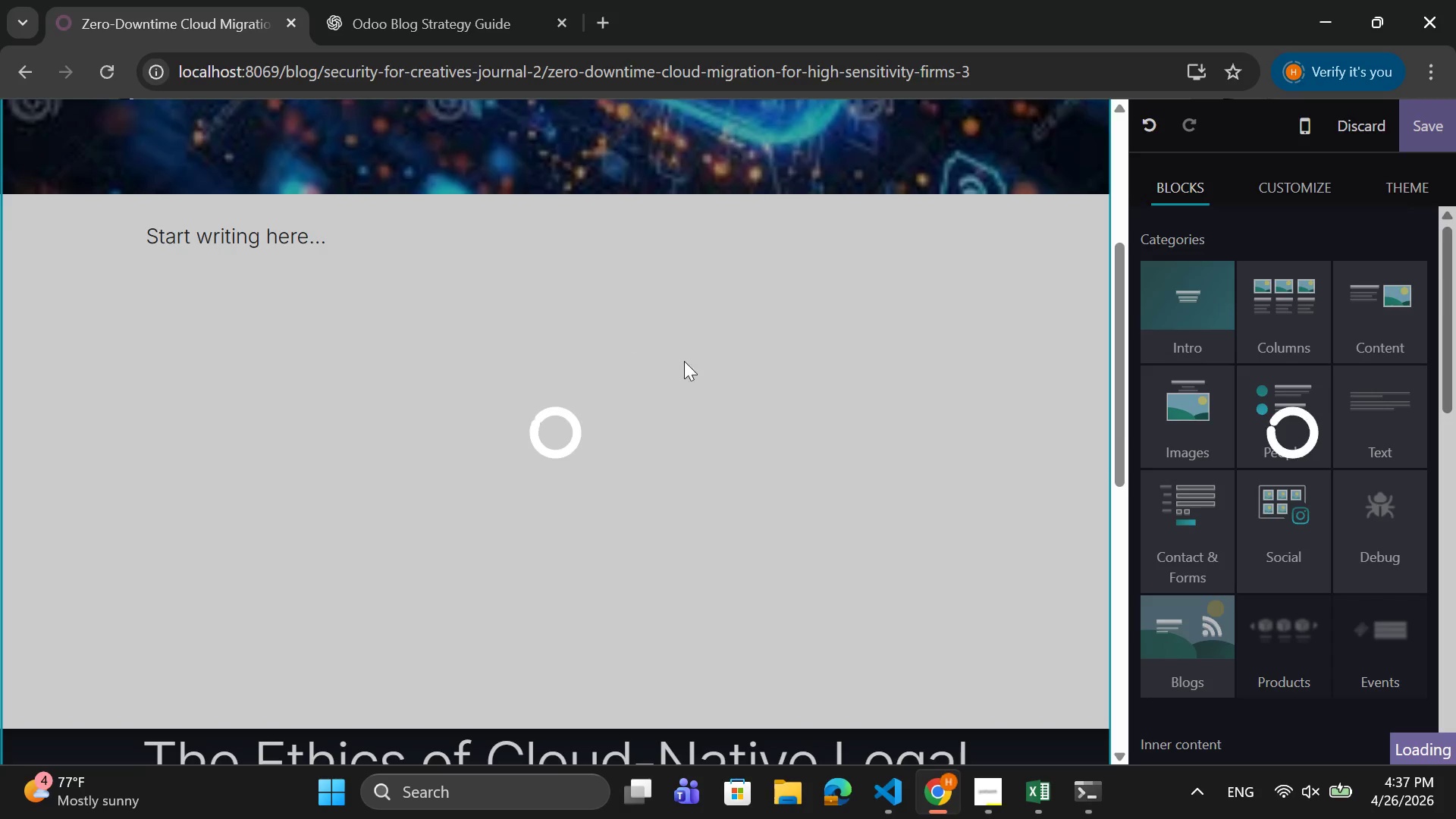 
scroll: coordinate [789, 416], scroll_direction: down, amount: 4.0
 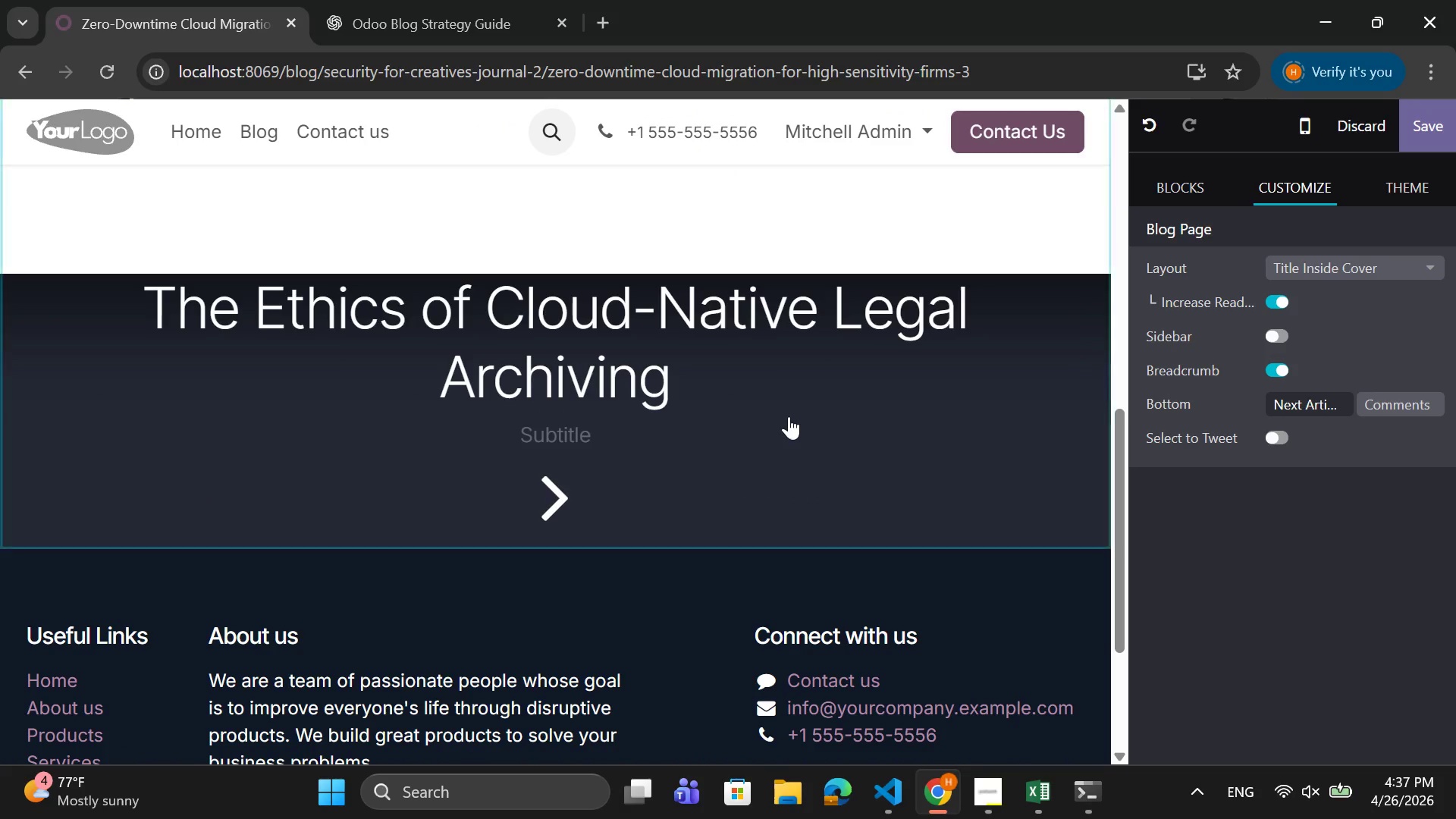 
scroll: coordinate [787, 416], scroll_direction: up, amount: 7.0
 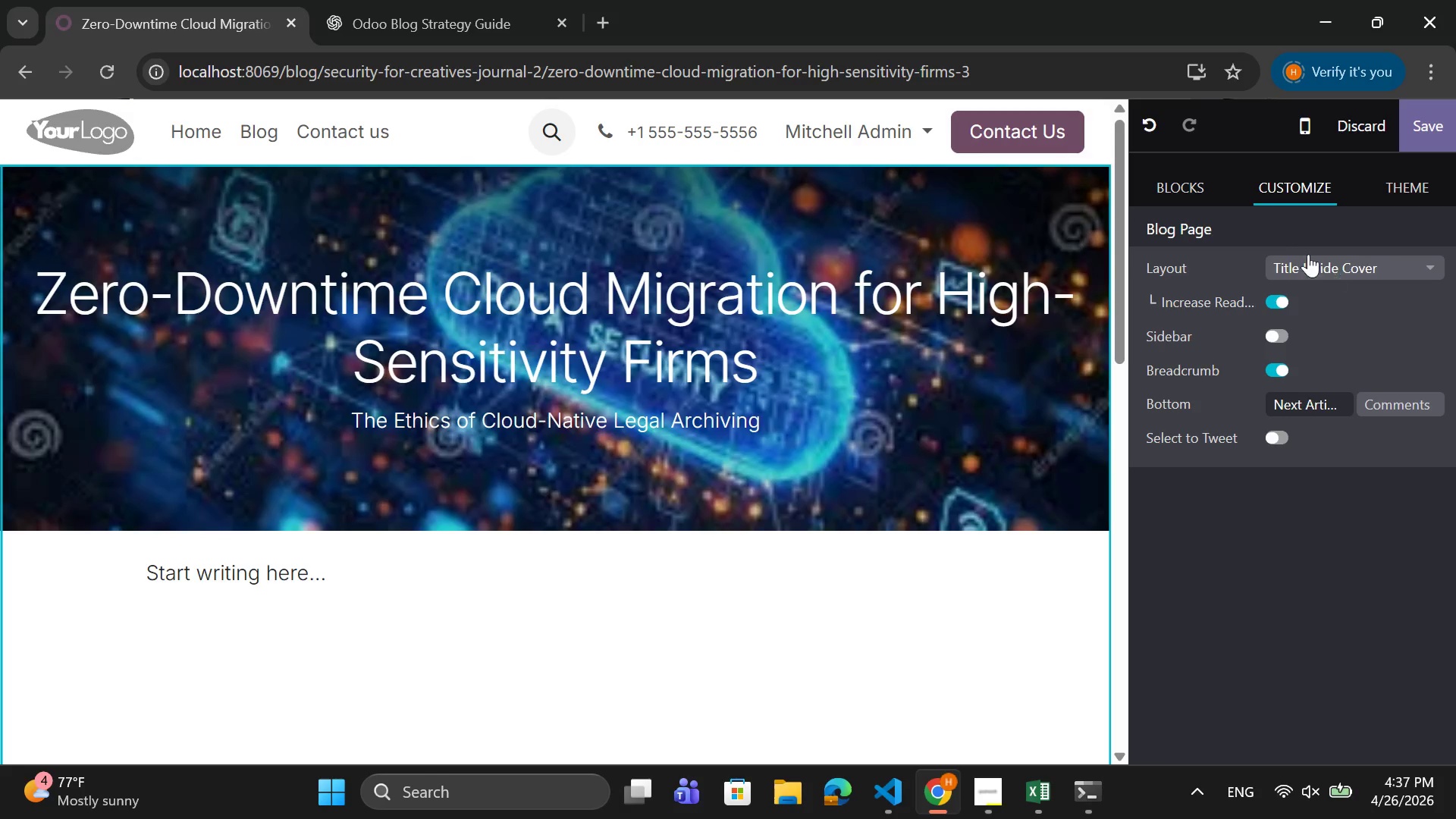 
left_click([1203, 186])
 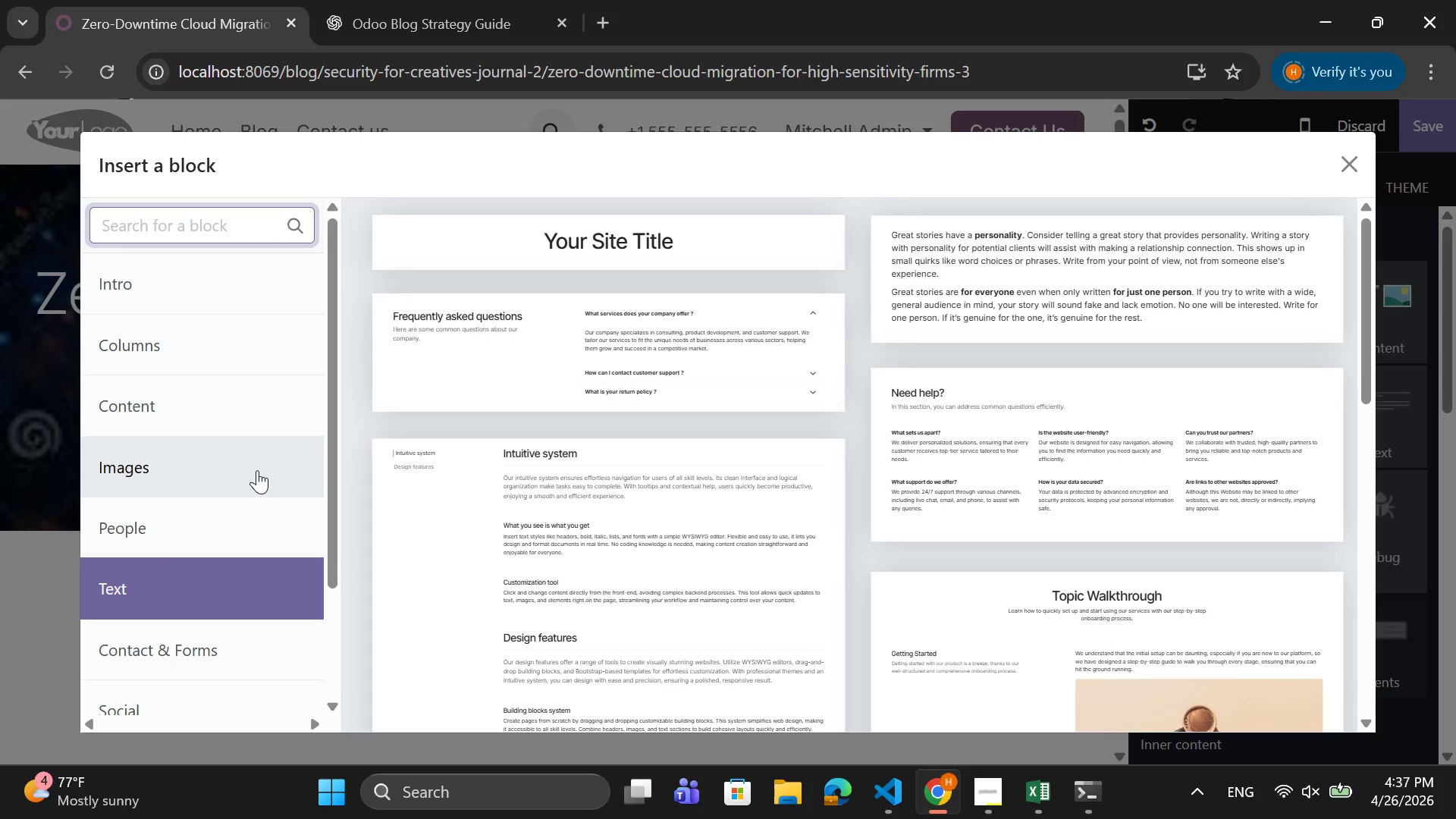 
scroll: coordinate [563, 444], scroll_direction: down, amount: 6.0
 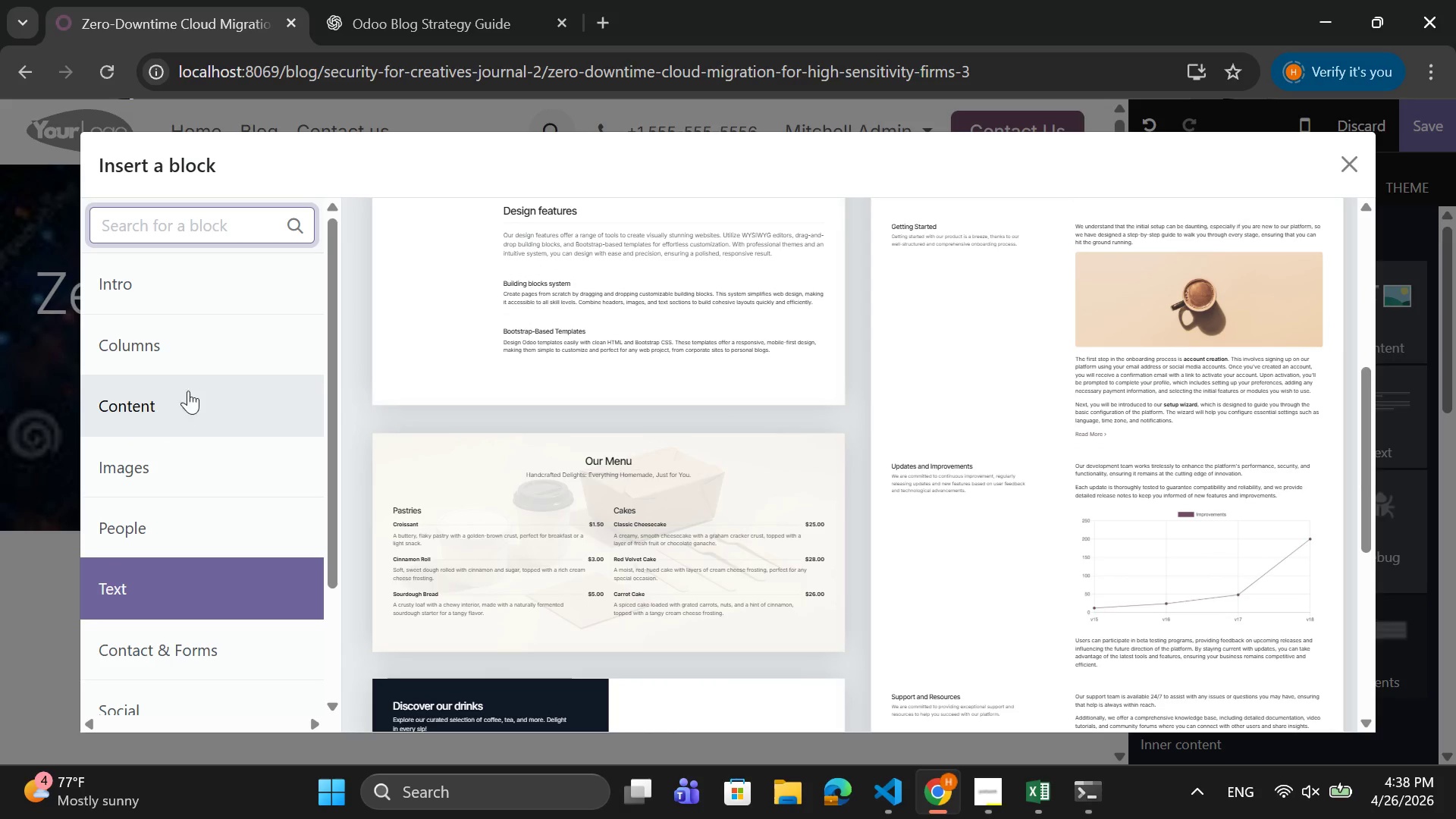 
left_click([209, 352])
 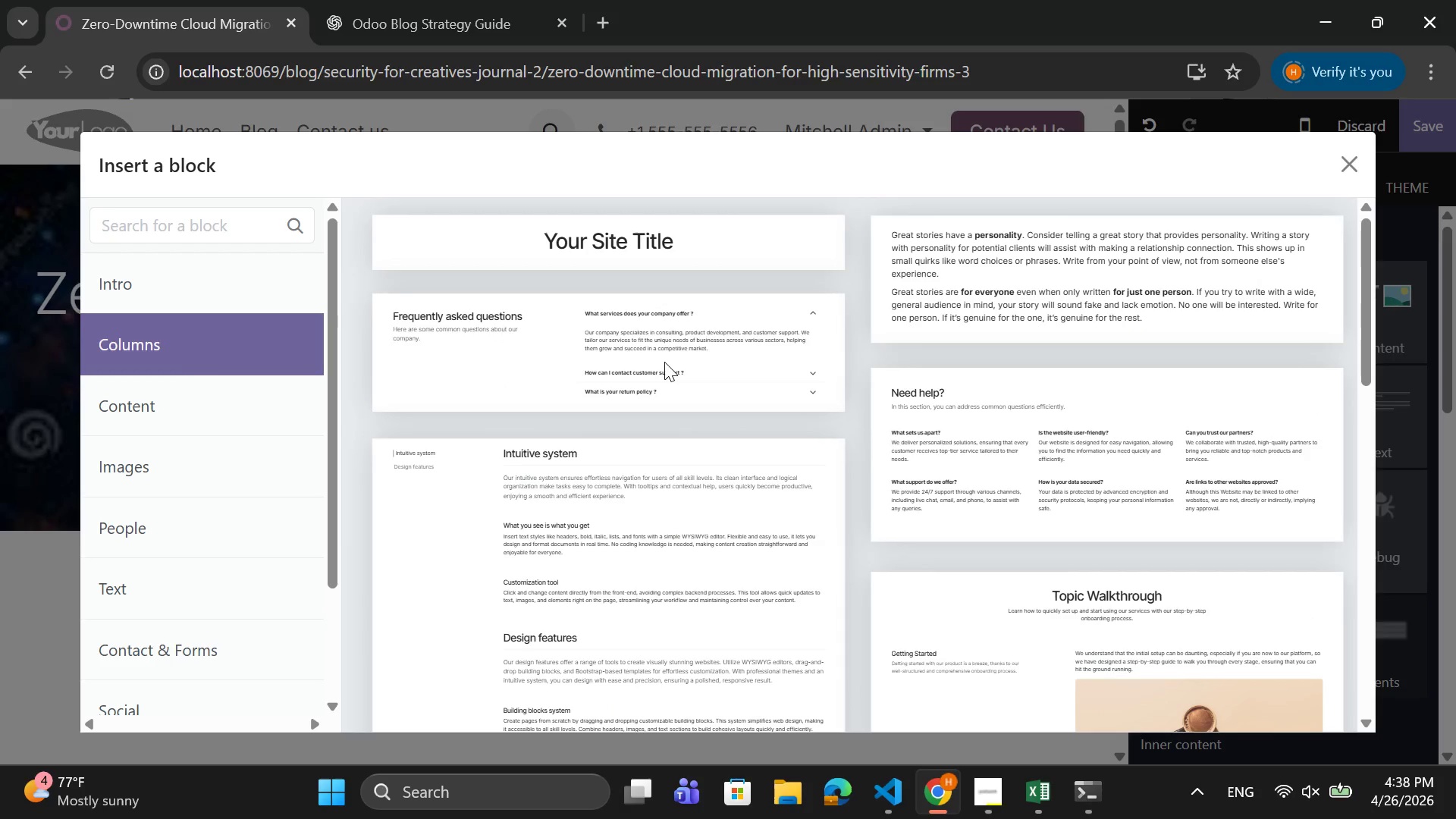 
scroll: coordinate [664, 362], scroll_direction: down, amount: 2.0
 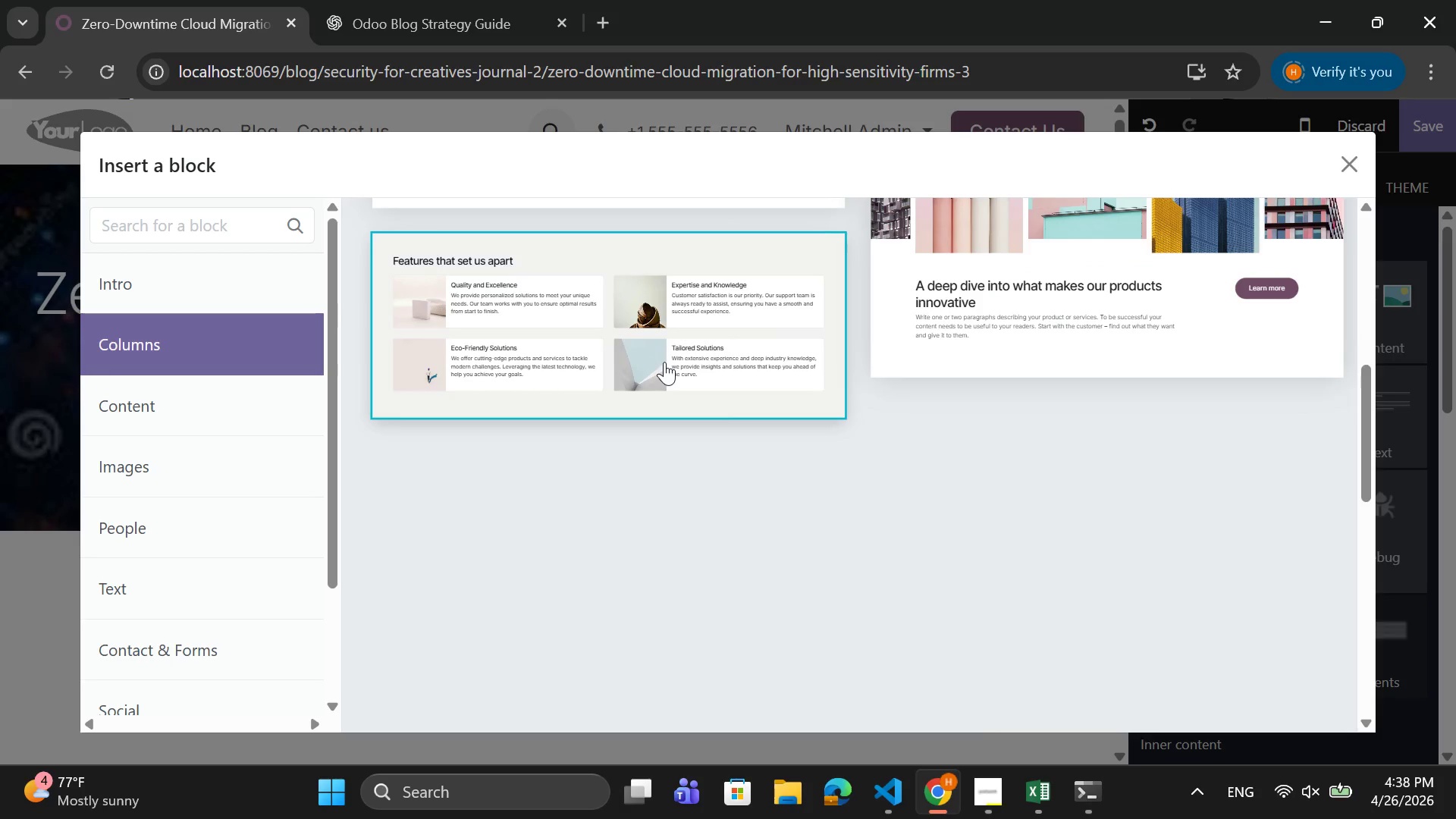 
scroll: coordinate [664, 362], scroll_direction: up, amount: 11.0
 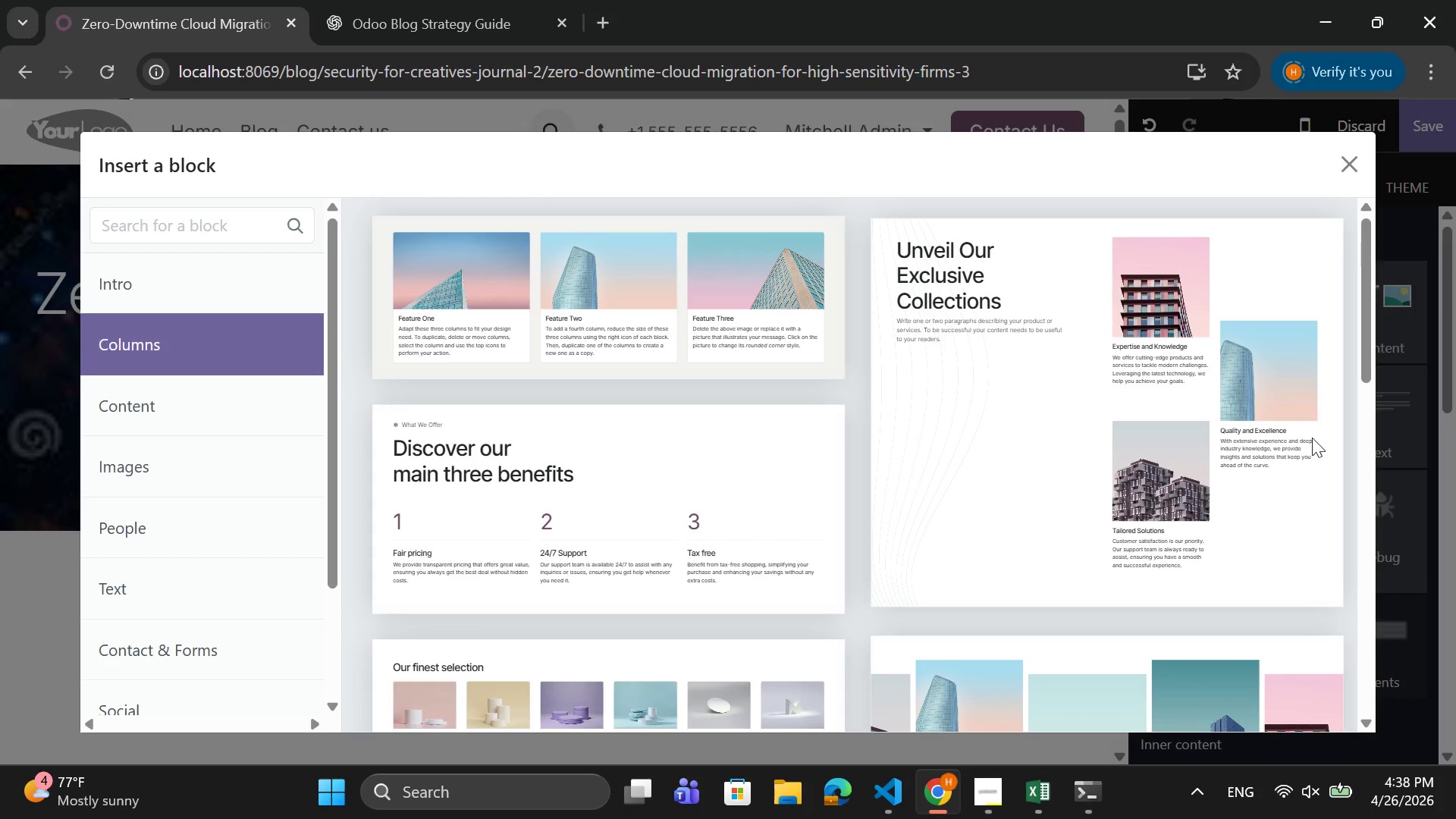 
scroll: coordinate [122, 485], scroll_direction: down, amount: 9.0
 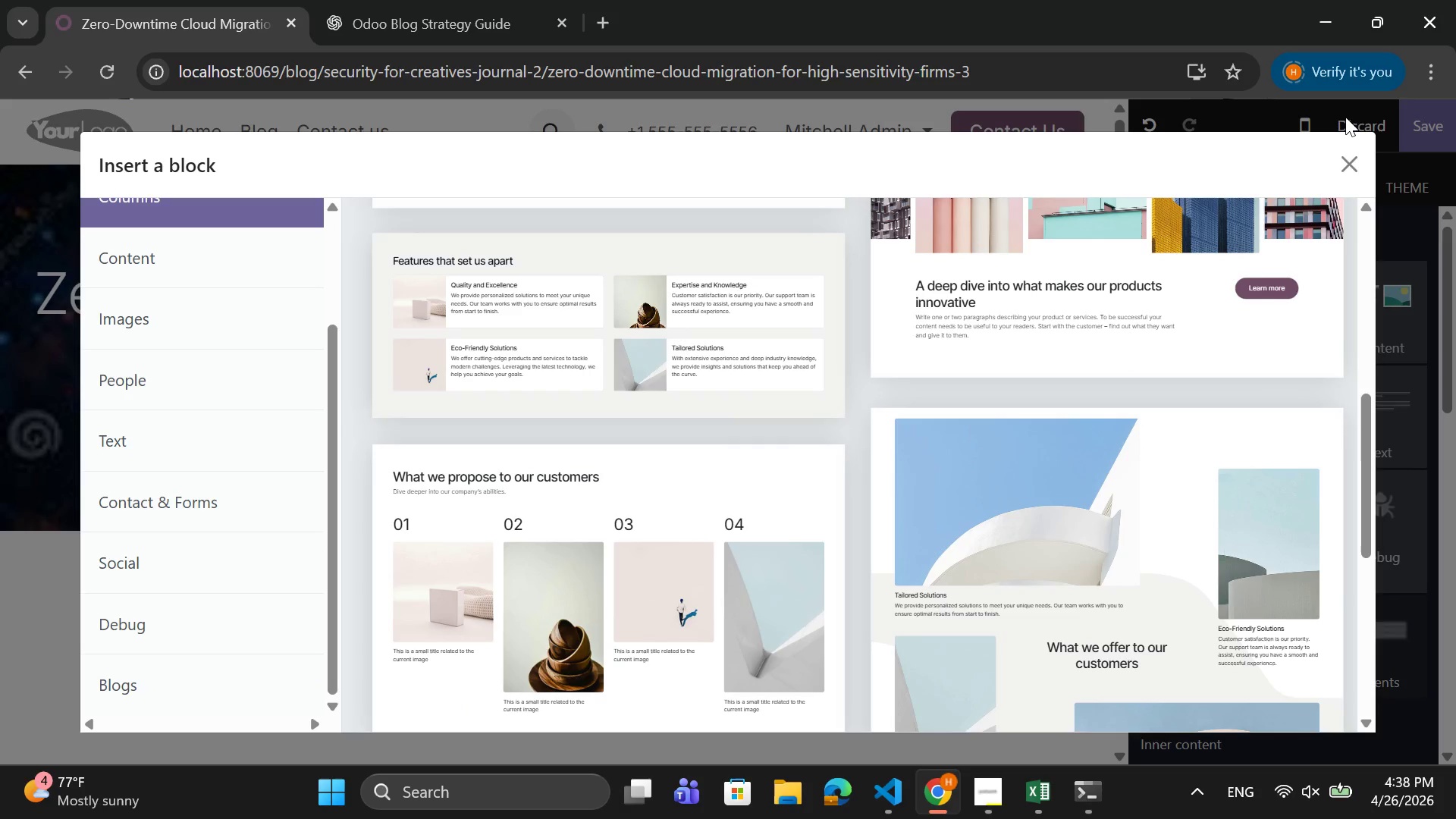 
left_click([1345, 166])
 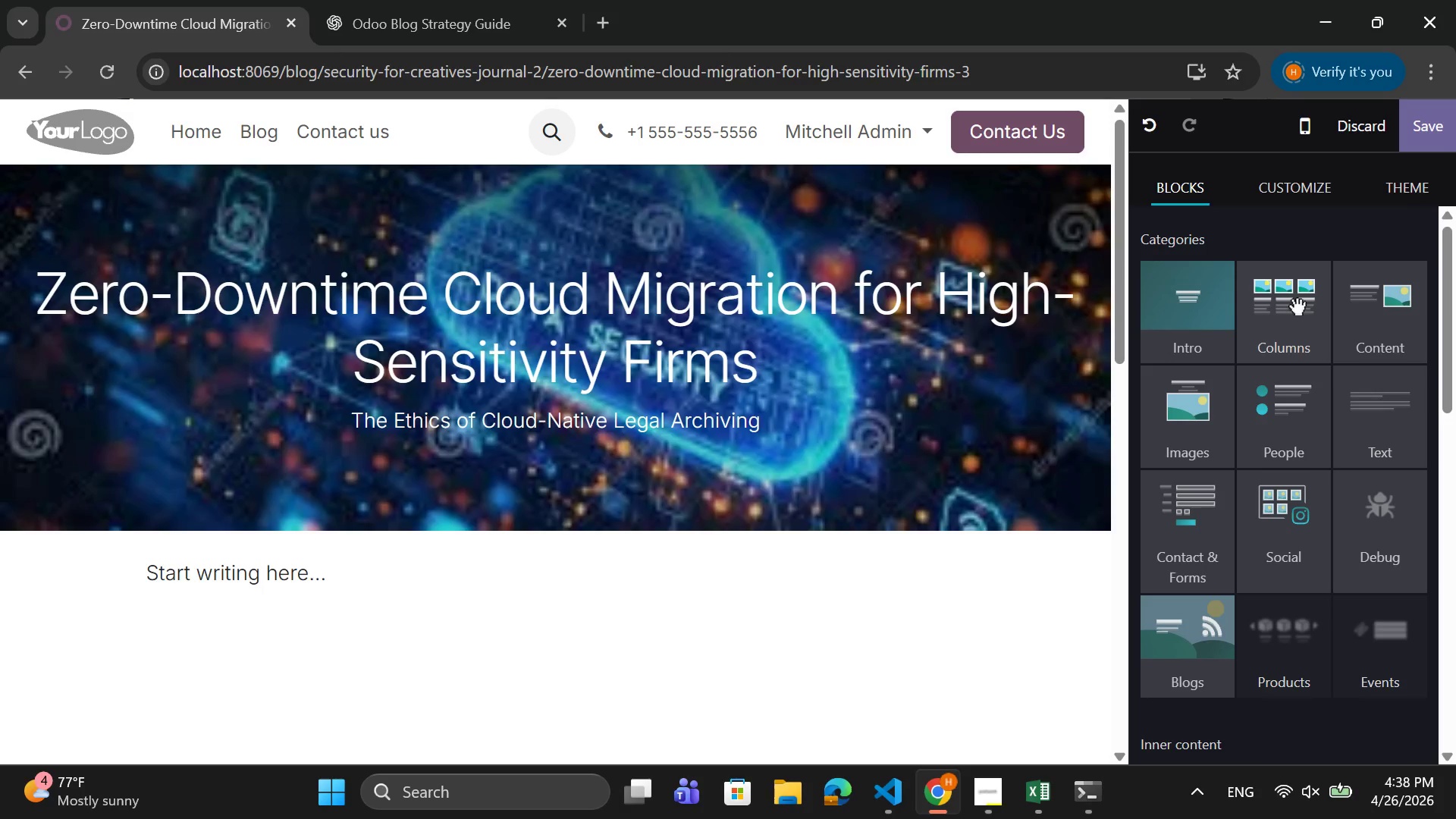 
left_click([1296, 303])
 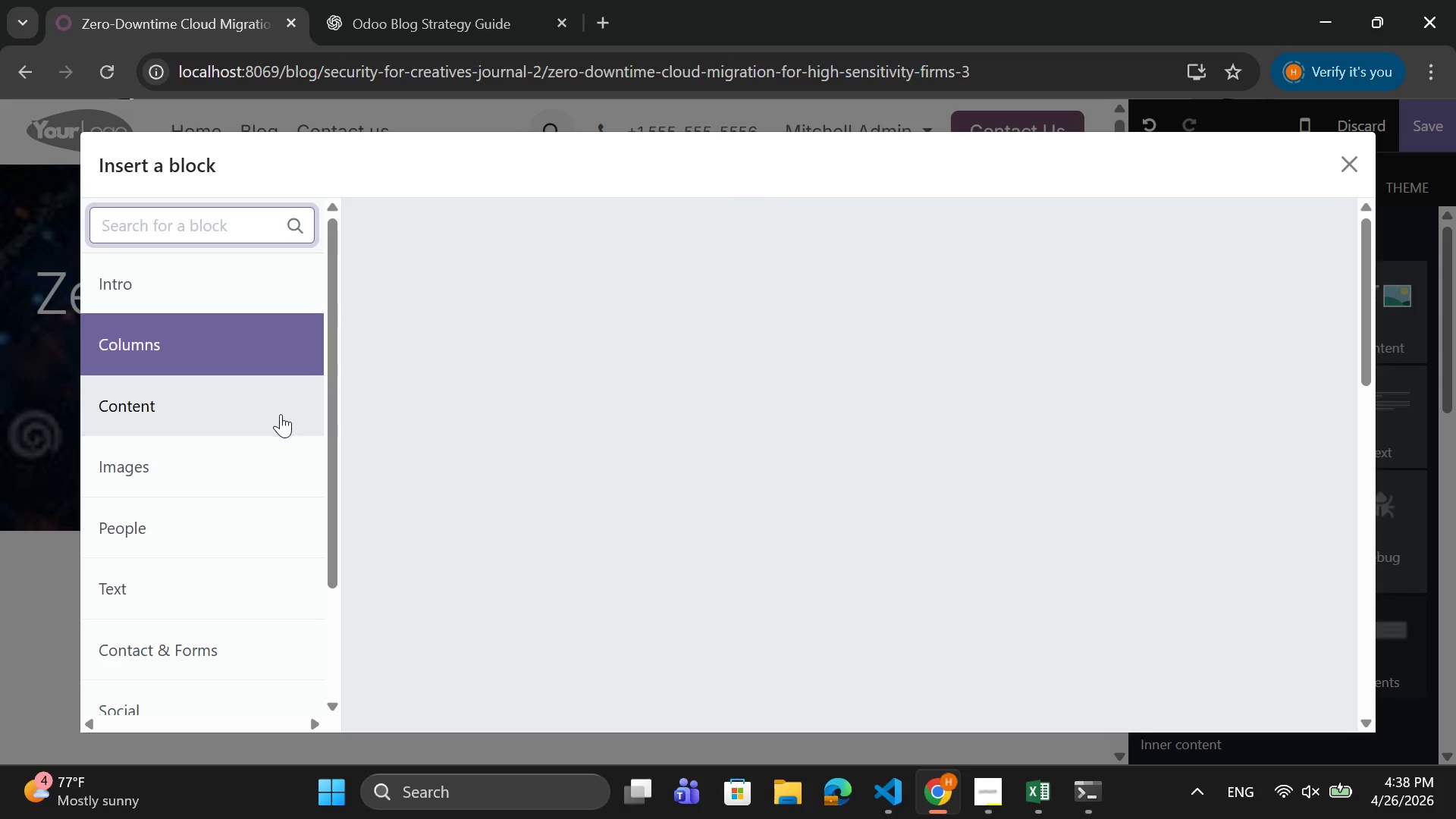 
left_click([278, 419])
 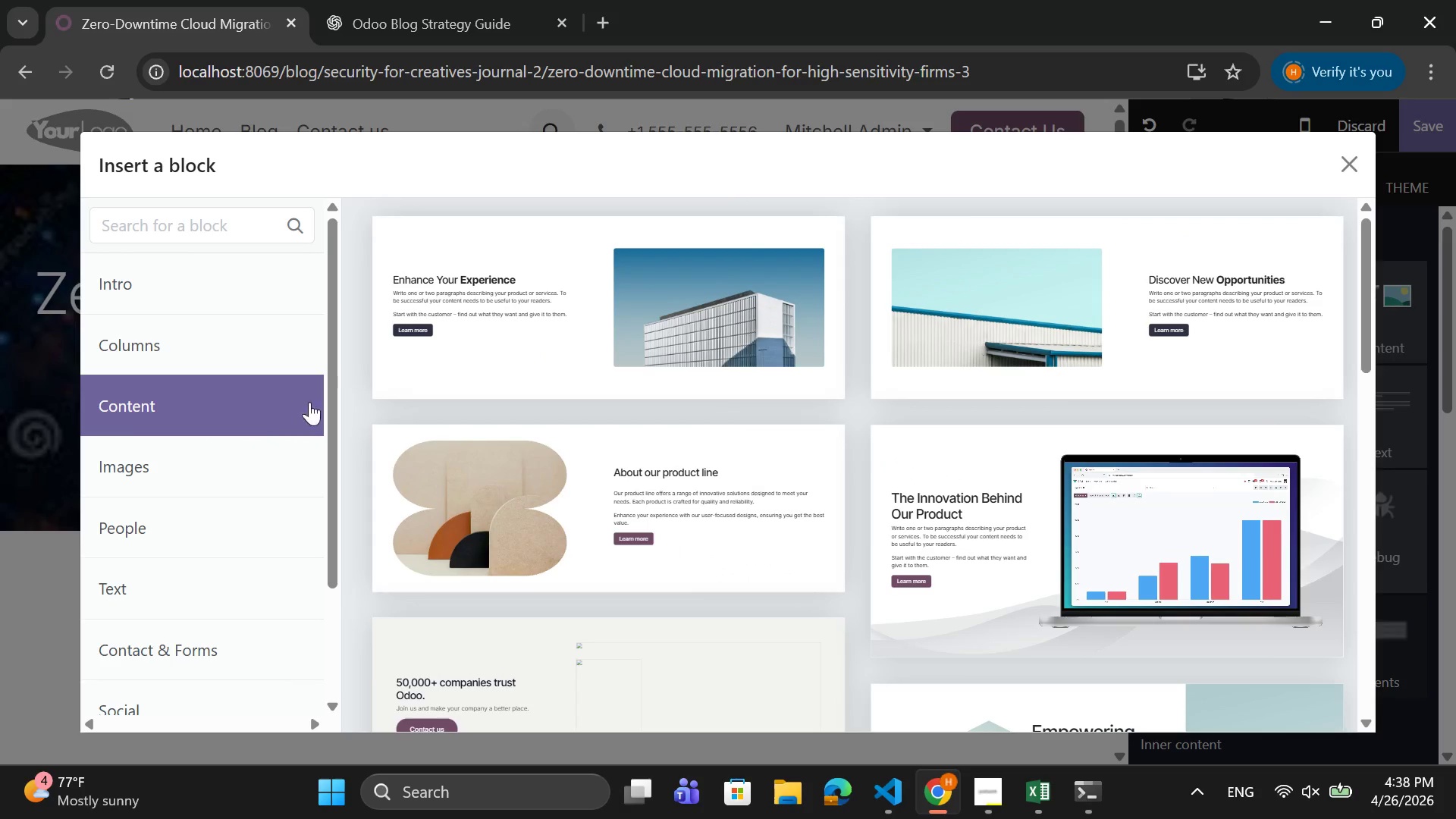 
left_click([544, 315])
 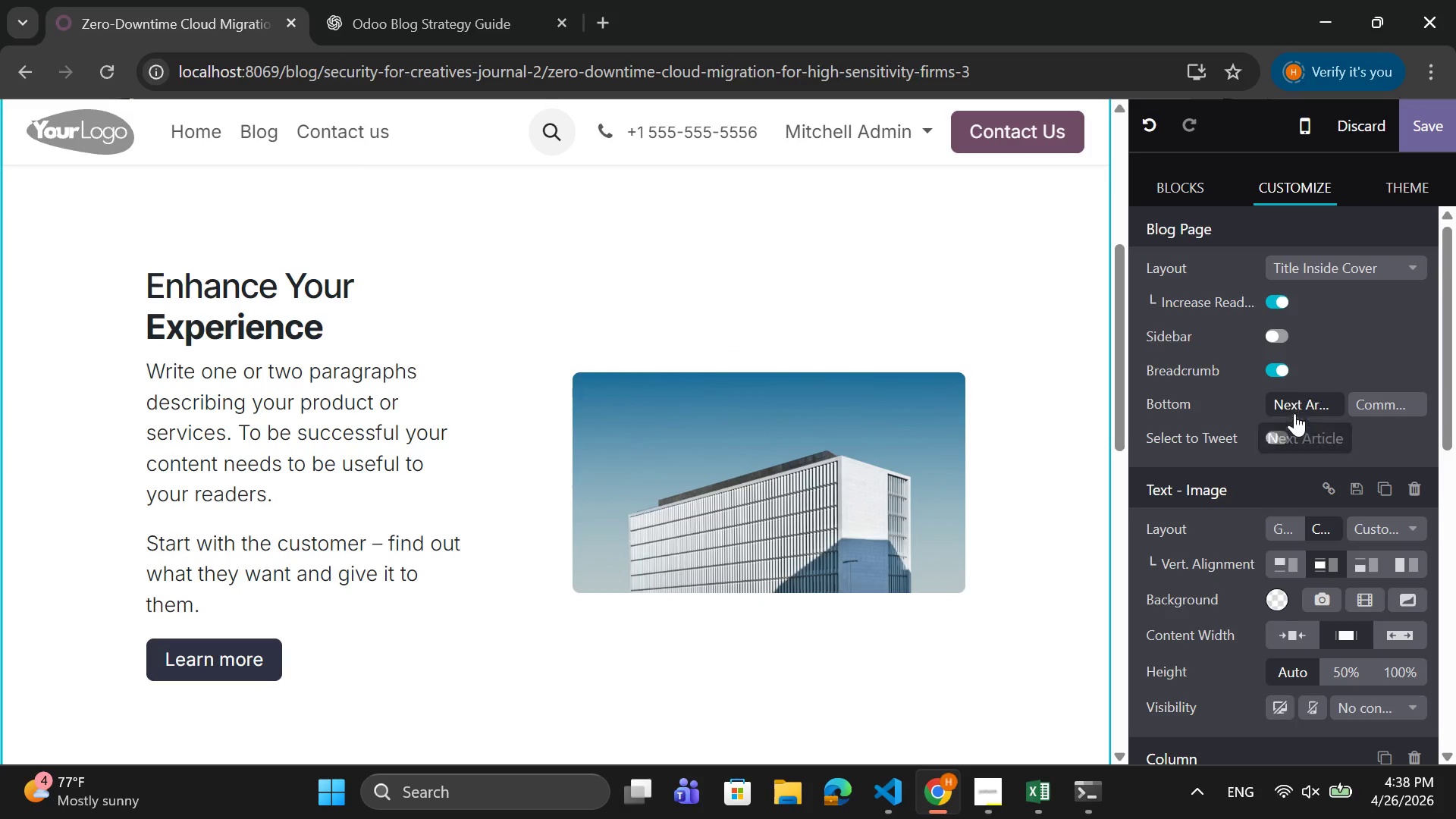 
wait(5.97)
 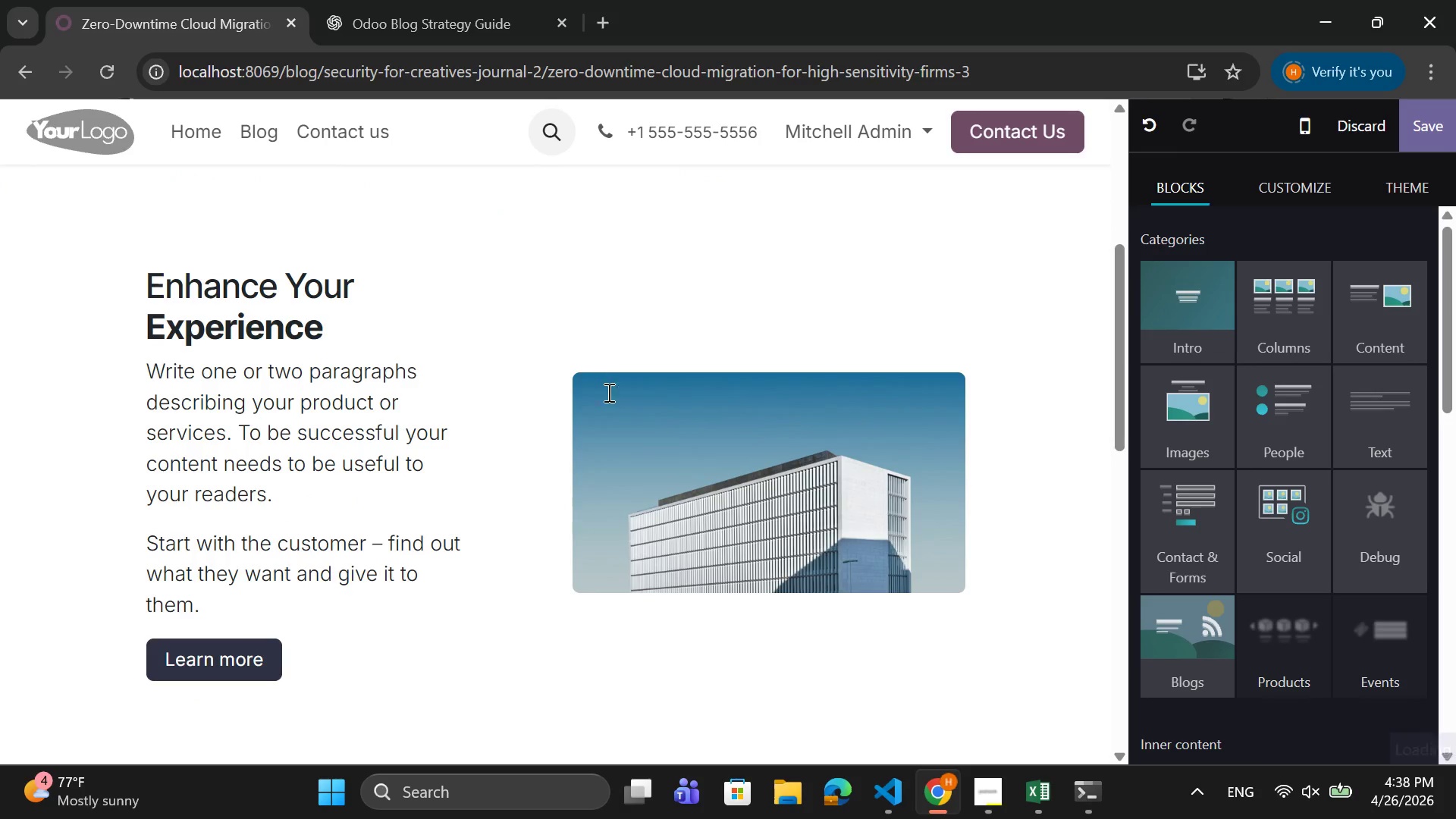 
scroll: coordinate [1261, 453], scroll_direction: up, amount: 1.0
 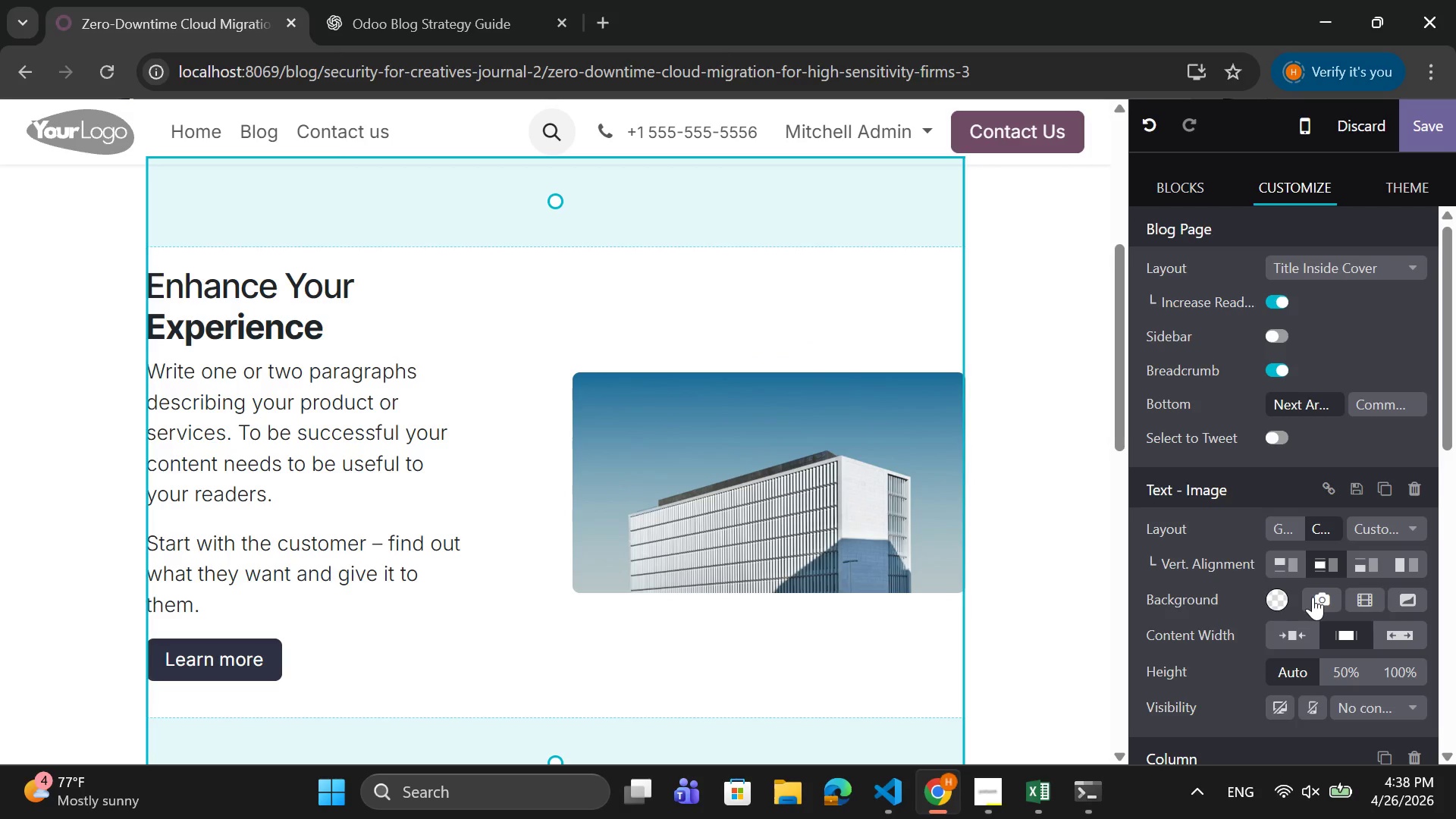 
scroll: coordinate [1283, 590], scroll_direction: down, amount: 5.0
 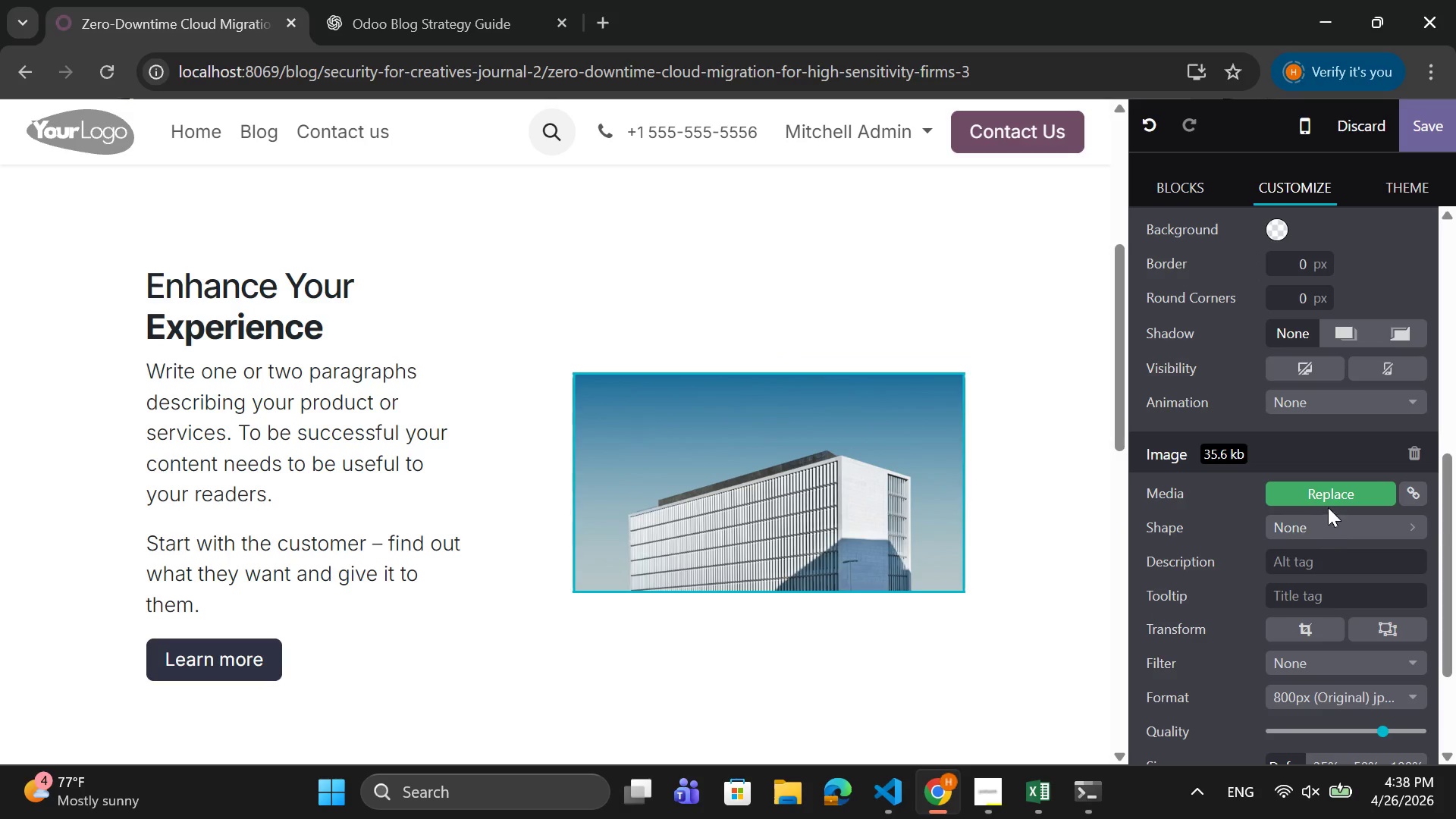 
left_click([1331, 499])
 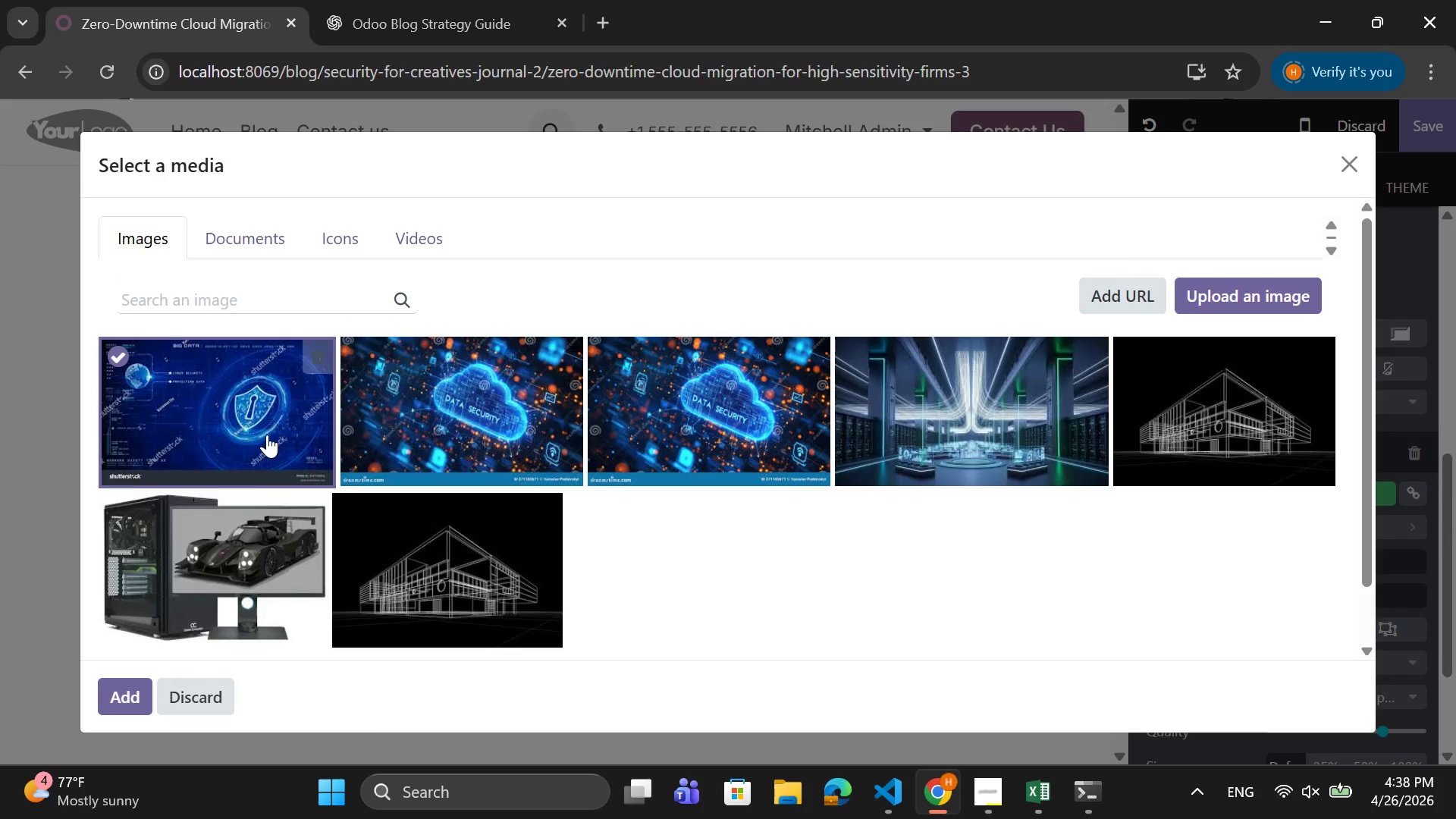 
left_click([127, 701])
 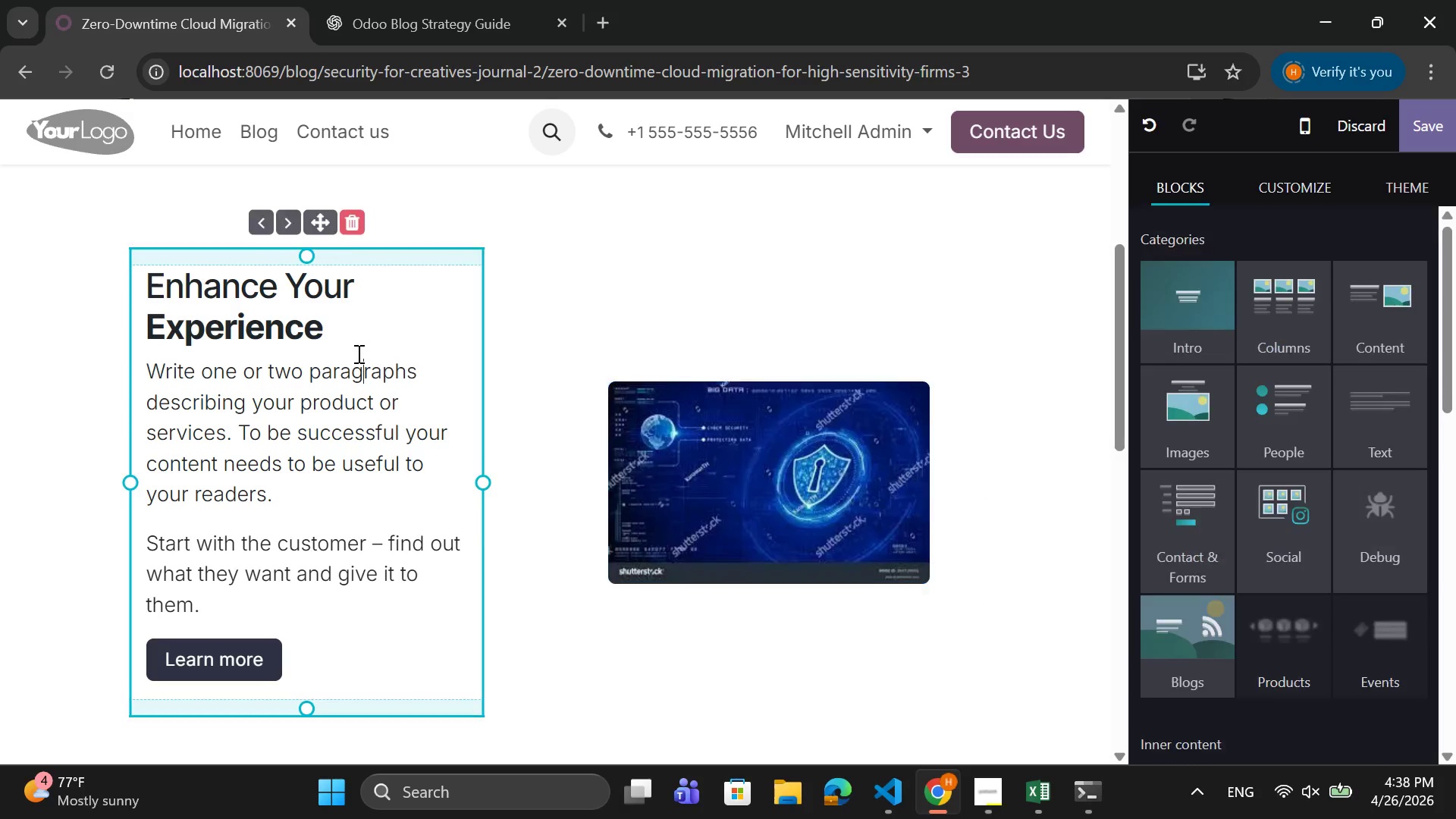 
left_click([334, 329])
 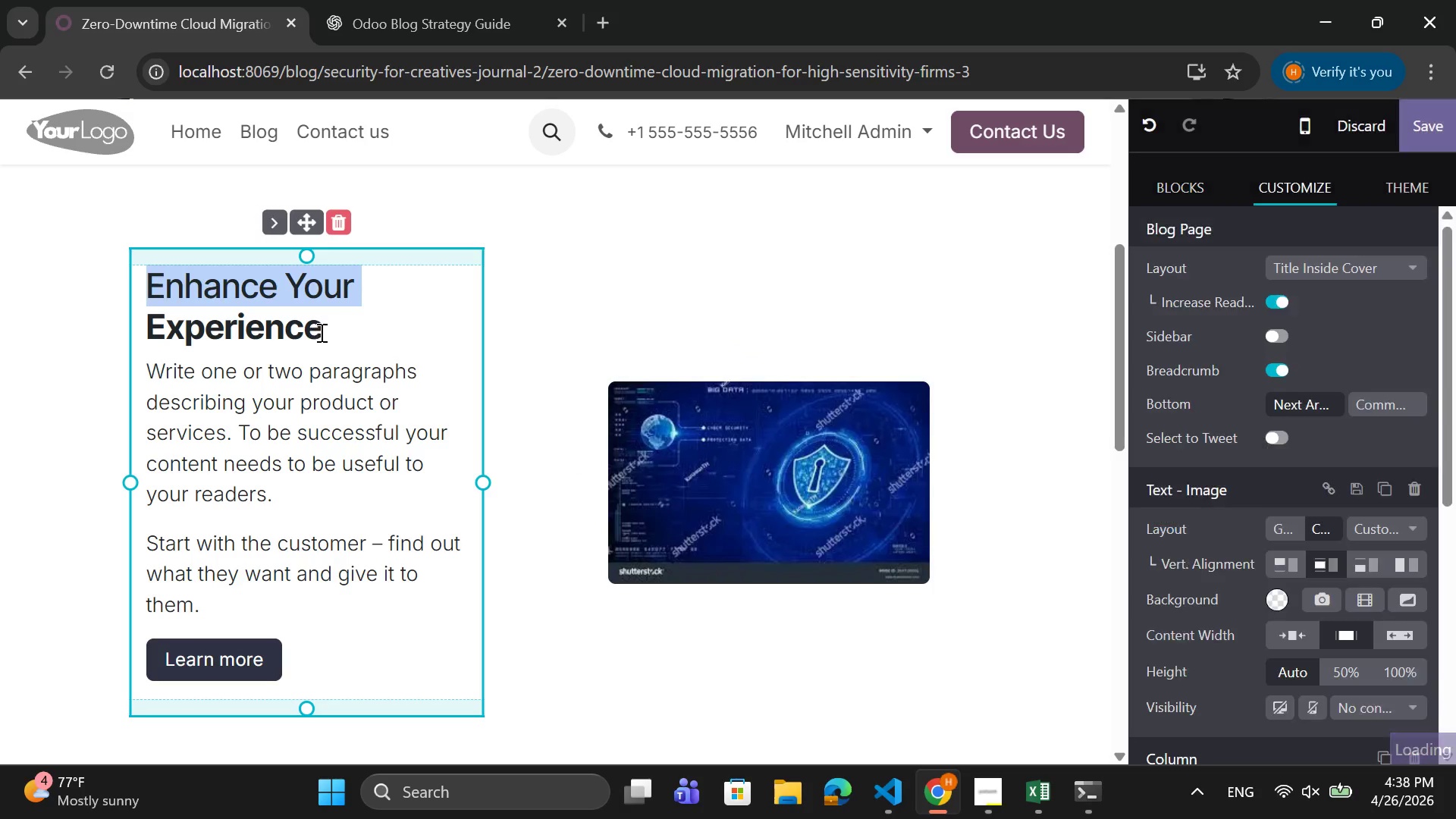 
left_click_drag(start_coordinate=[320, 331], to_coordinate=[150, 294])
 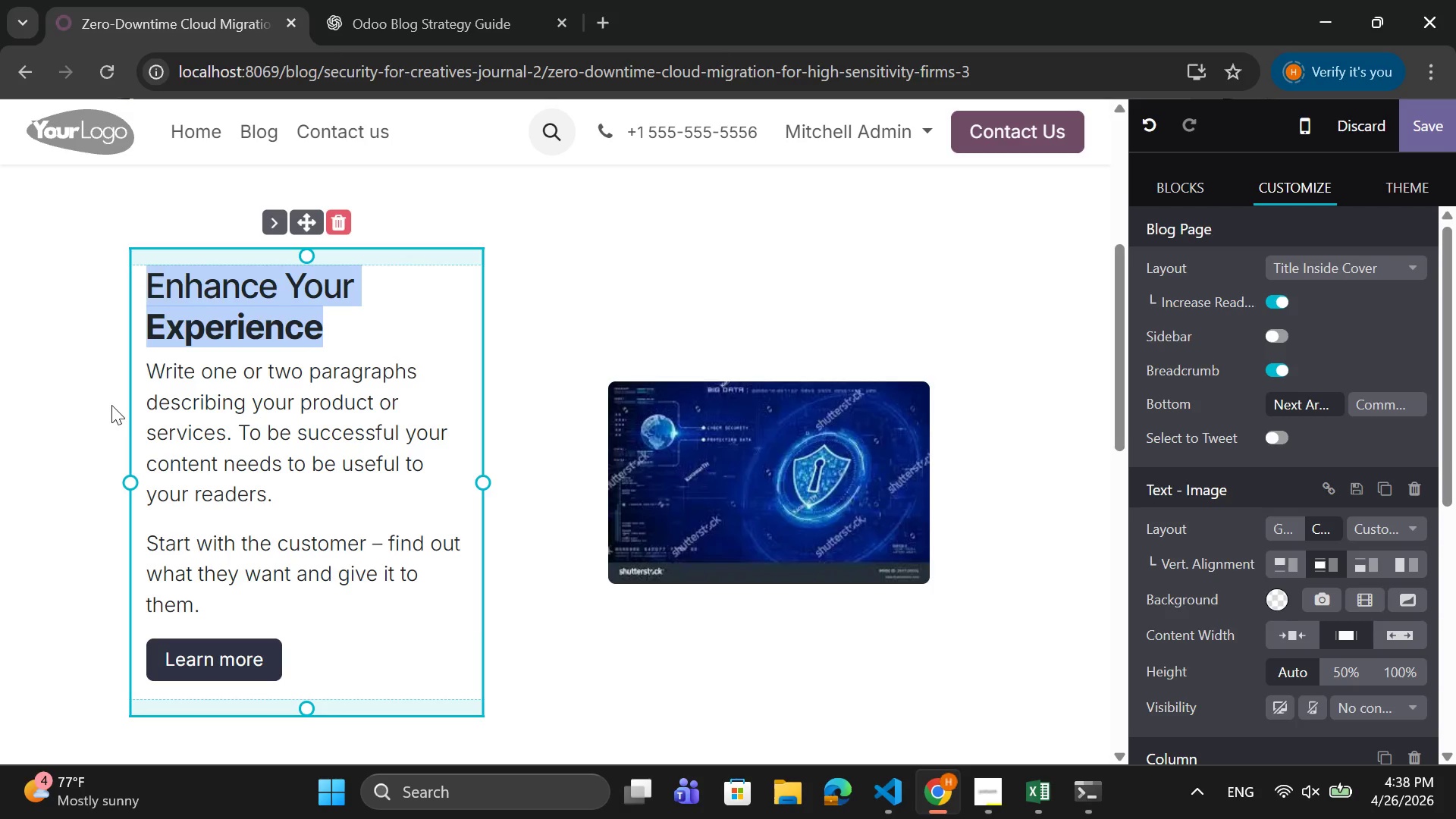 
key(Backspace)
 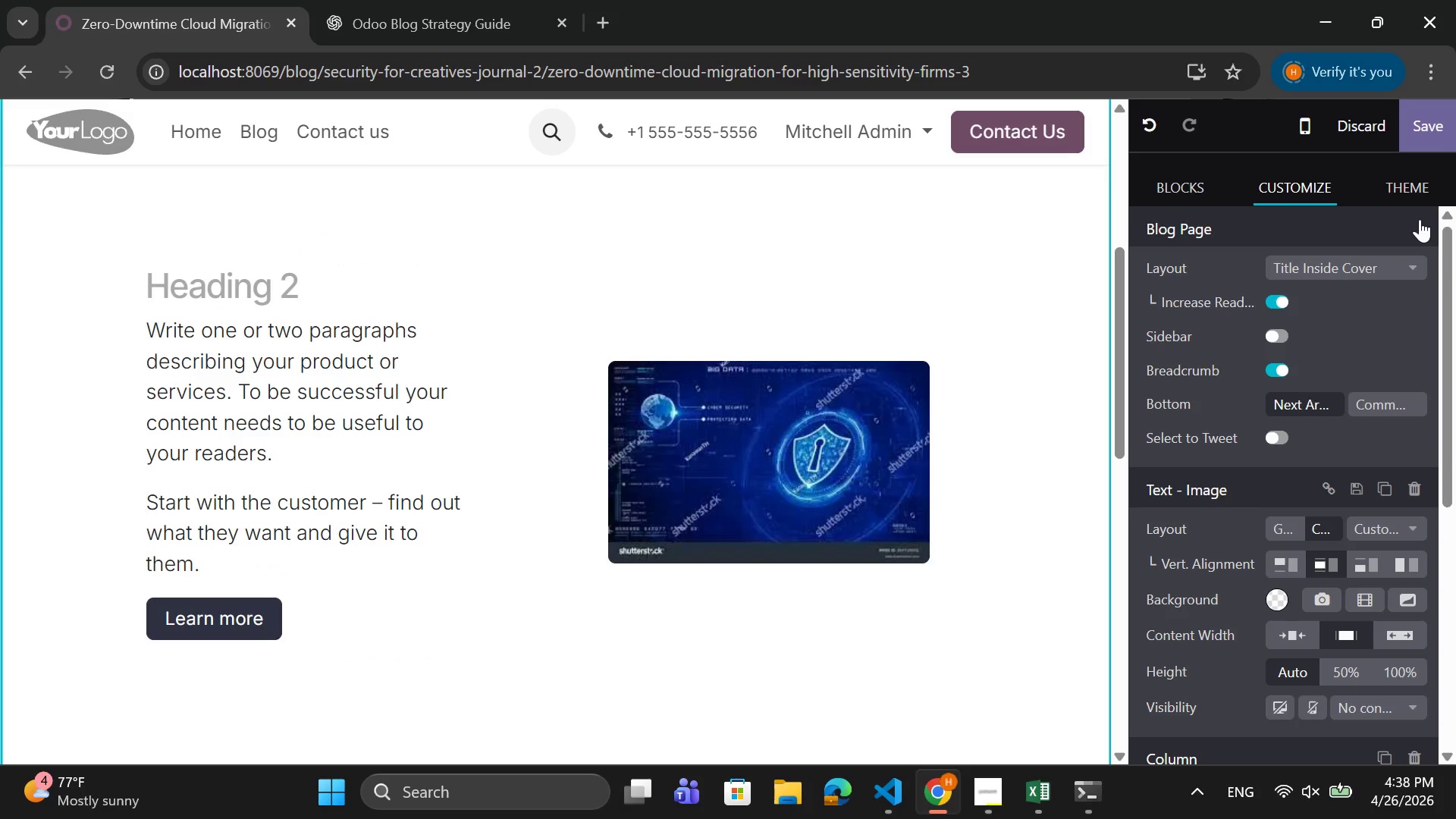 
type(Introduction)
 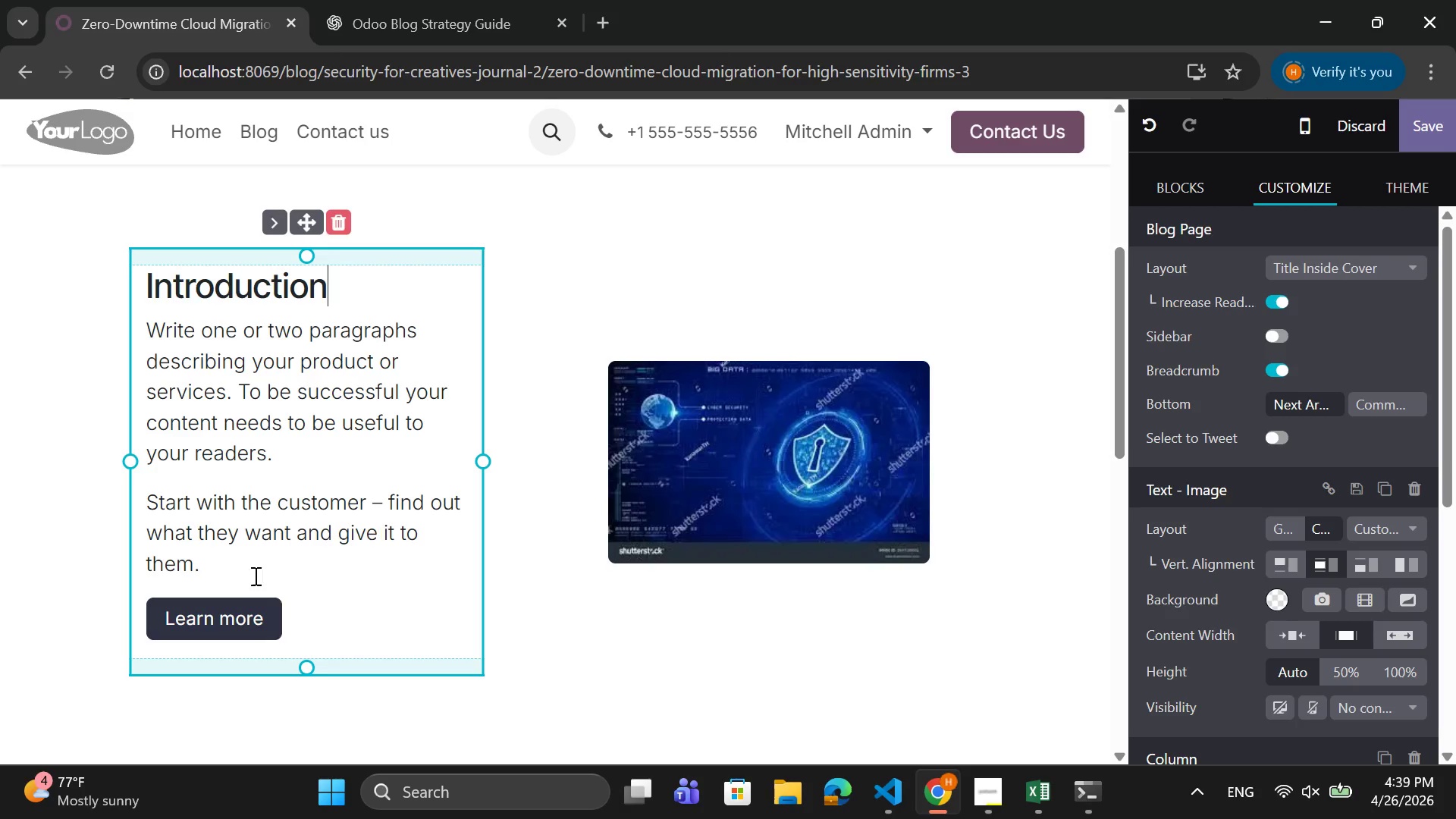 
left_click_drag(start_coordinate=[221, 573], to_coordinate=[135, 342])
 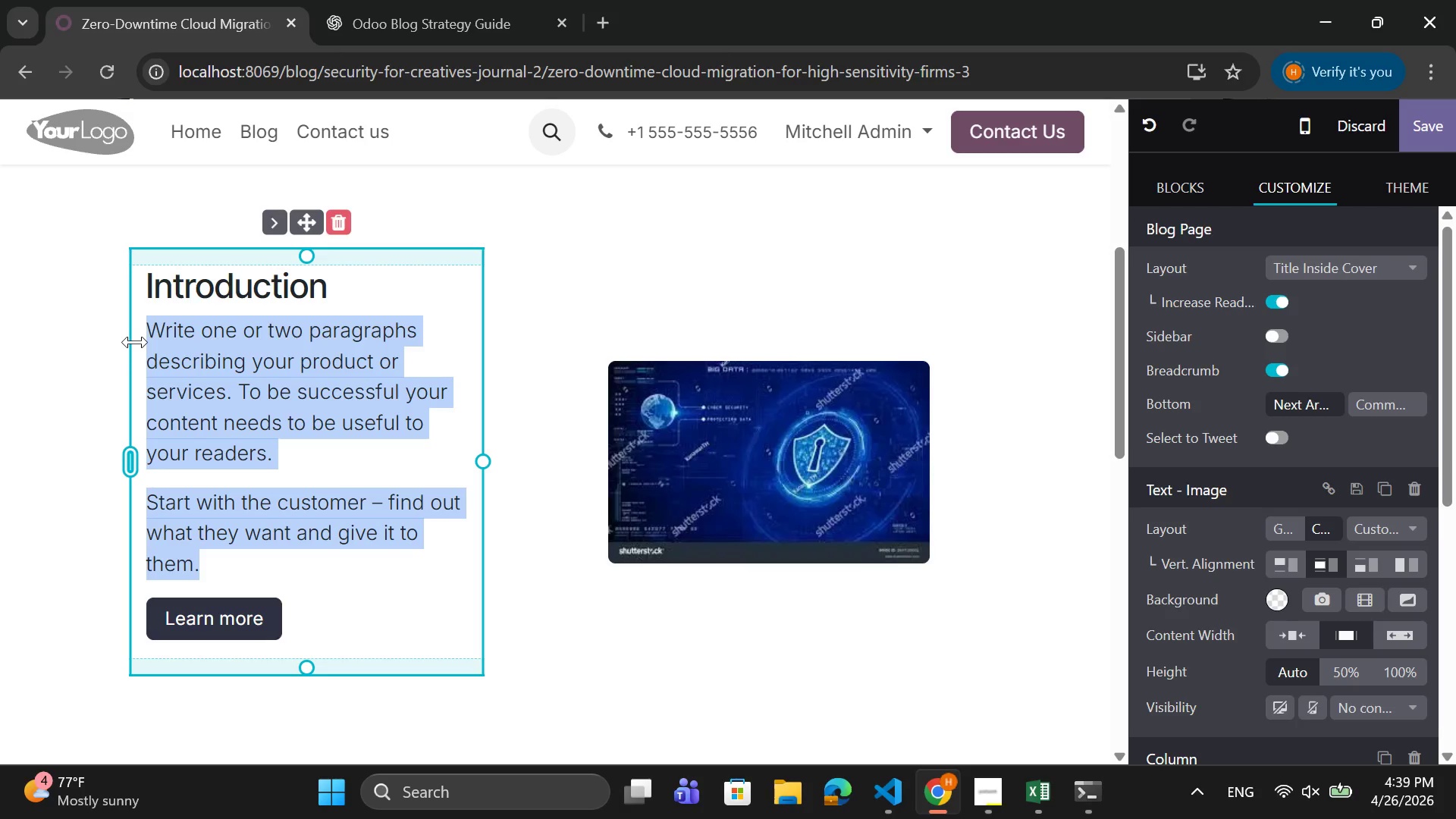 
key(Backspace)
 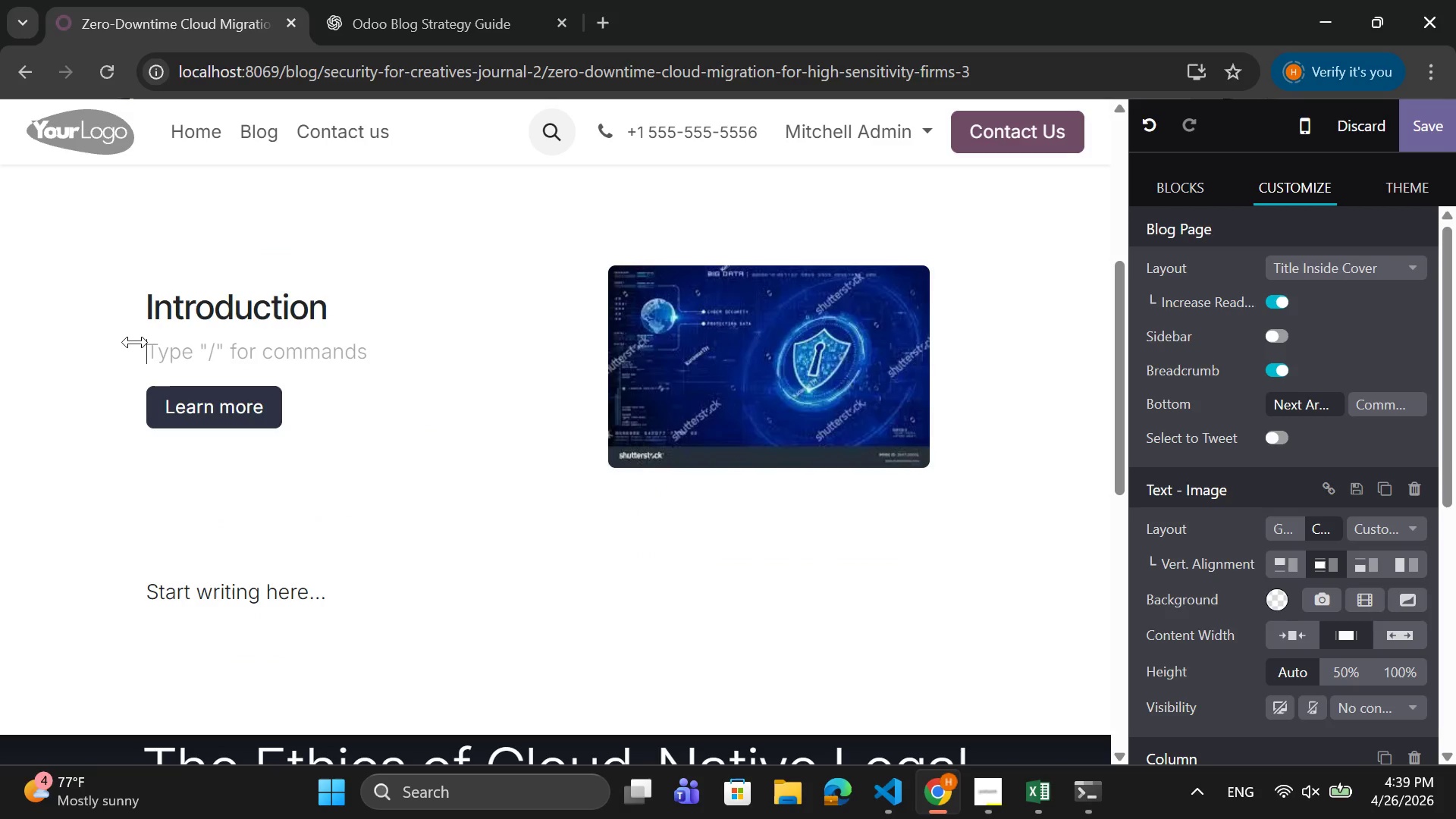 
type(Legal firms are rapidly transitioning from physical archived)
key(Backspace)
type(s to cloud native )
key(Backspace)
key(Backspace)
key(Backspace)
key(Backspace)
key(Backspace)
key(Backspace)
key(Backspace)
key(Backspace)
type(-native document storage systems.)
 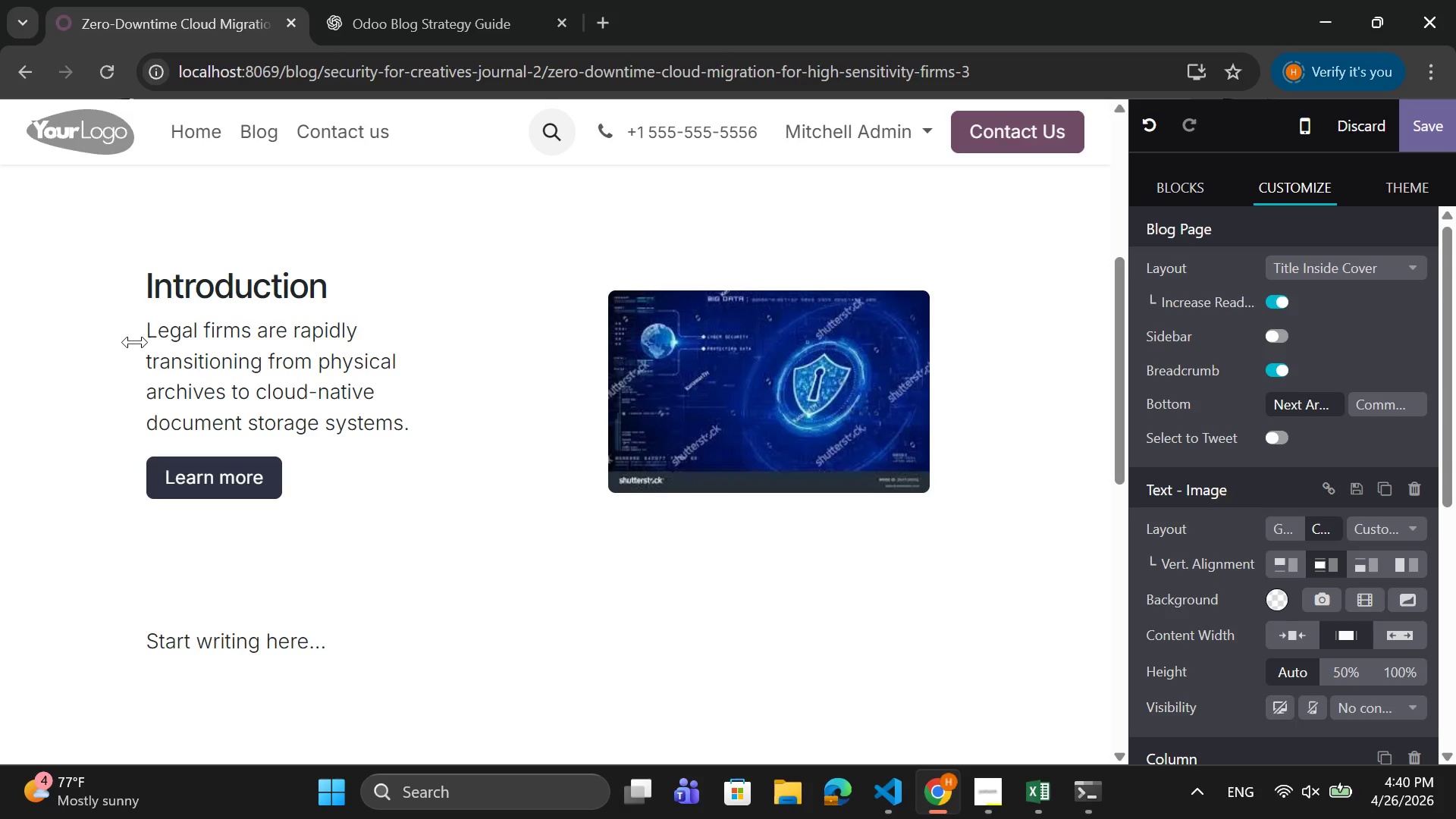 
type( while this shift offers scalability )
key(Backspace)
type(, searchability )
key(Backspace)
type(, and cost efficiency )
key(Backspace)
type(, it intros)
key(Backspace)
type(duces complex)
 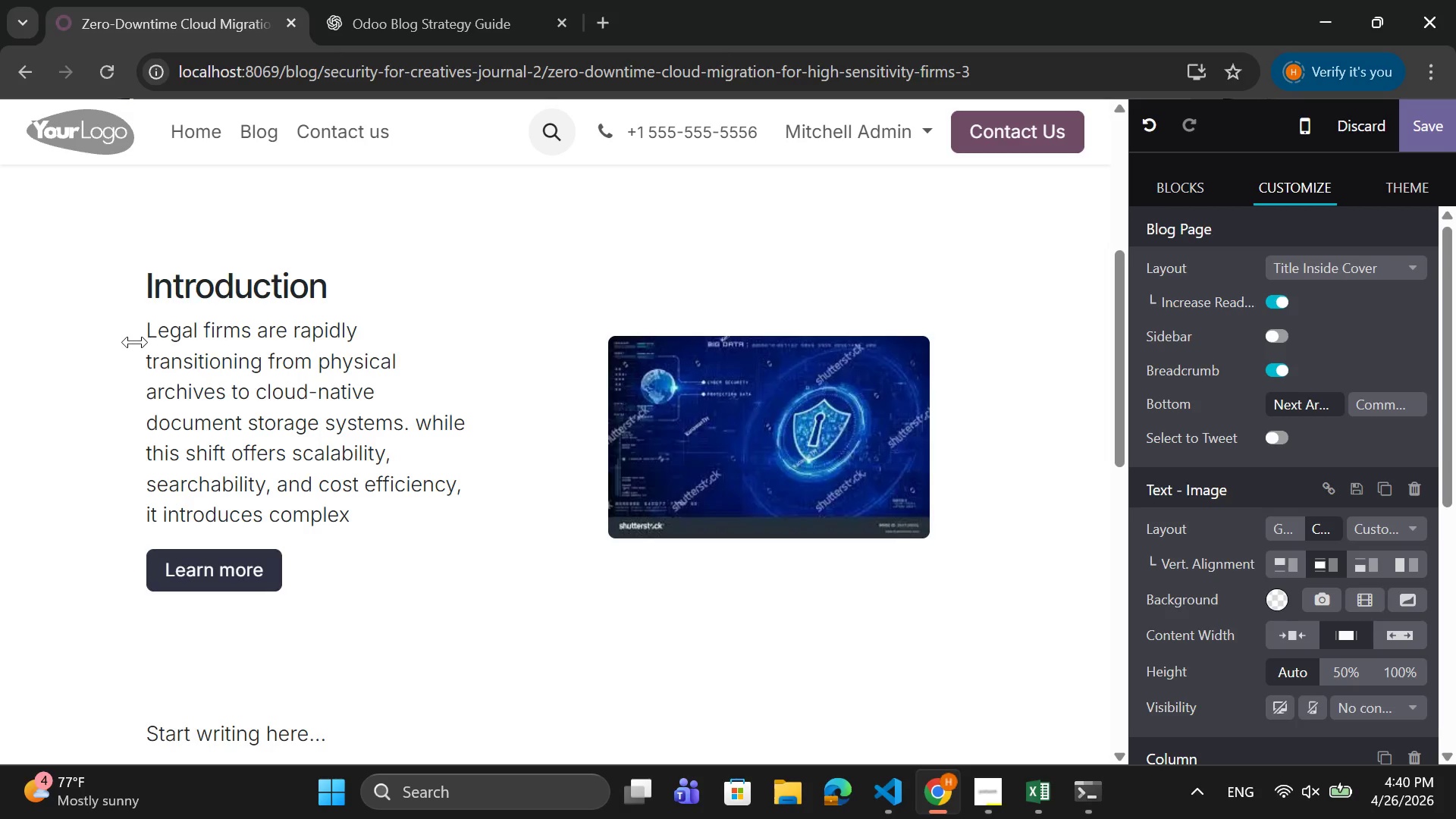 
type( eh)
key(Backspace)
type(thical and regulatory challenges.)
 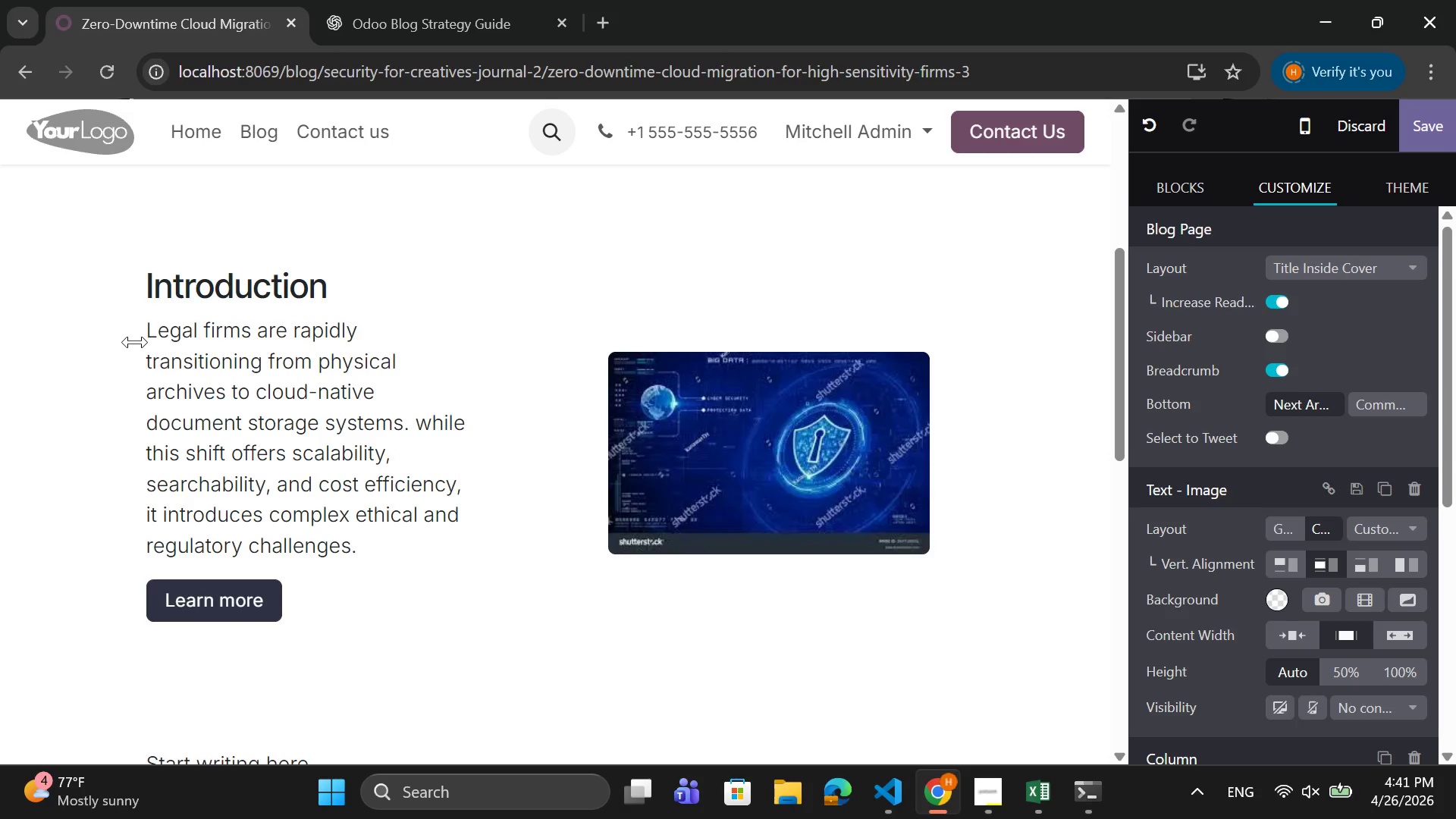 
wait(6.55)
 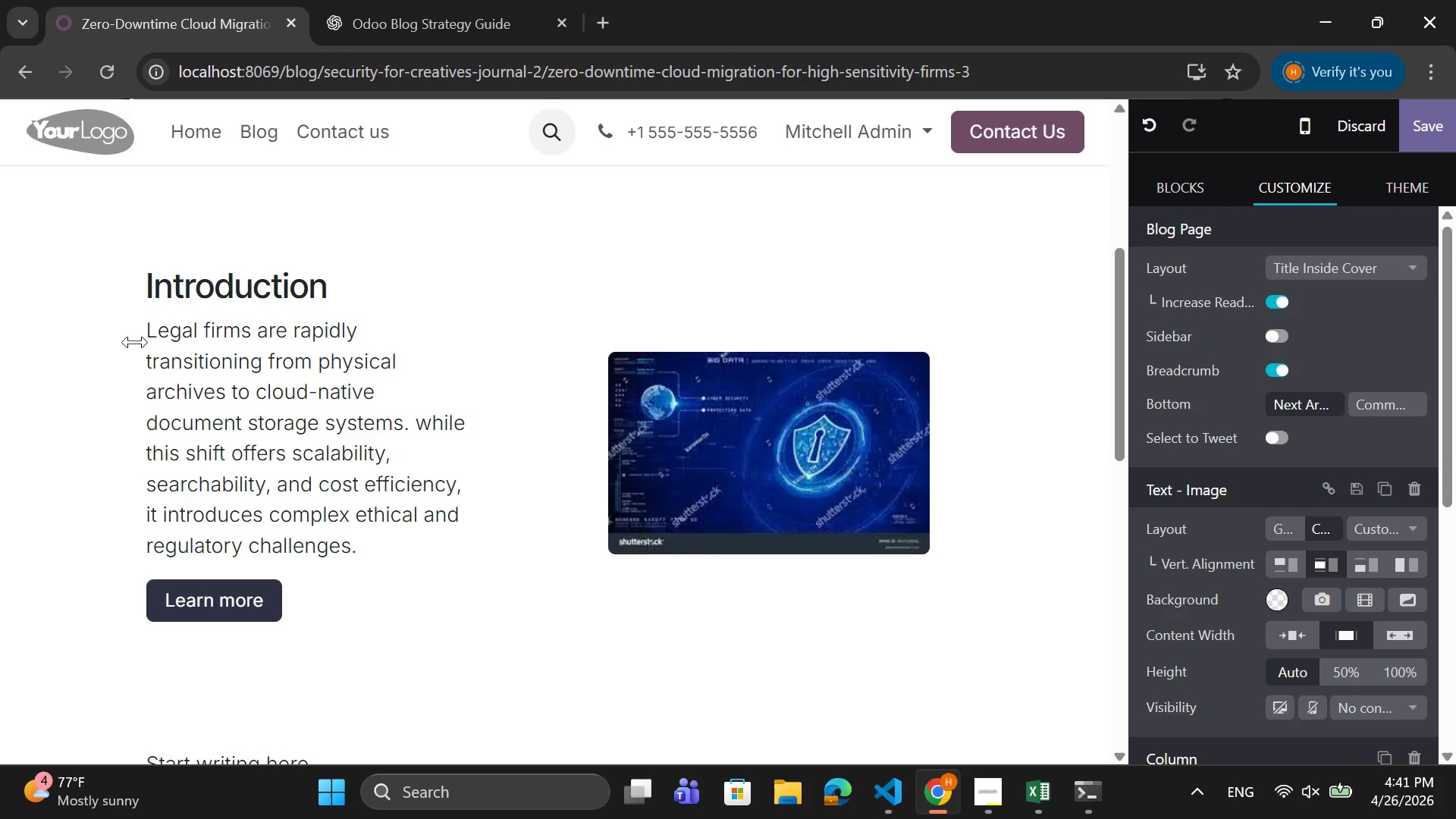 
left_click_drag(start_coordinate=[370, 544], to_coordinate=[149, 333])
 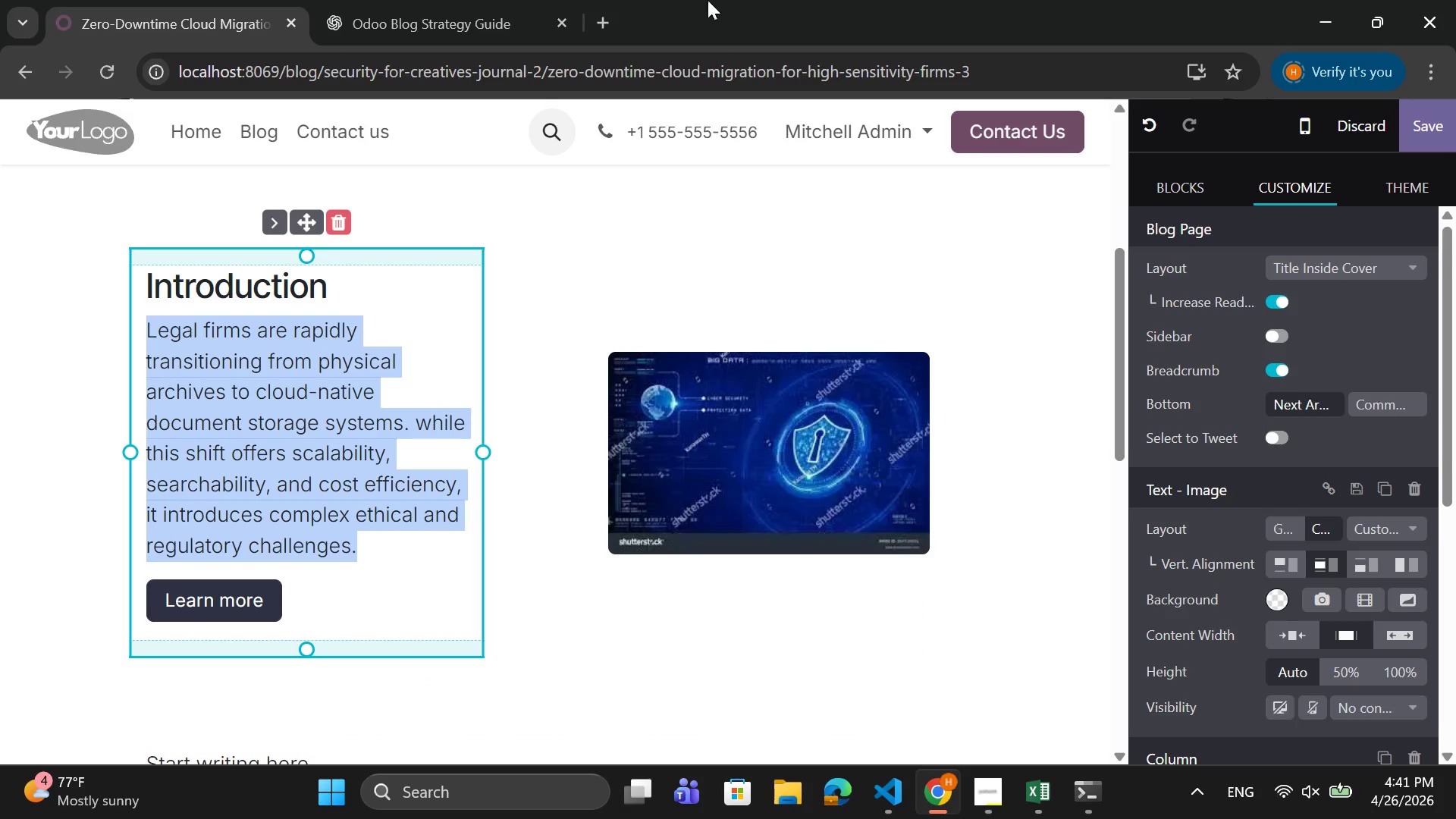 
scroll: coordinate [1272, 415], scroll_direction: down, amount: 10.0
 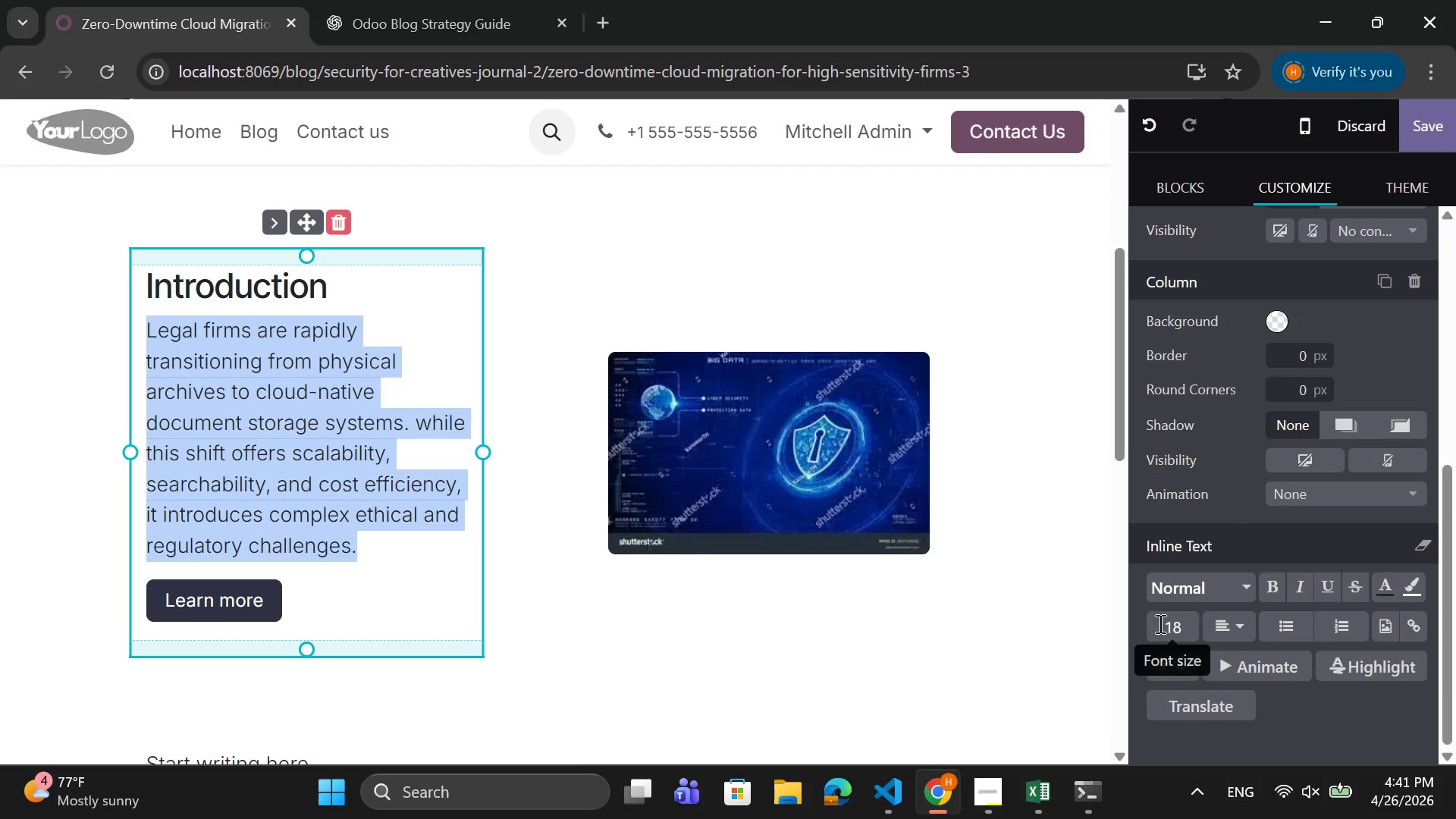 
left_click([1159, 622])
 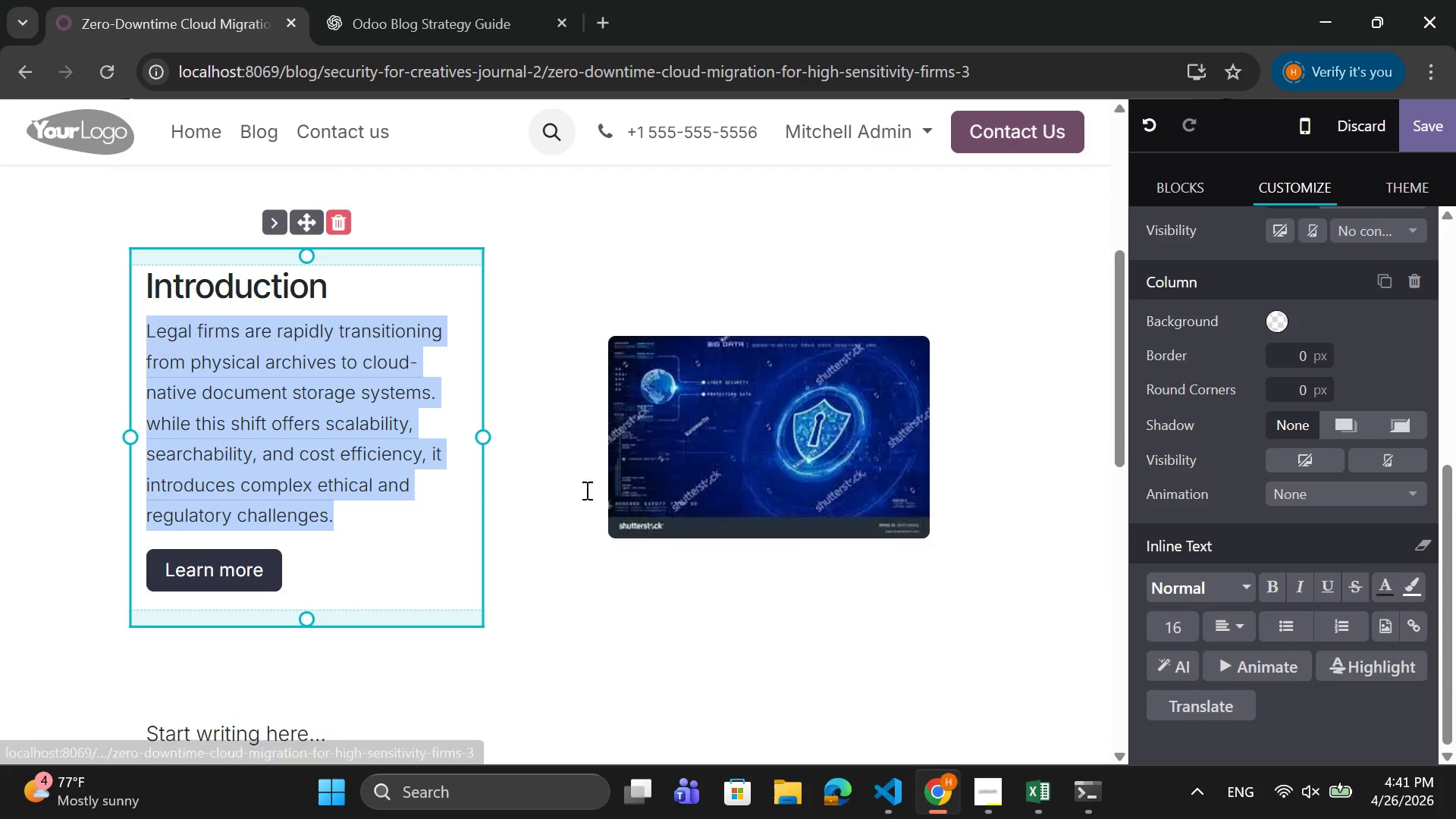 
mouse_move([284, 563])
 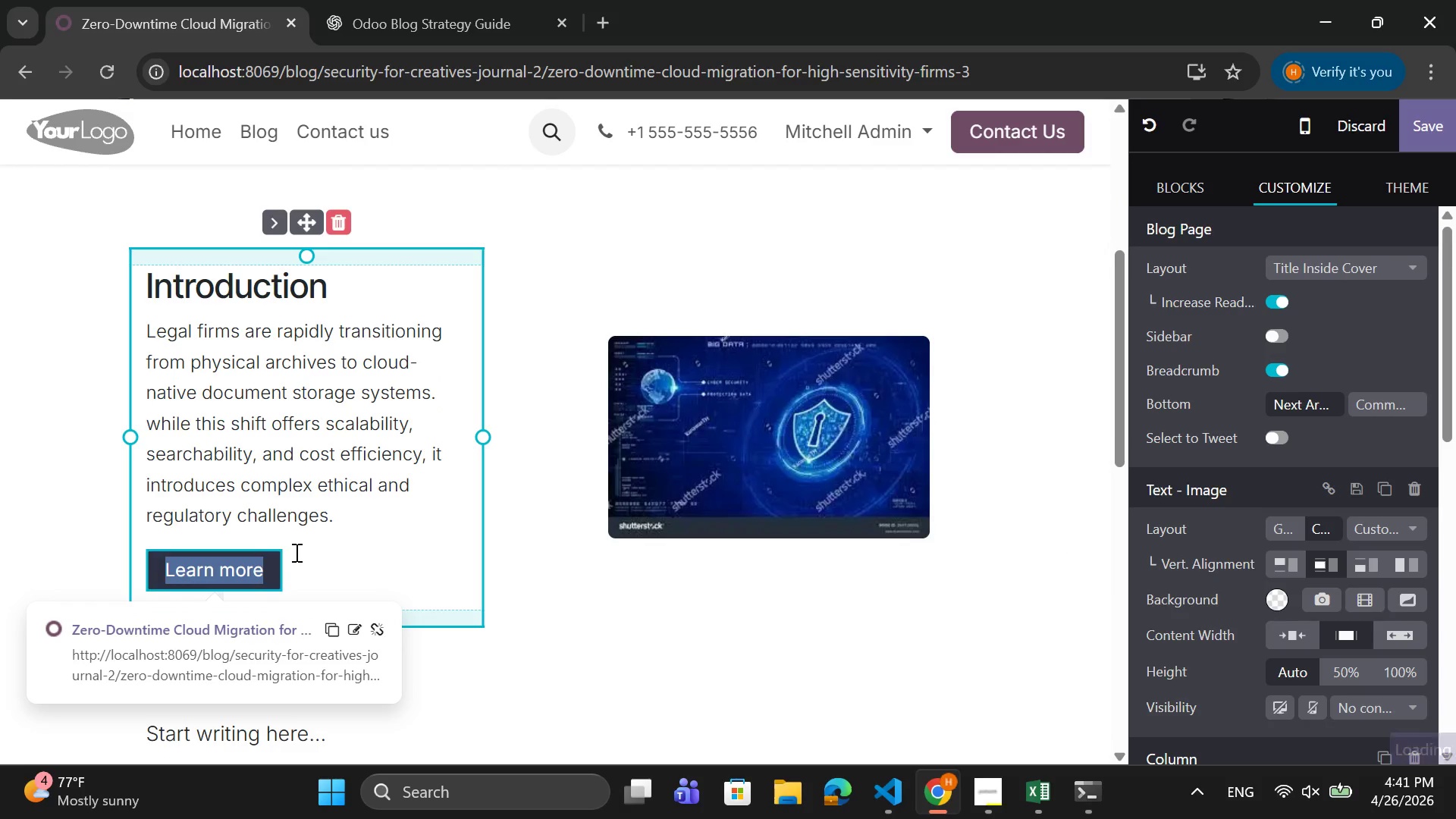 
key(Backspace)
 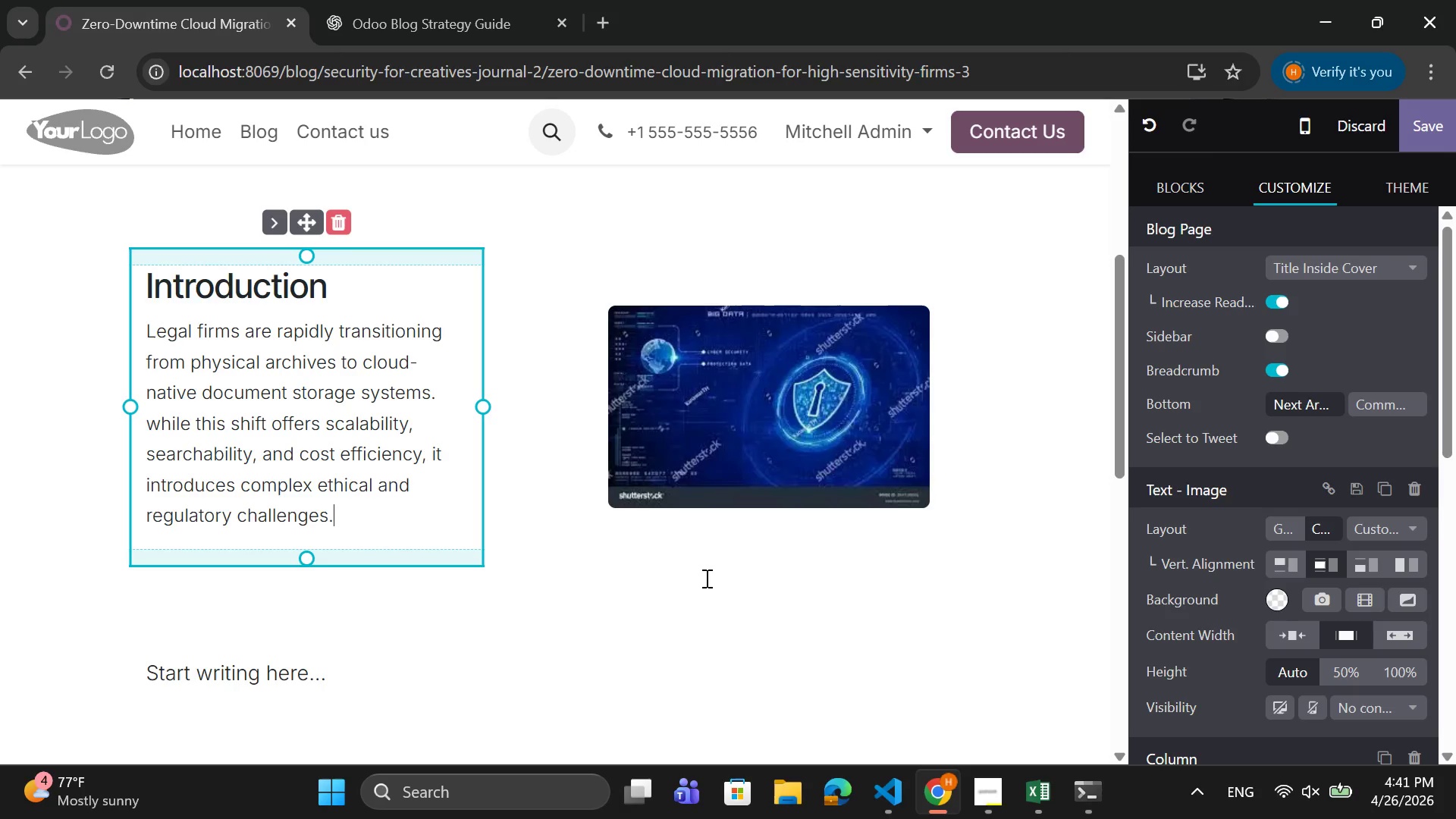 
wait(7.06)
 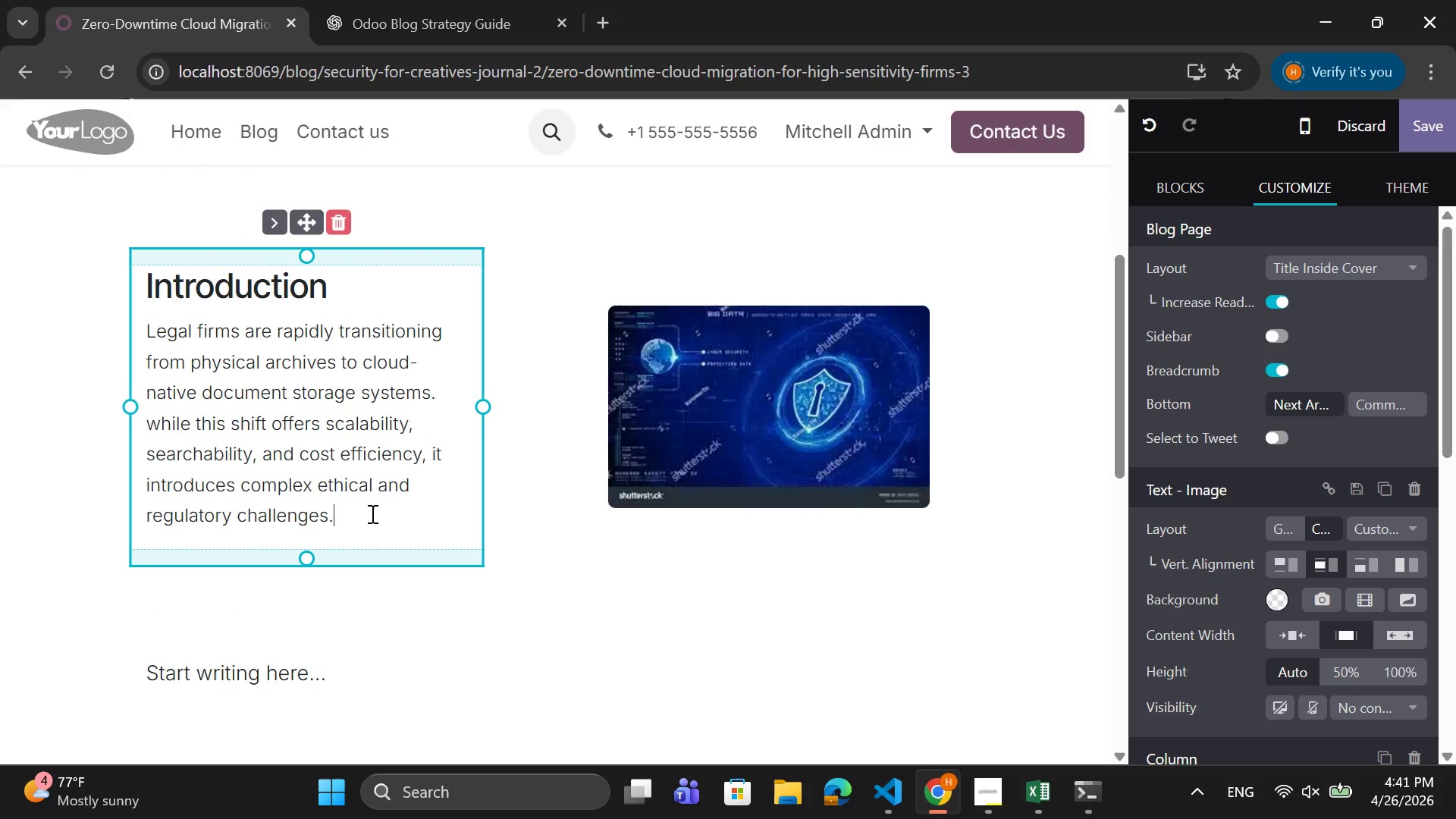 
scroll: coordinate [699, 618], scroll_direction: down, amount: 2.0
 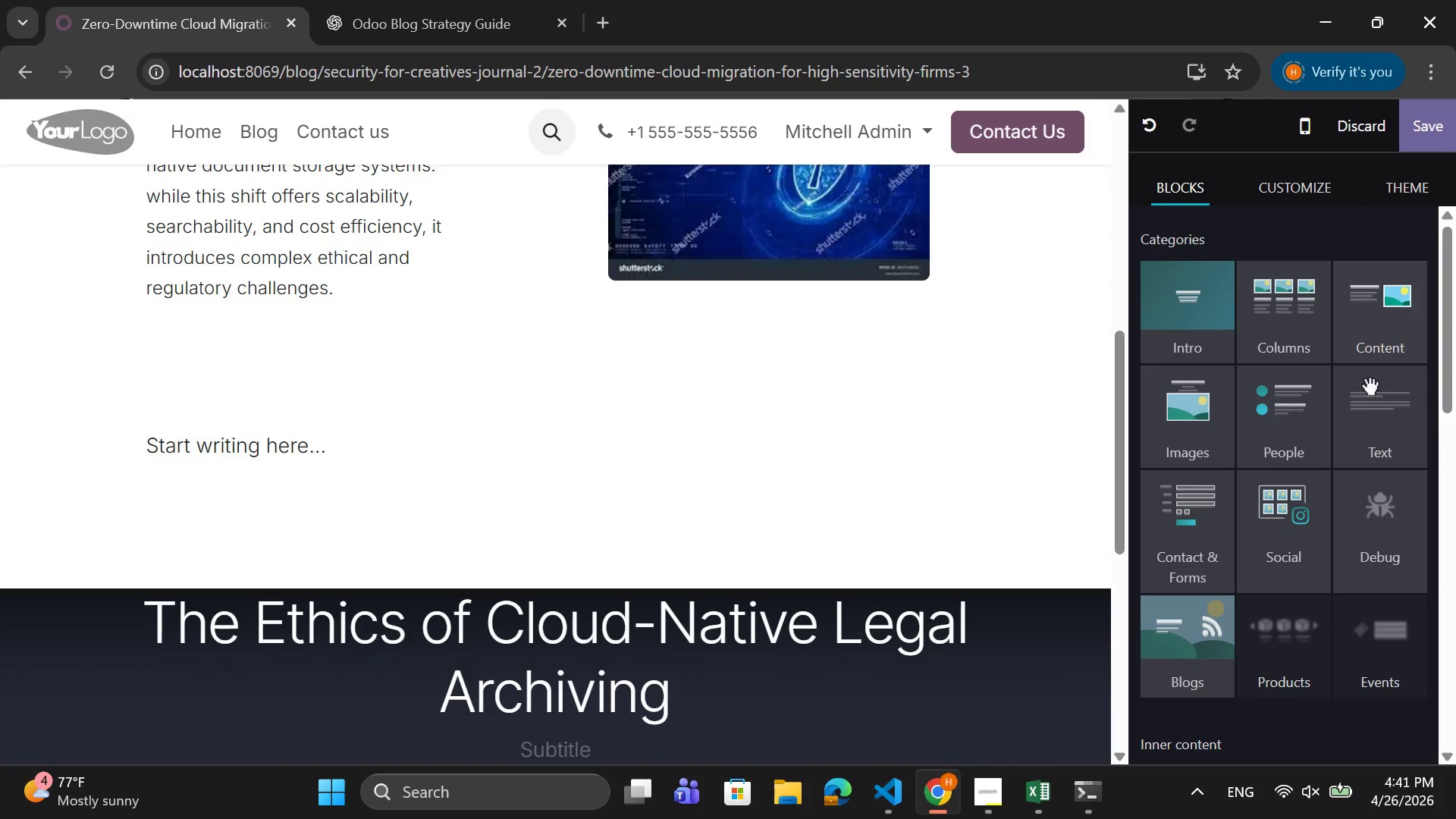 
left_click([1356, 428])
 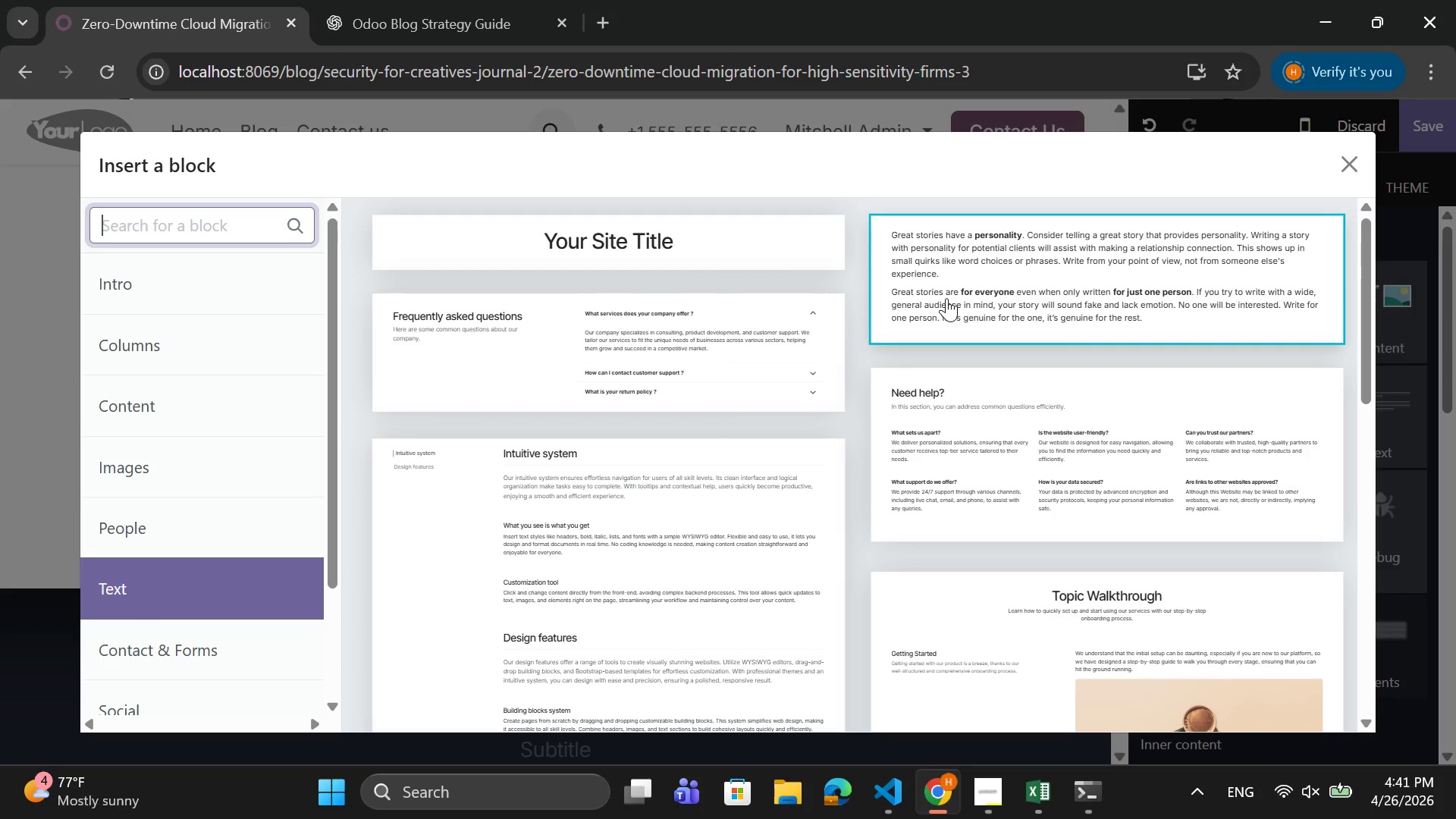 
wait(8.94)
 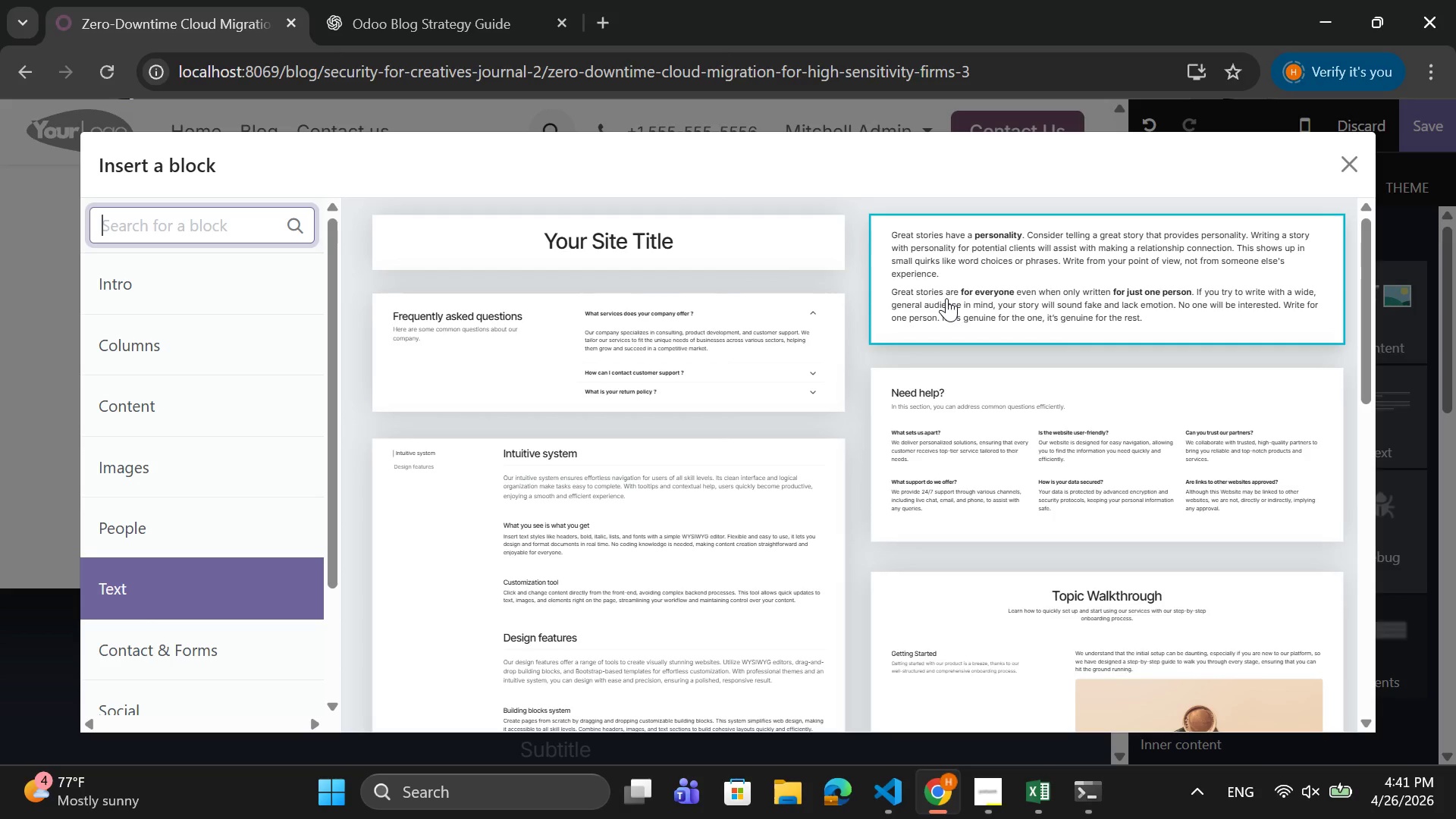 
left_click([949, 284])
 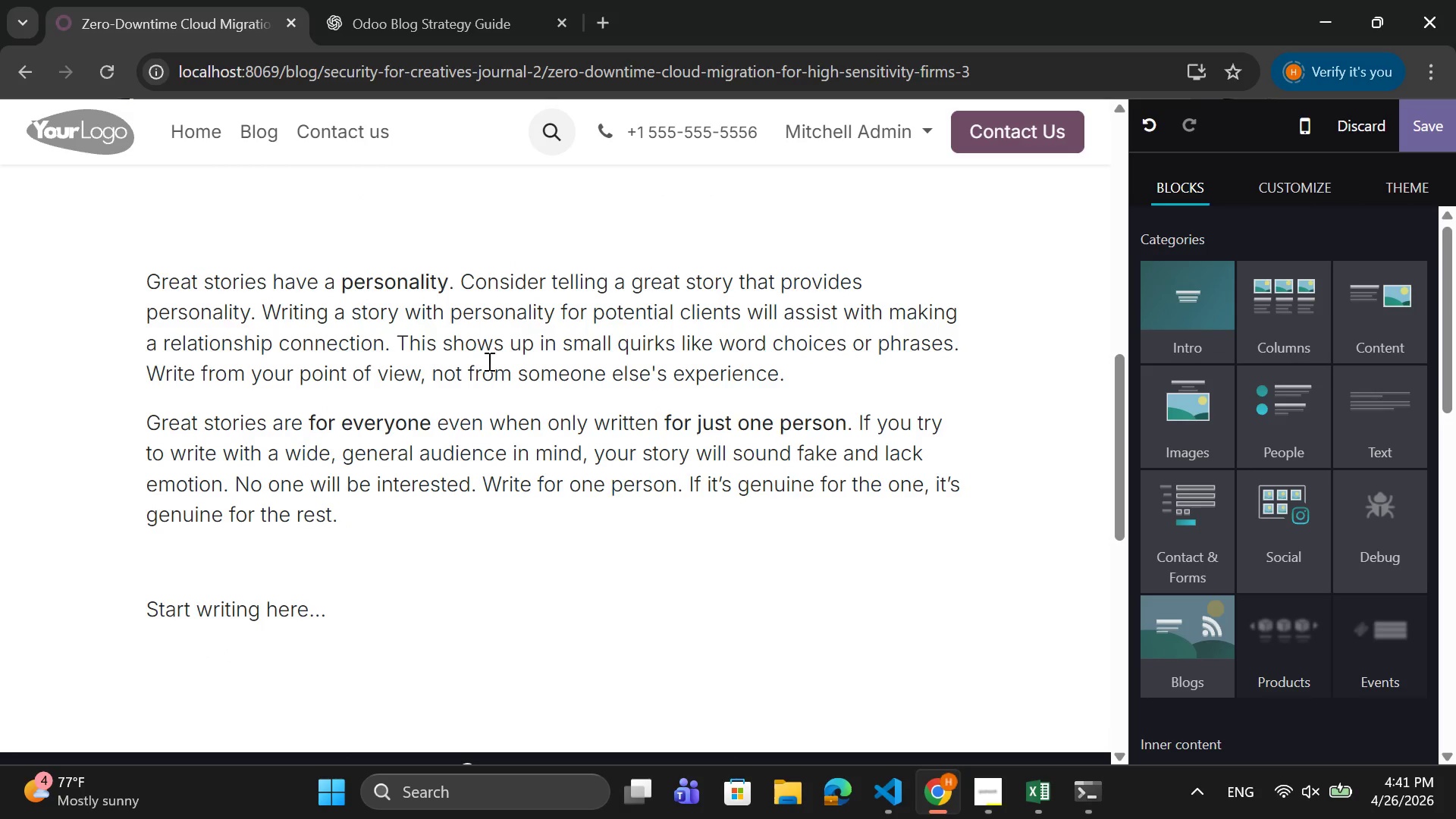 
left_click_drag(start_coordinate=[795, 374], to_coordinate=[117, 283])
 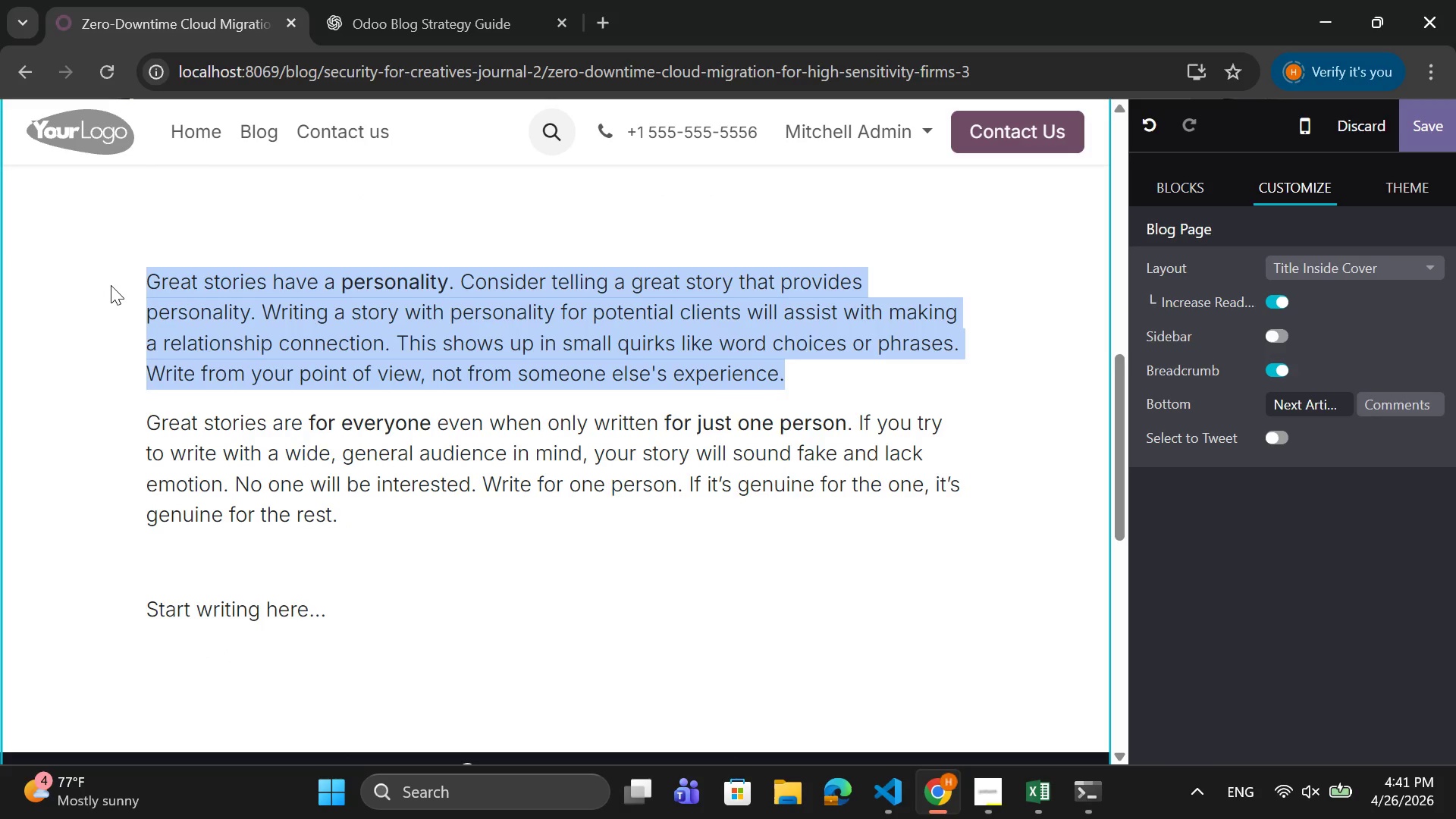 
key(Backspace)
type(Unlike traditional storage. )
key(Backspace)
key(Backspace)
type(, cloud archii)
key(Backspace)
type(ving raisess)
key(Backspace)
type( questions about:)
 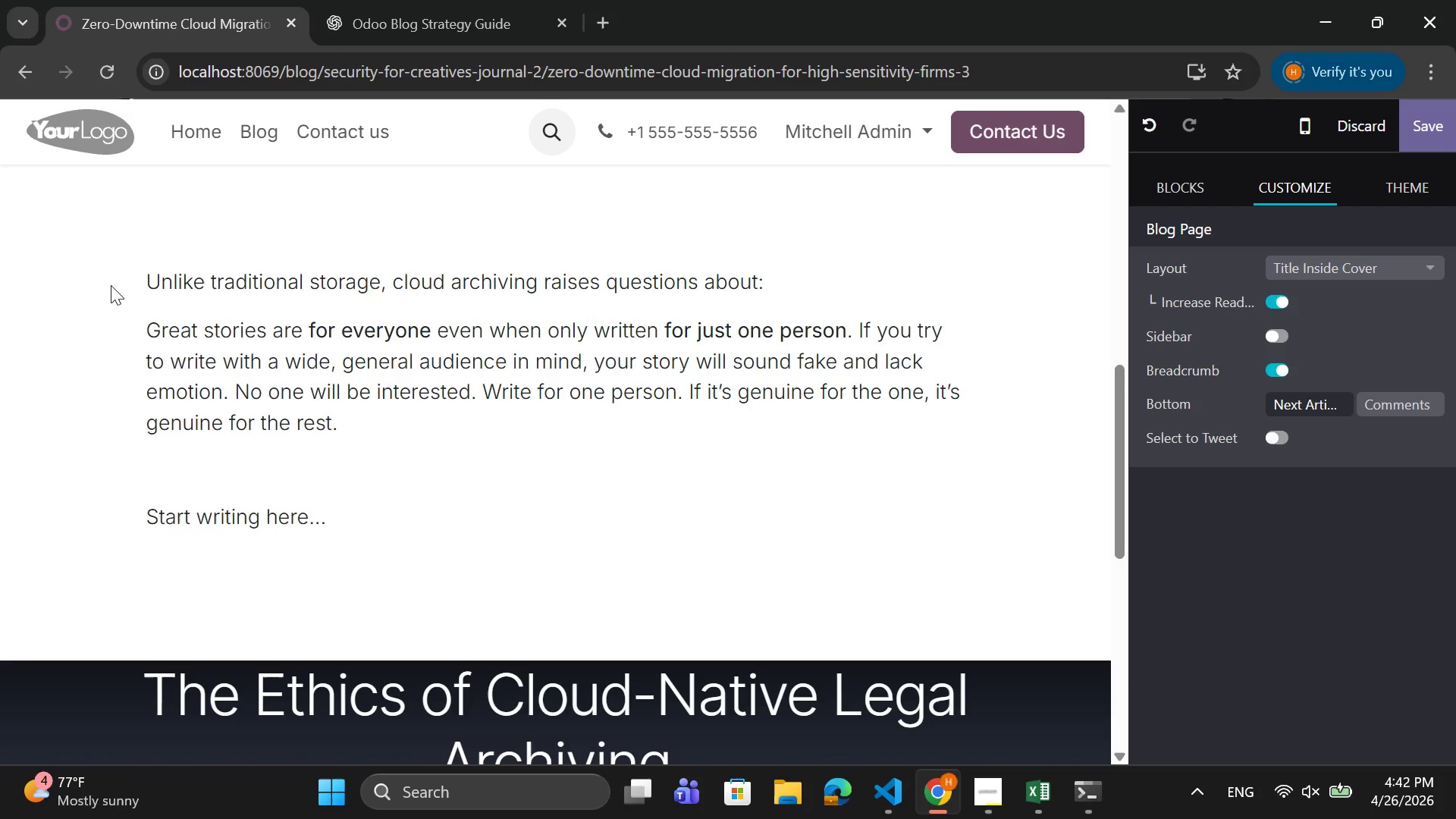 
key(Enter)
 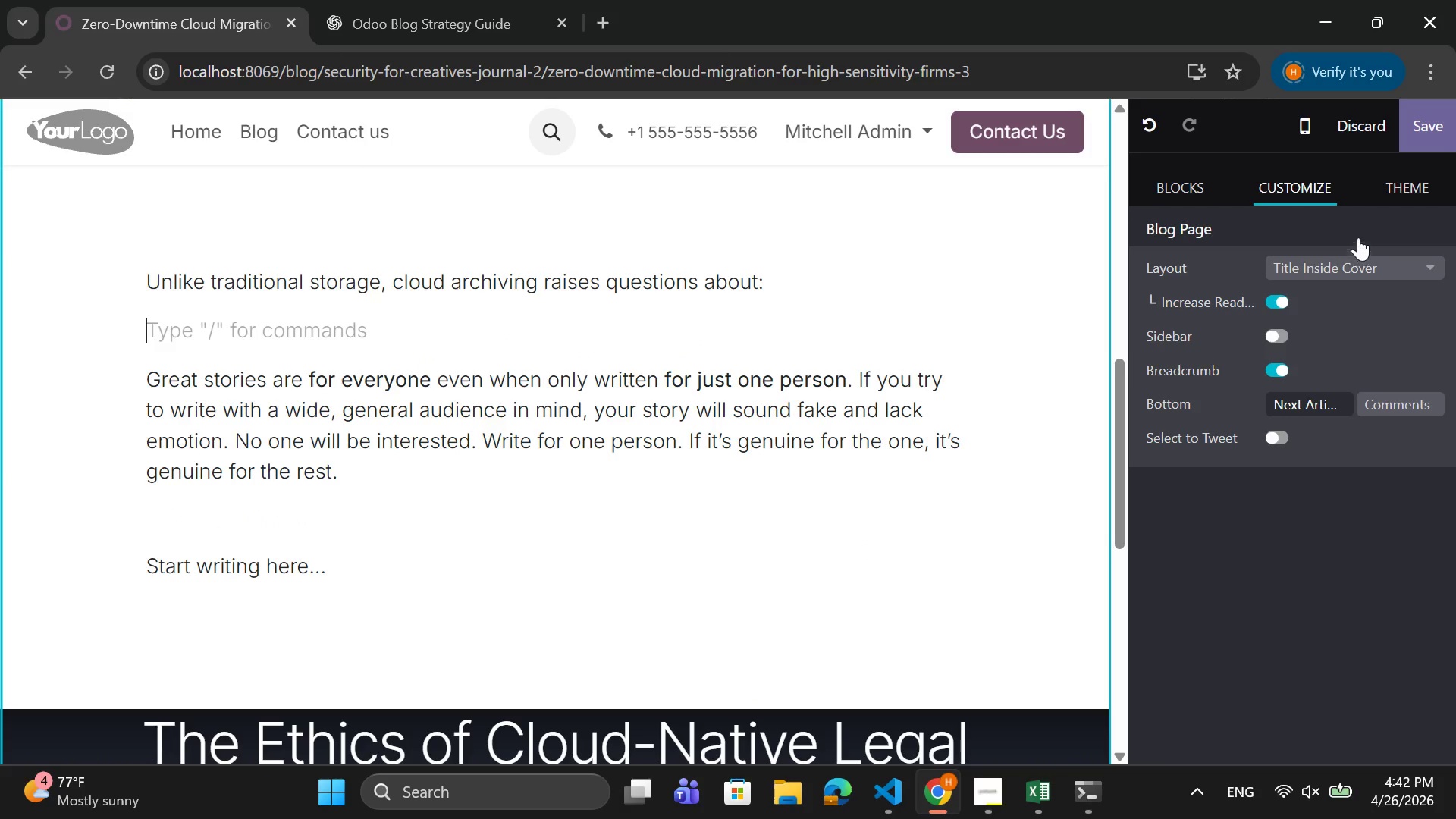 
left_click([1200, 184])
 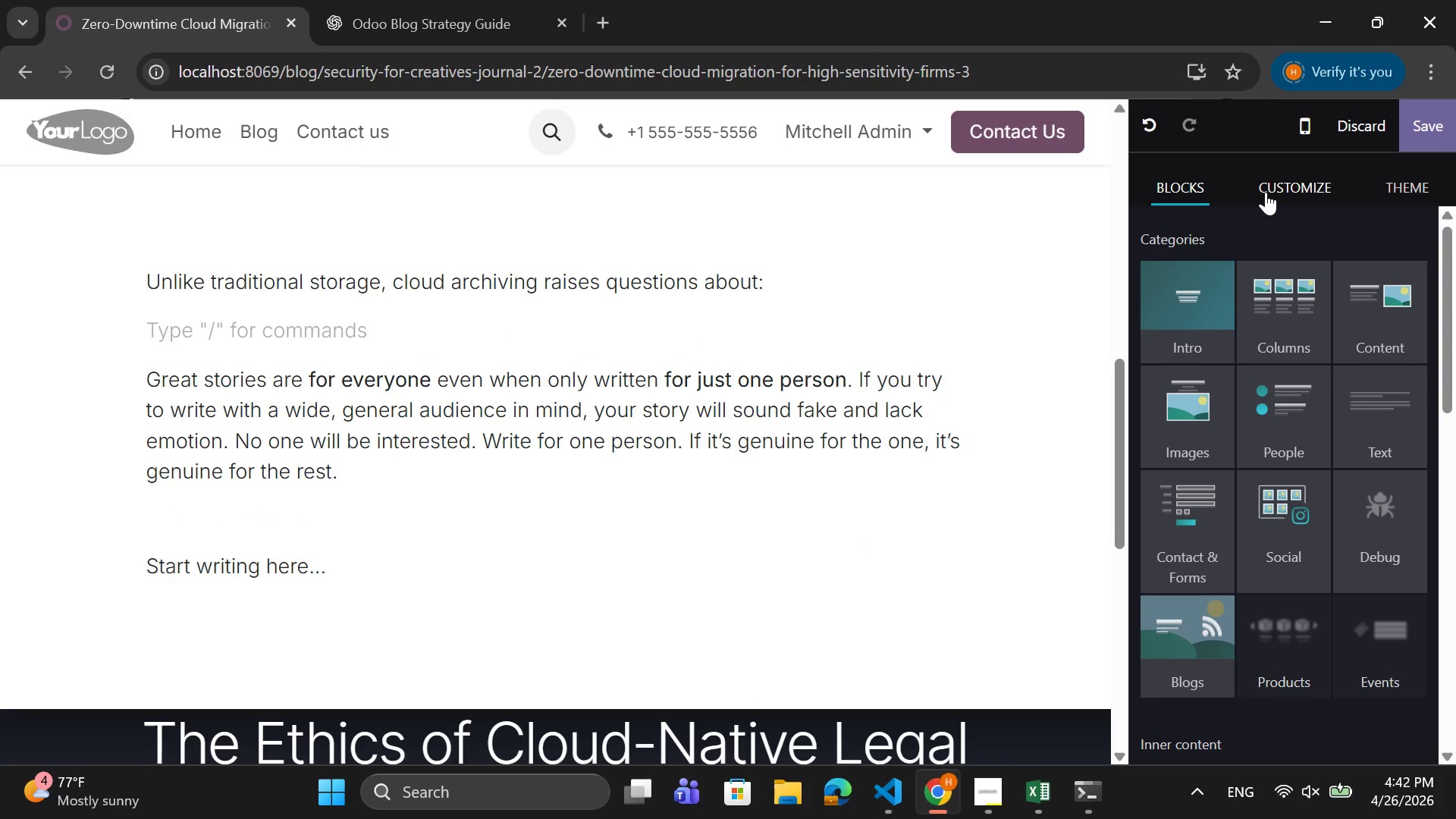 
left_click([1266, 192])
 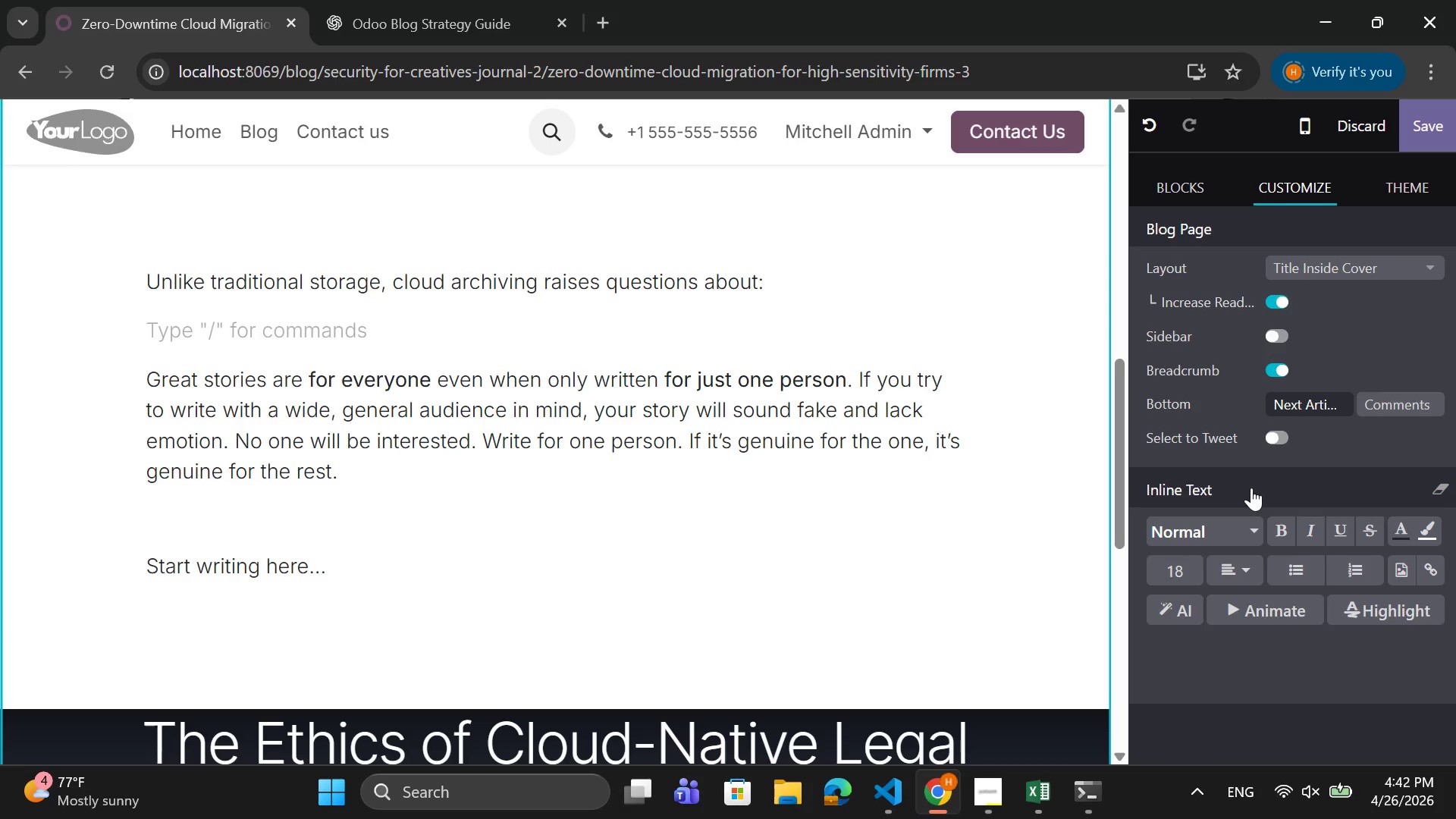 
left_click([1288, 575])
 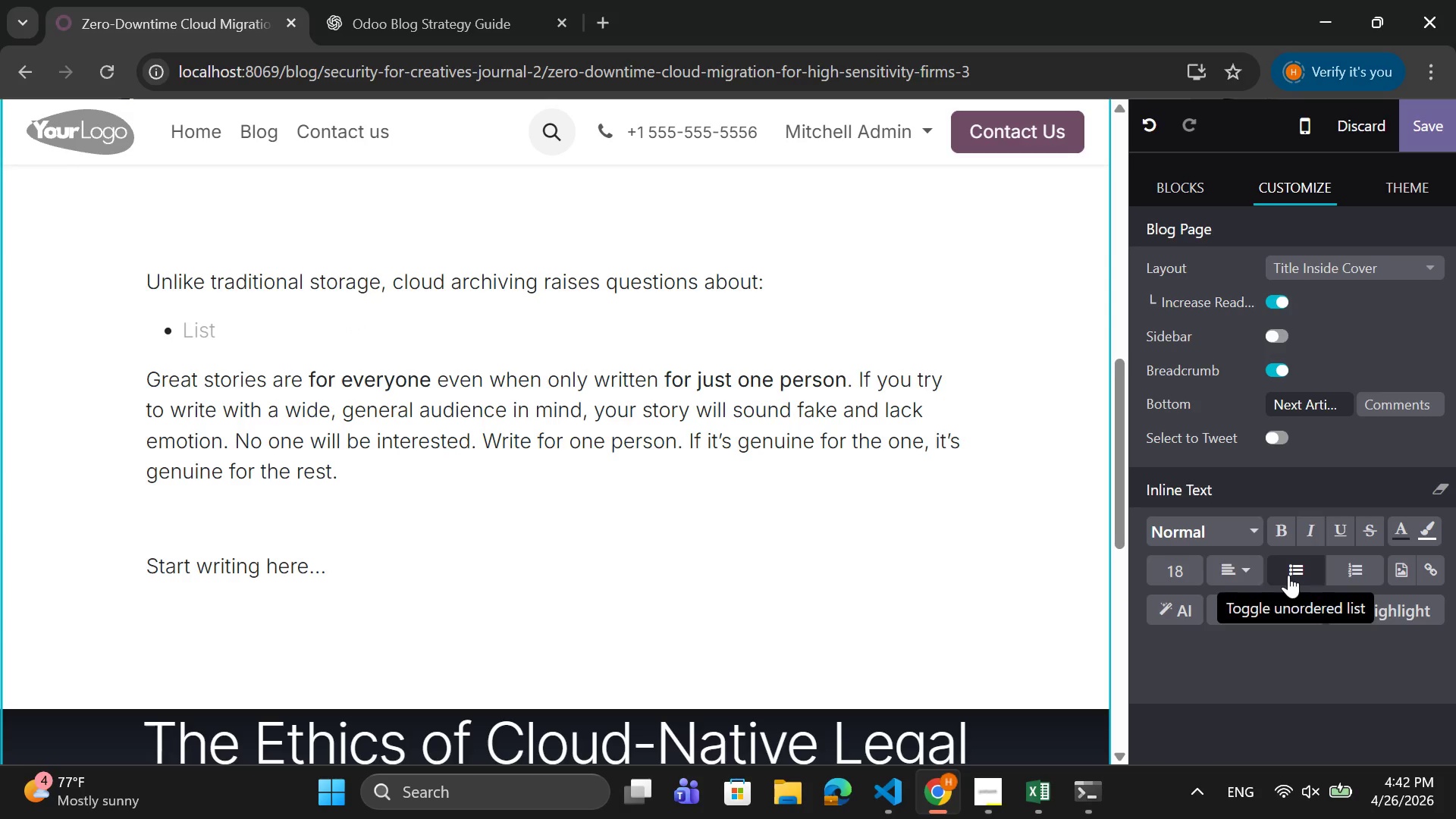 
type(Data)
 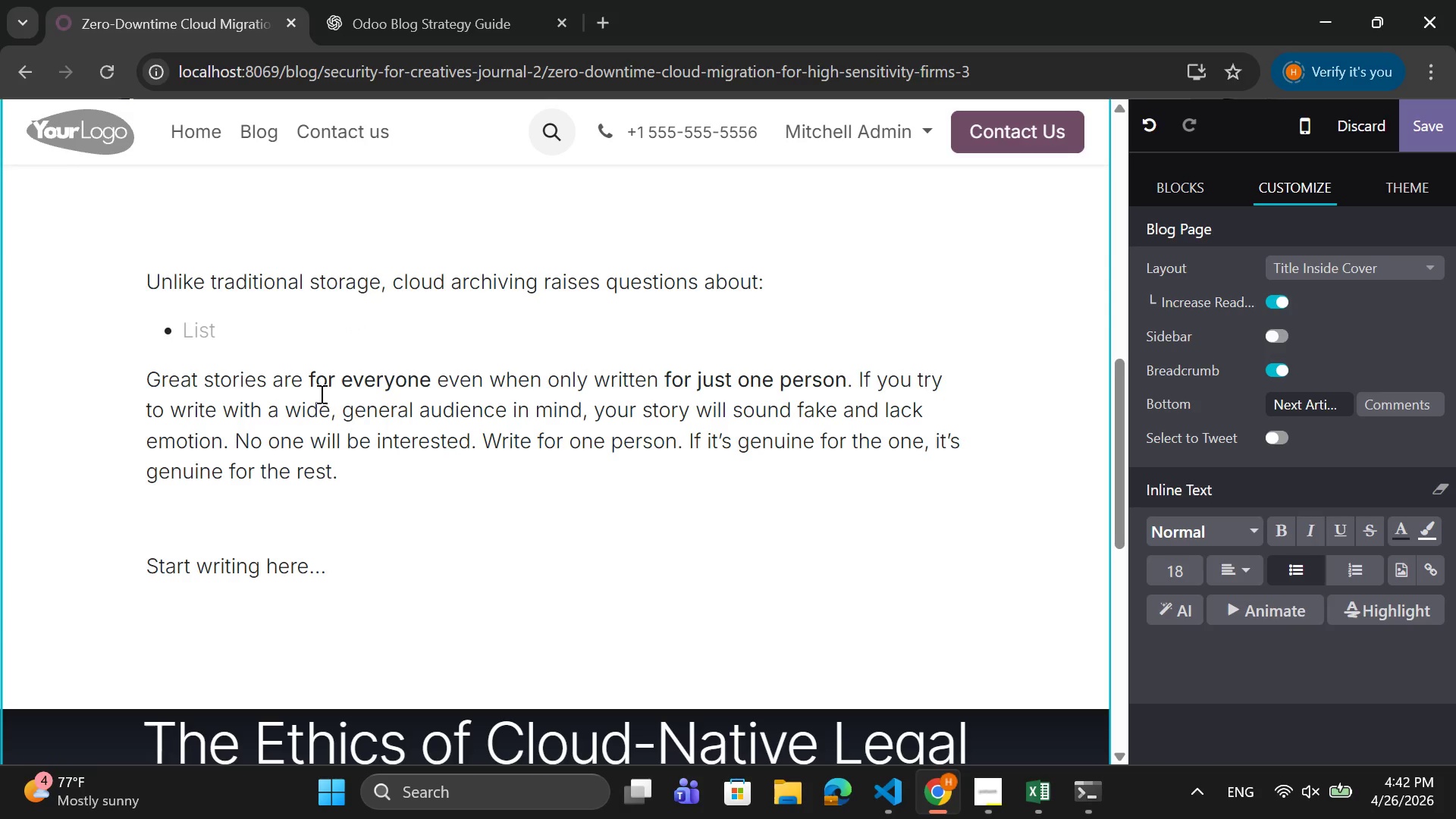 
left_click([279, 340])
 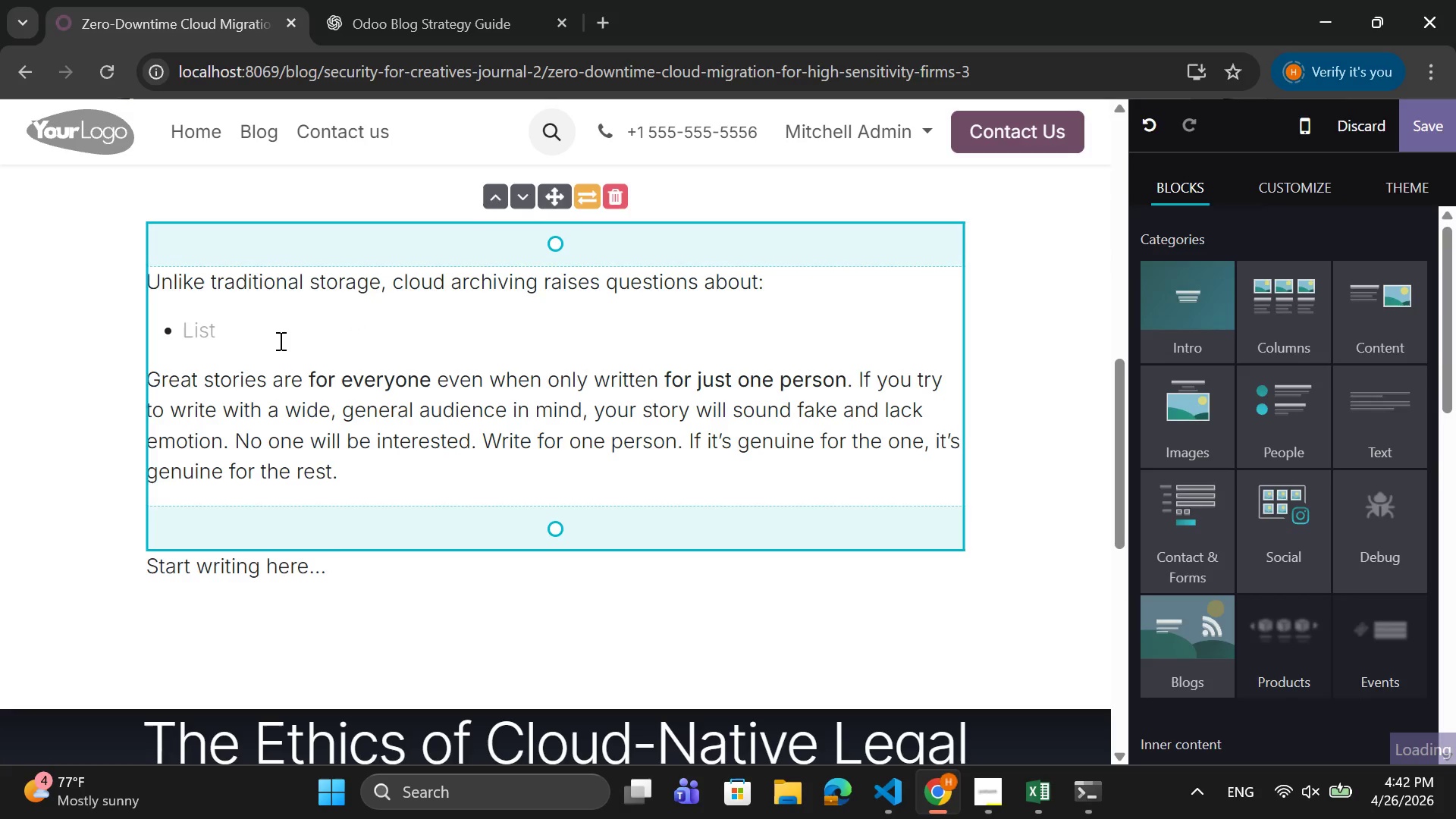 
type(Data owenership)
 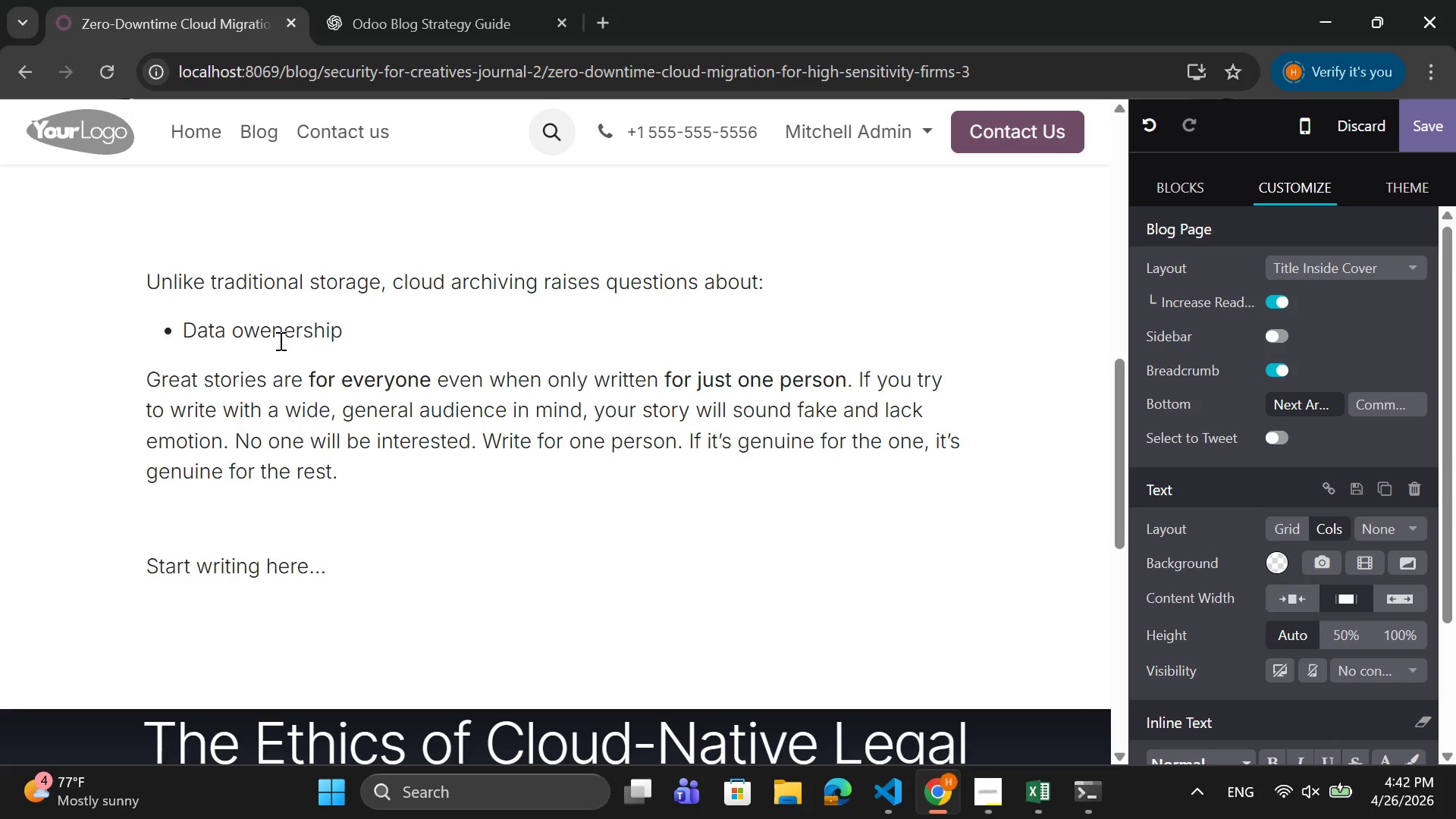 
key(Enter)
 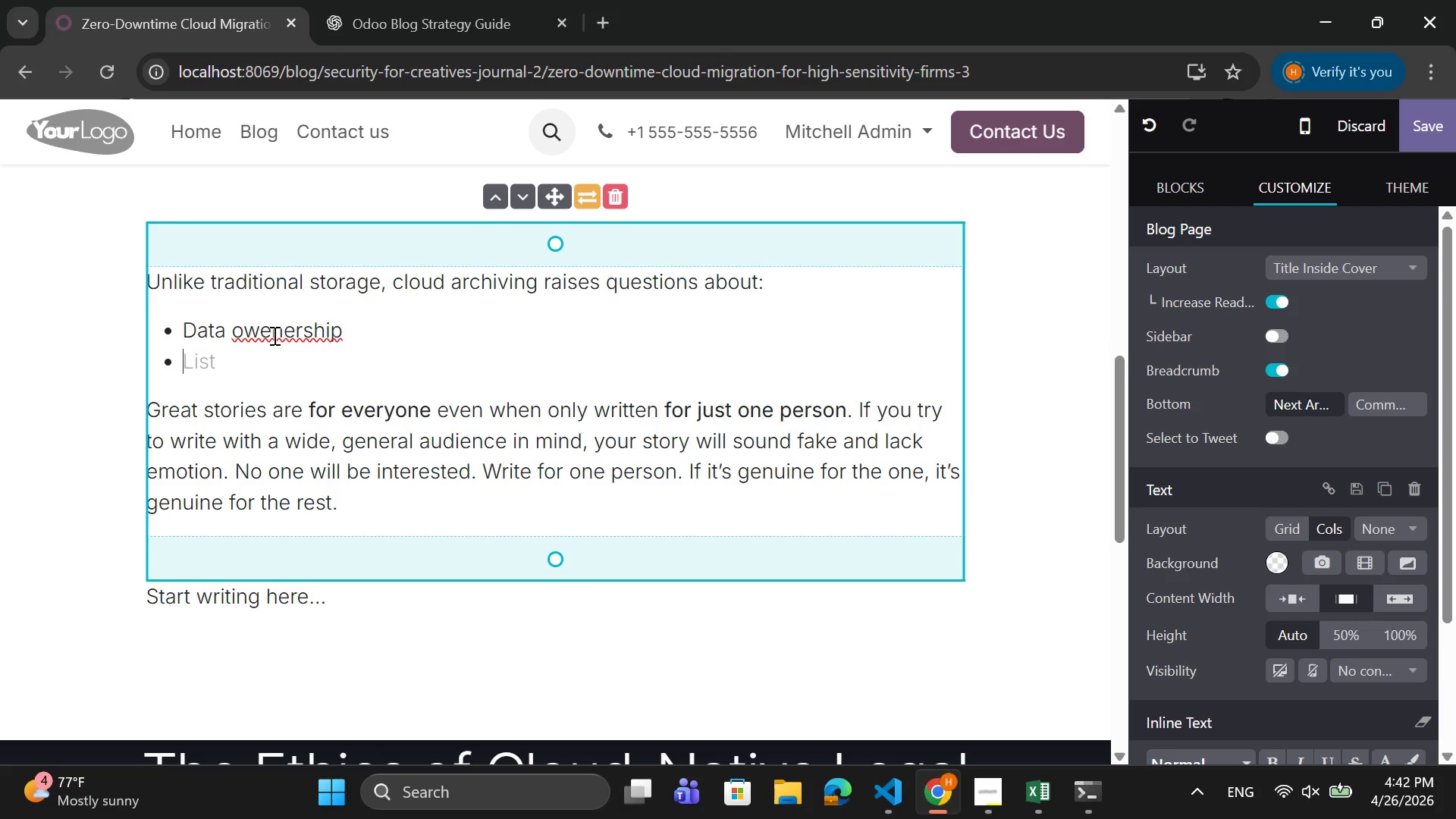 
left_click([273, 335])
 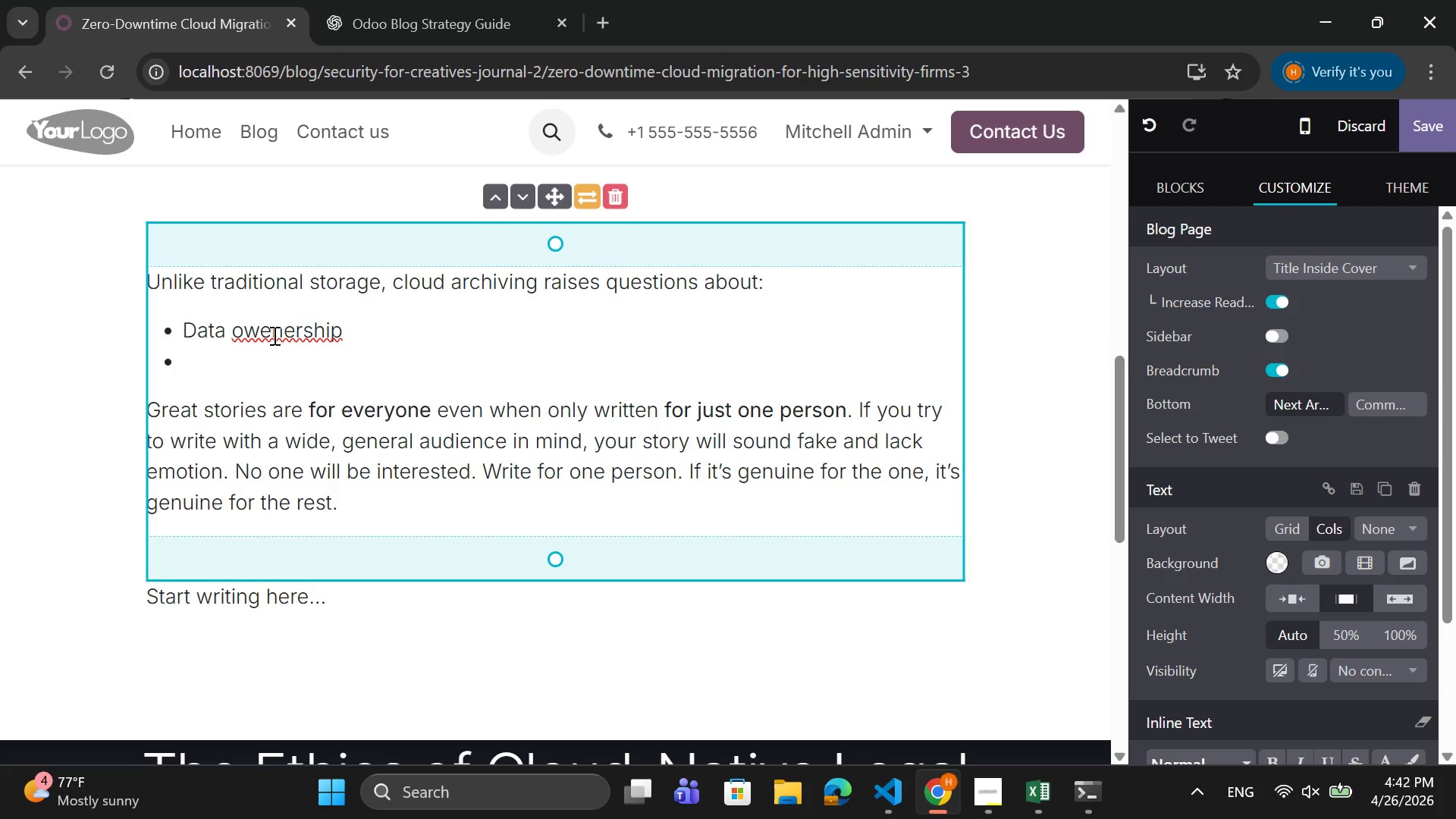 
key(Backspace)
 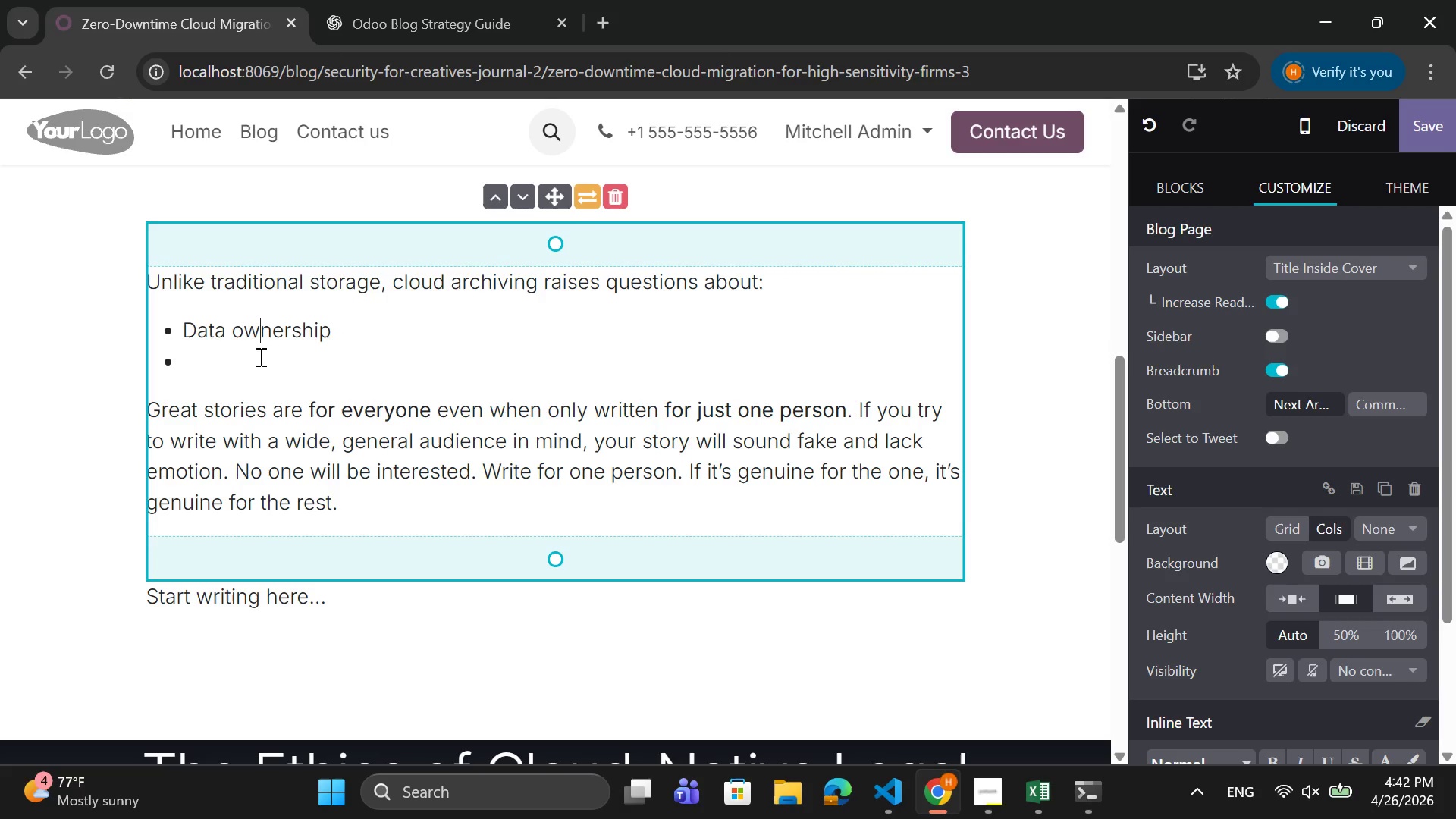 
left_click([249, 359])
 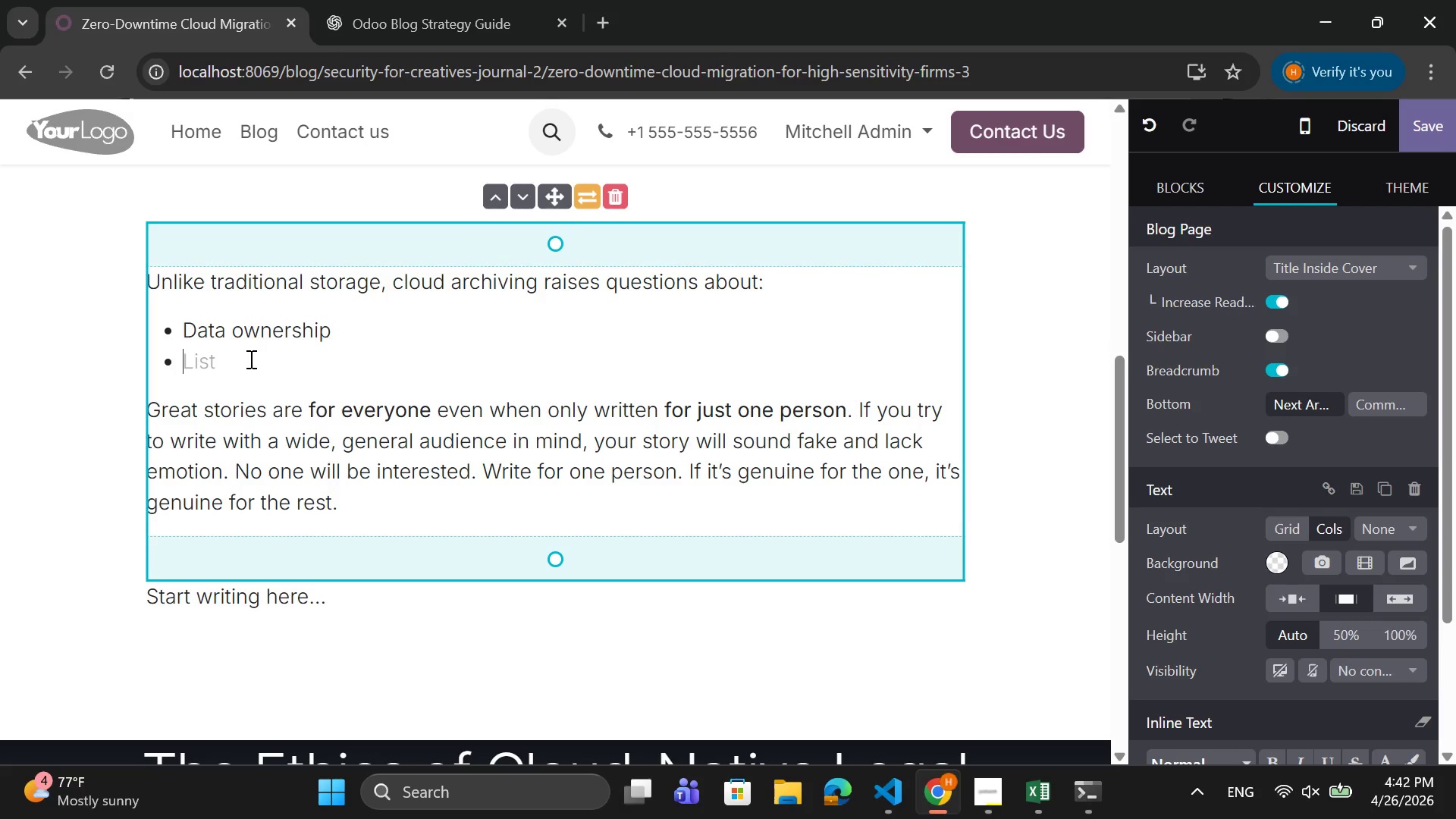 
type(Jurdisction )
 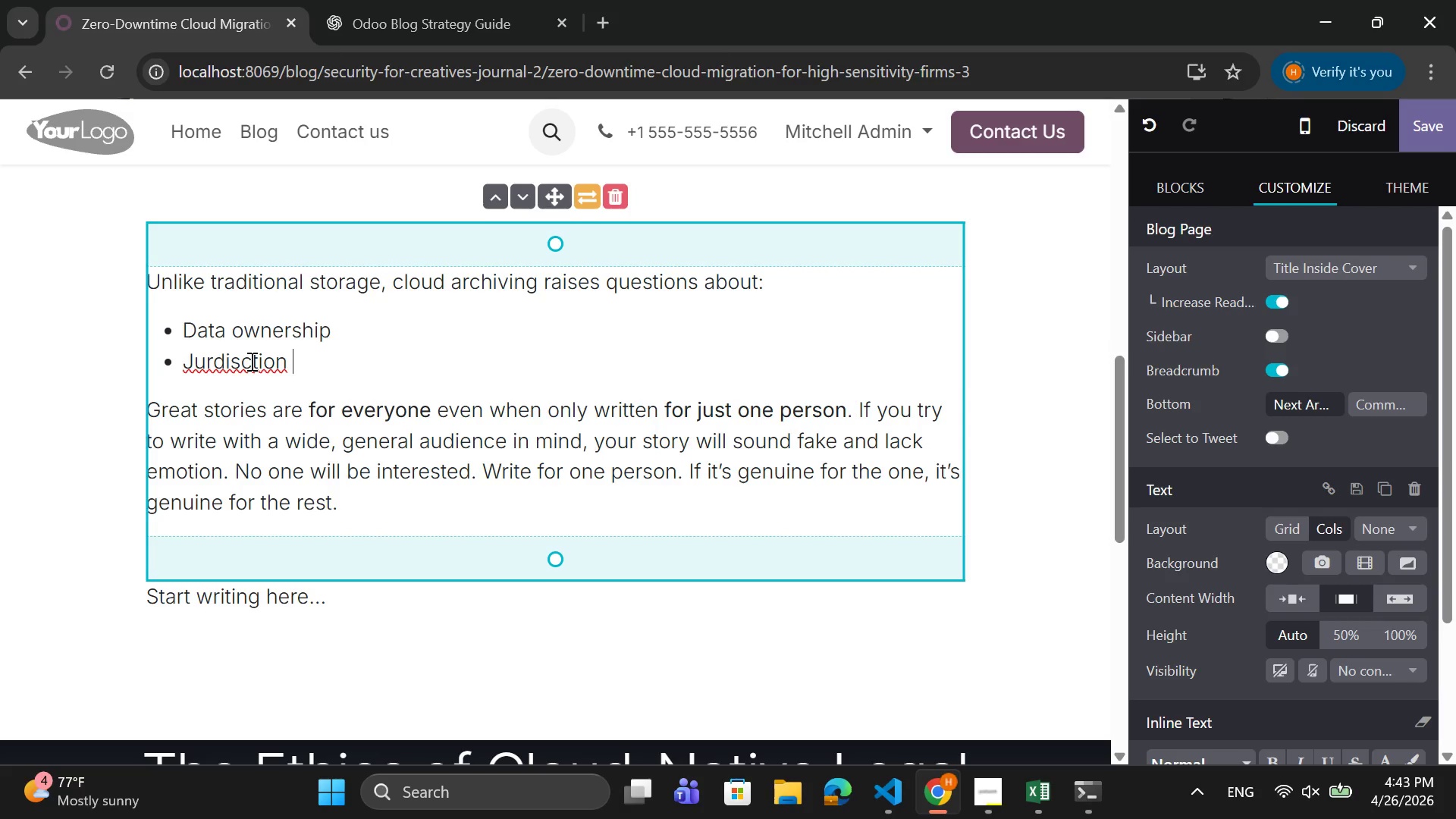 
left_click([250, 361])
 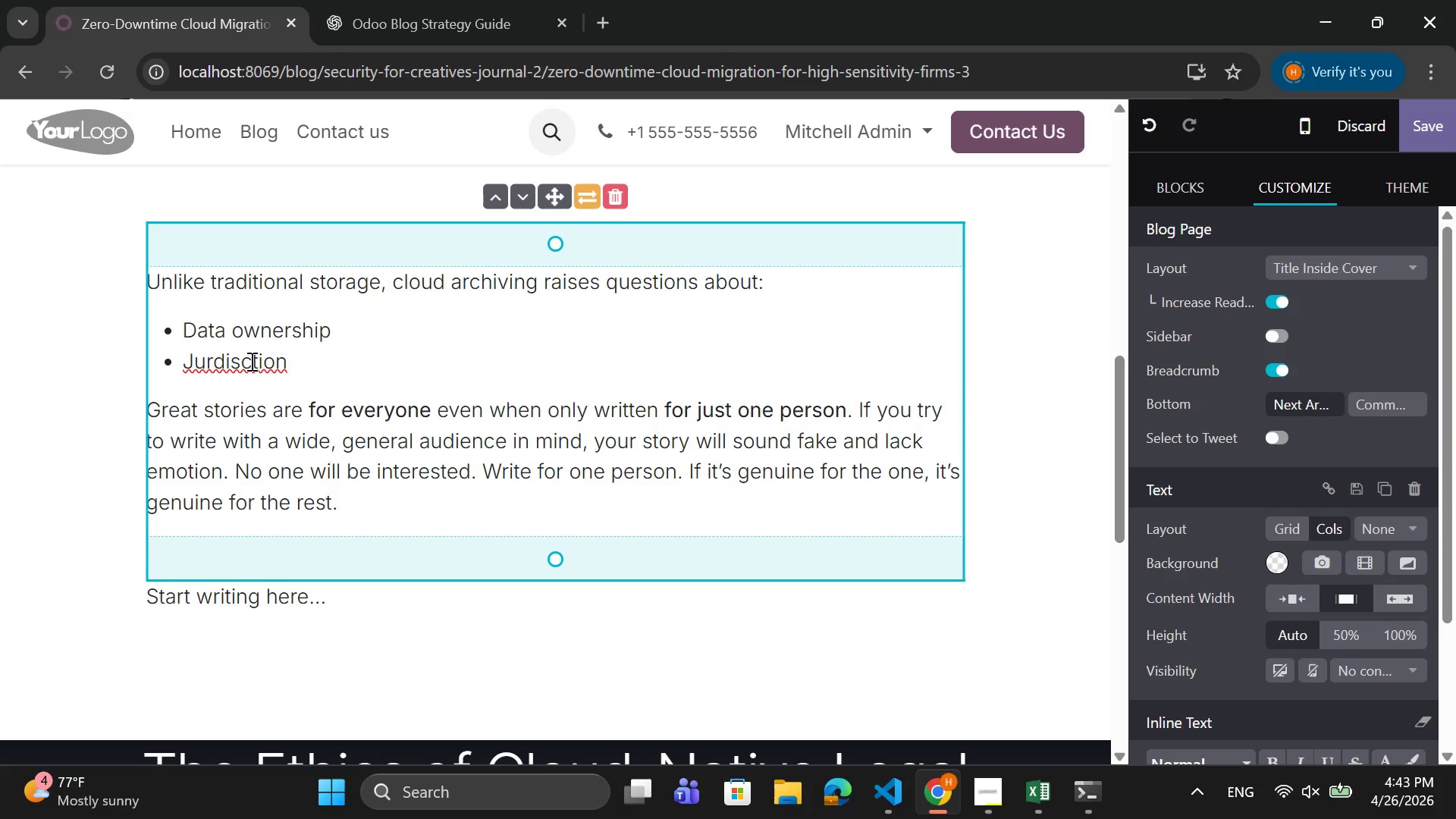 
right_click([250, 361])
 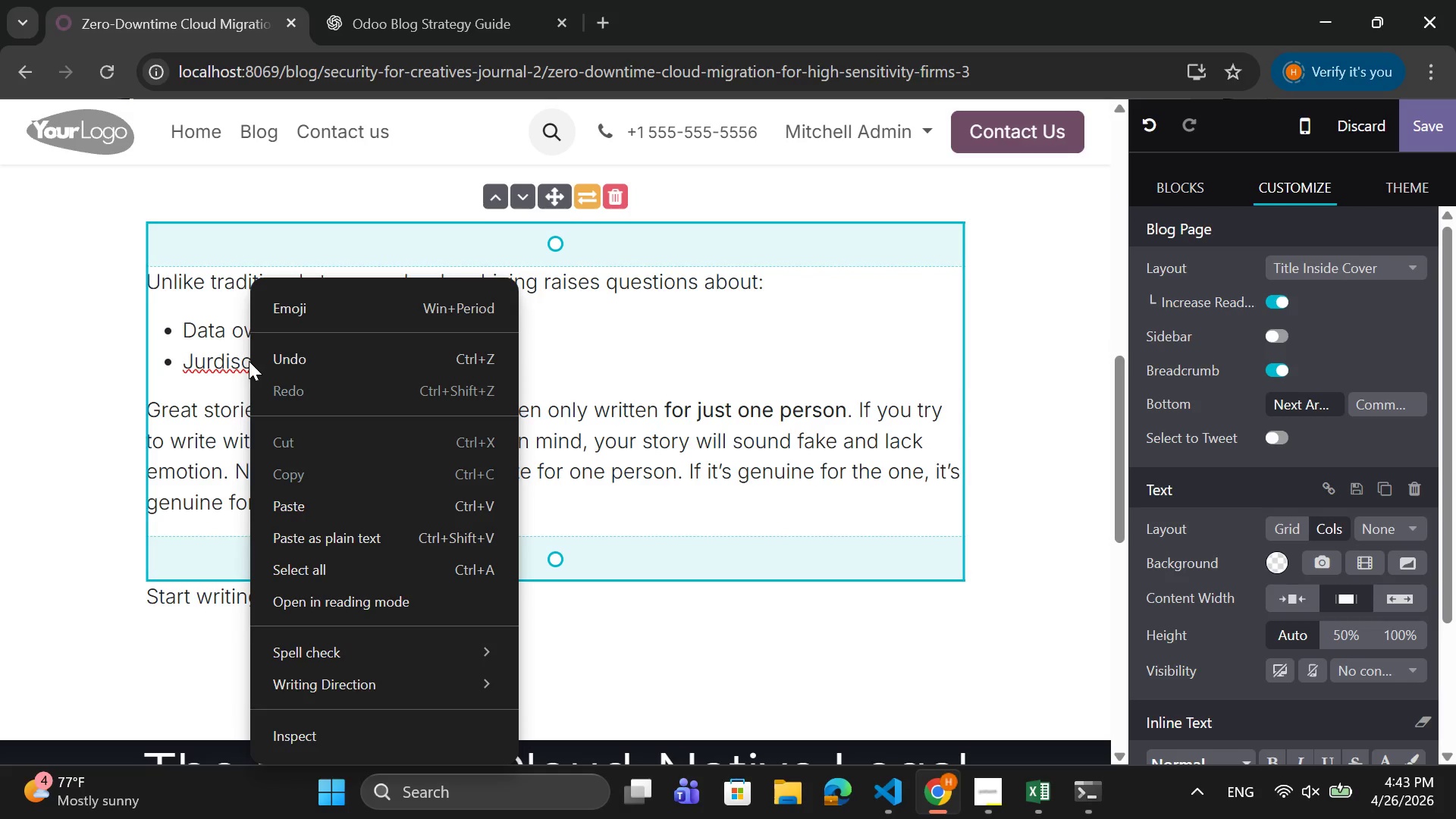 
left_click([247, 361])
 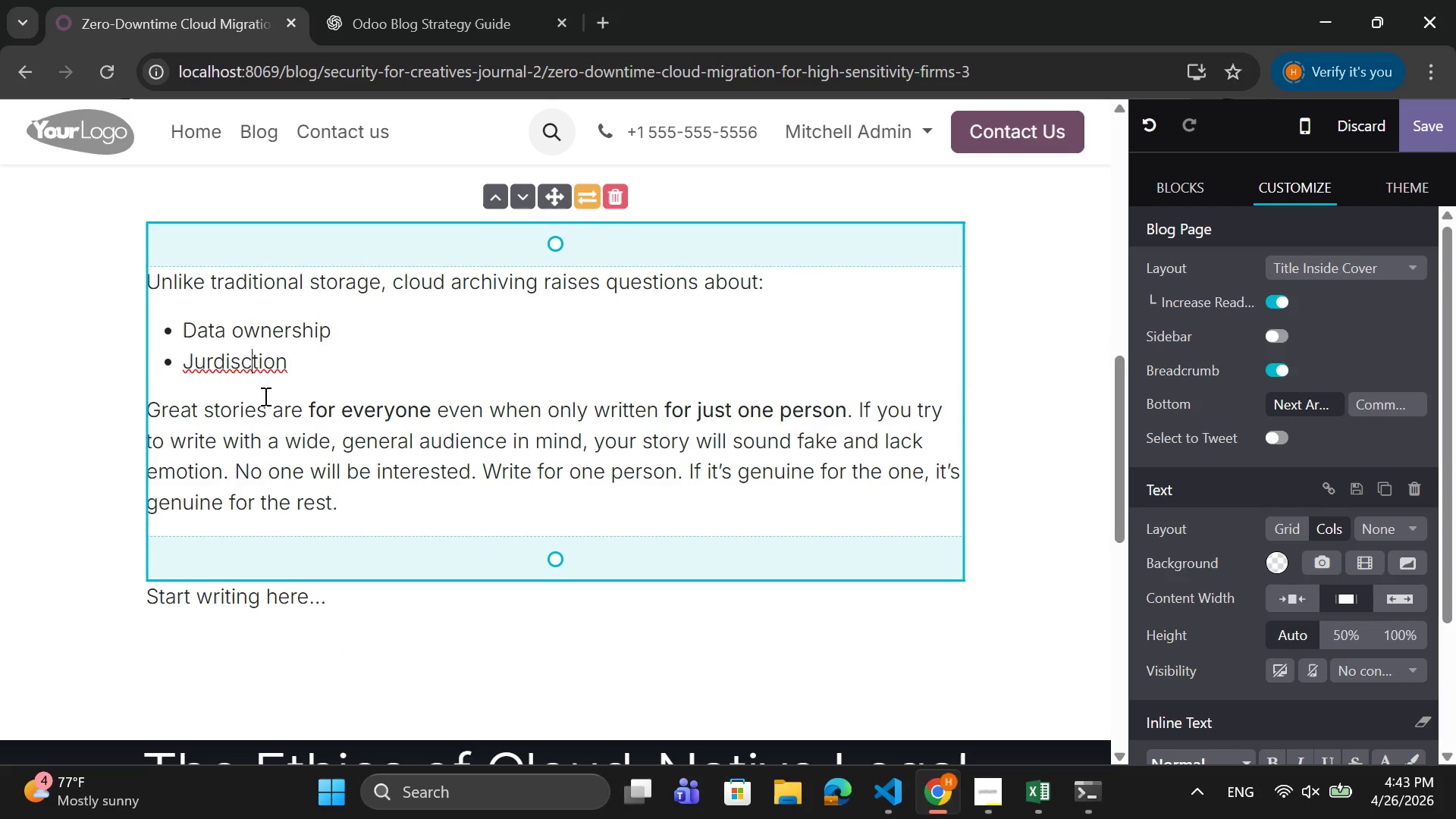 
left_click([231, 359])
 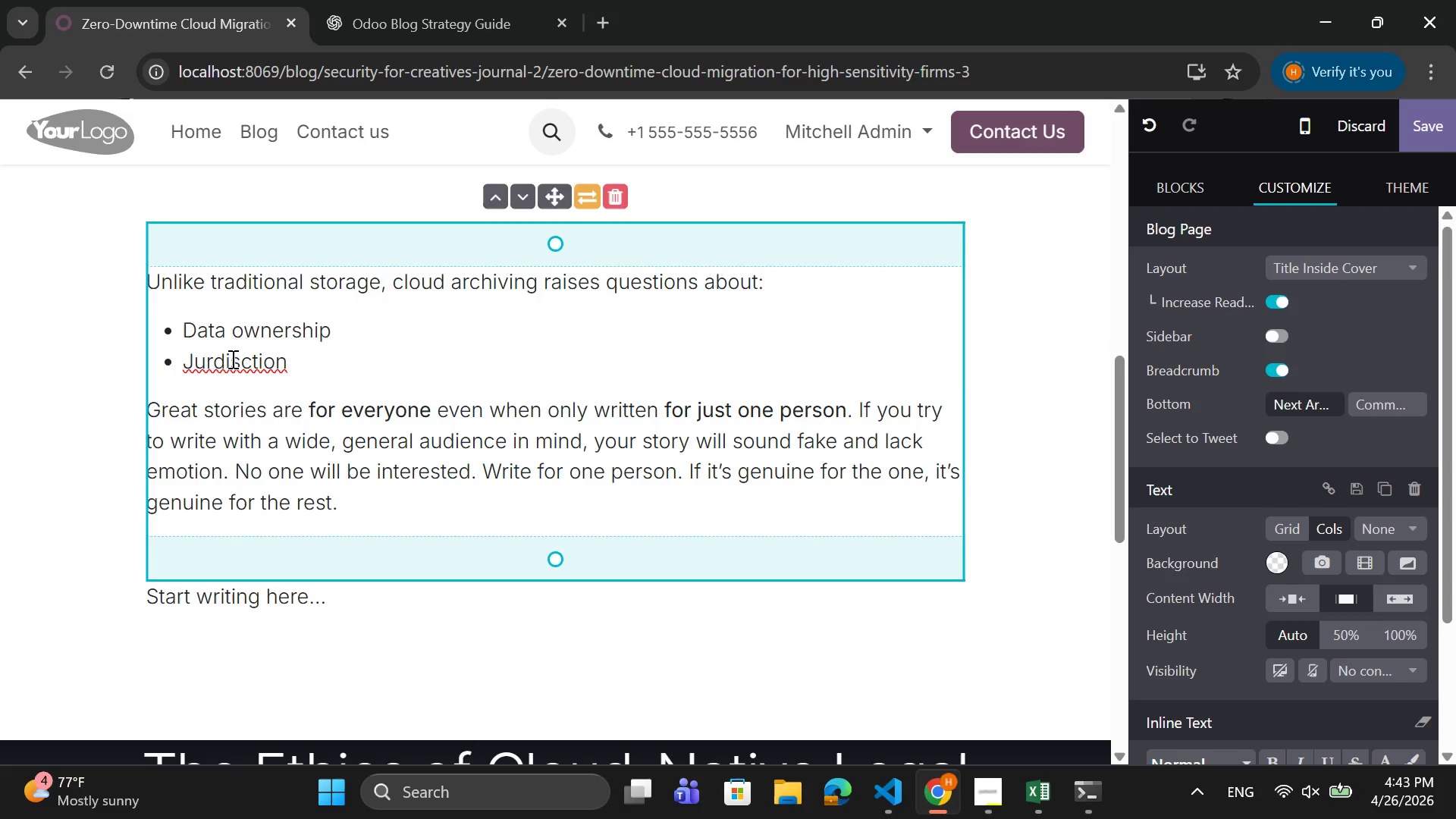 
key(Backspace)
 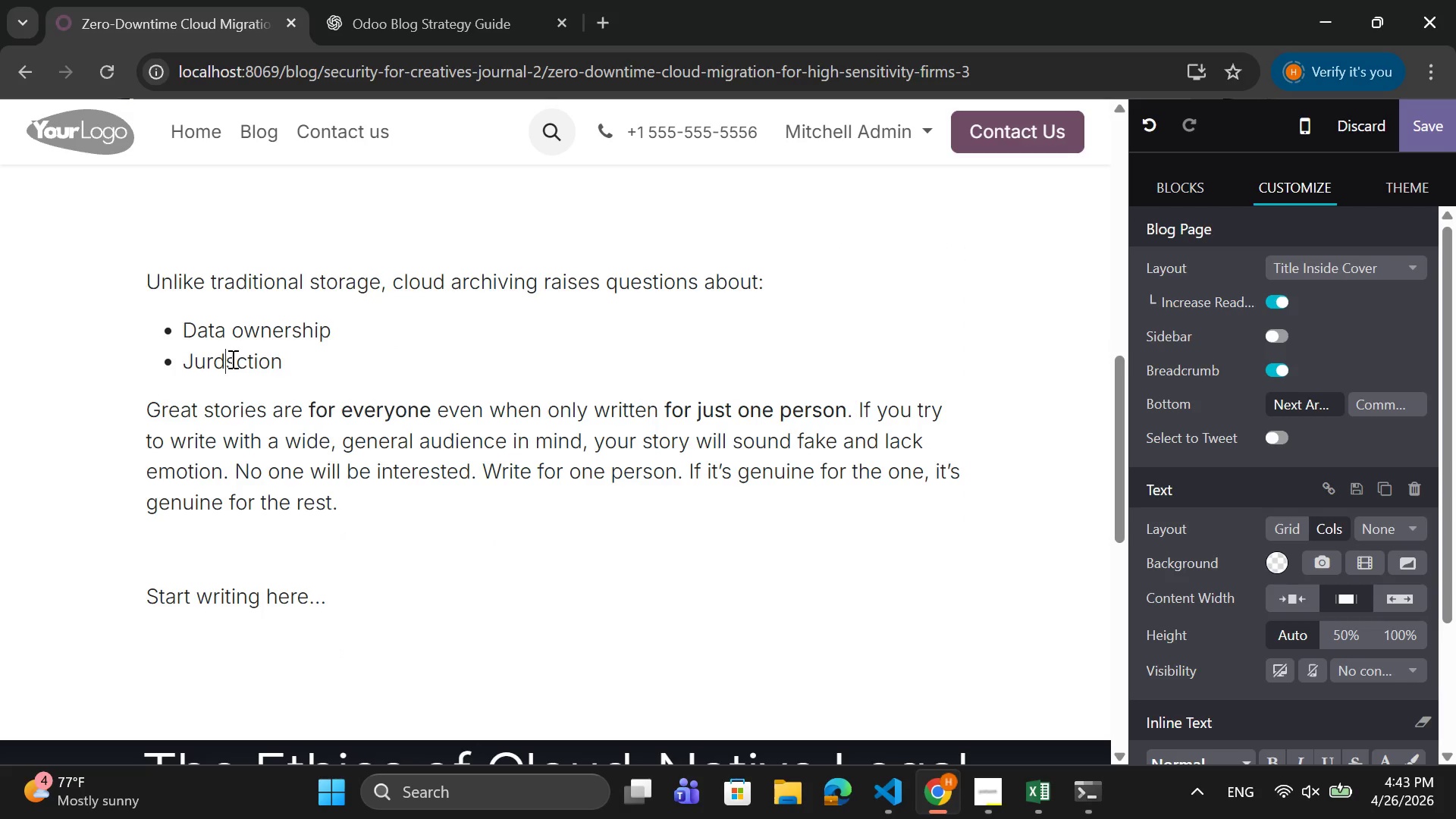 
key(Backspace)
 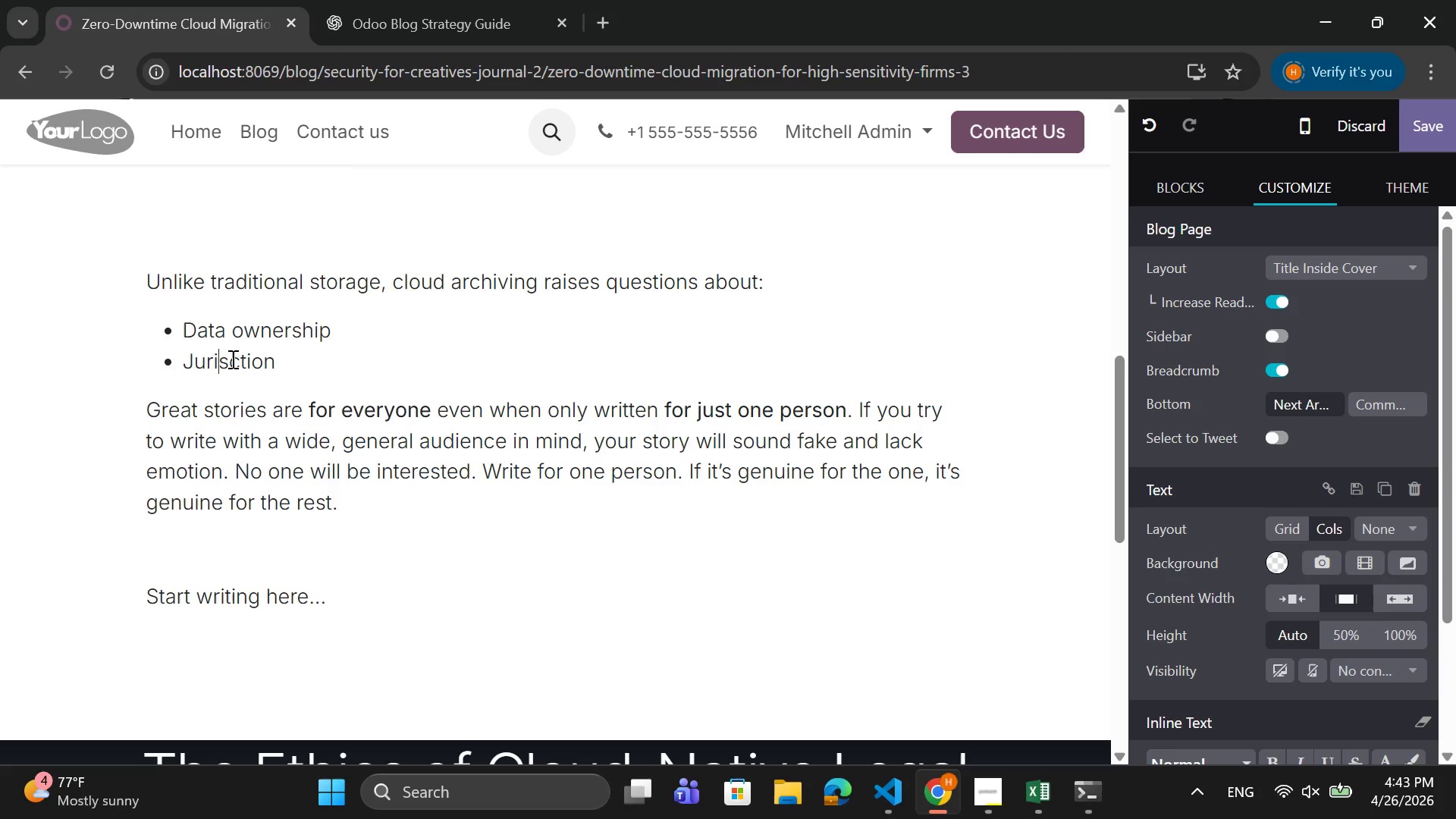 
key(I)
 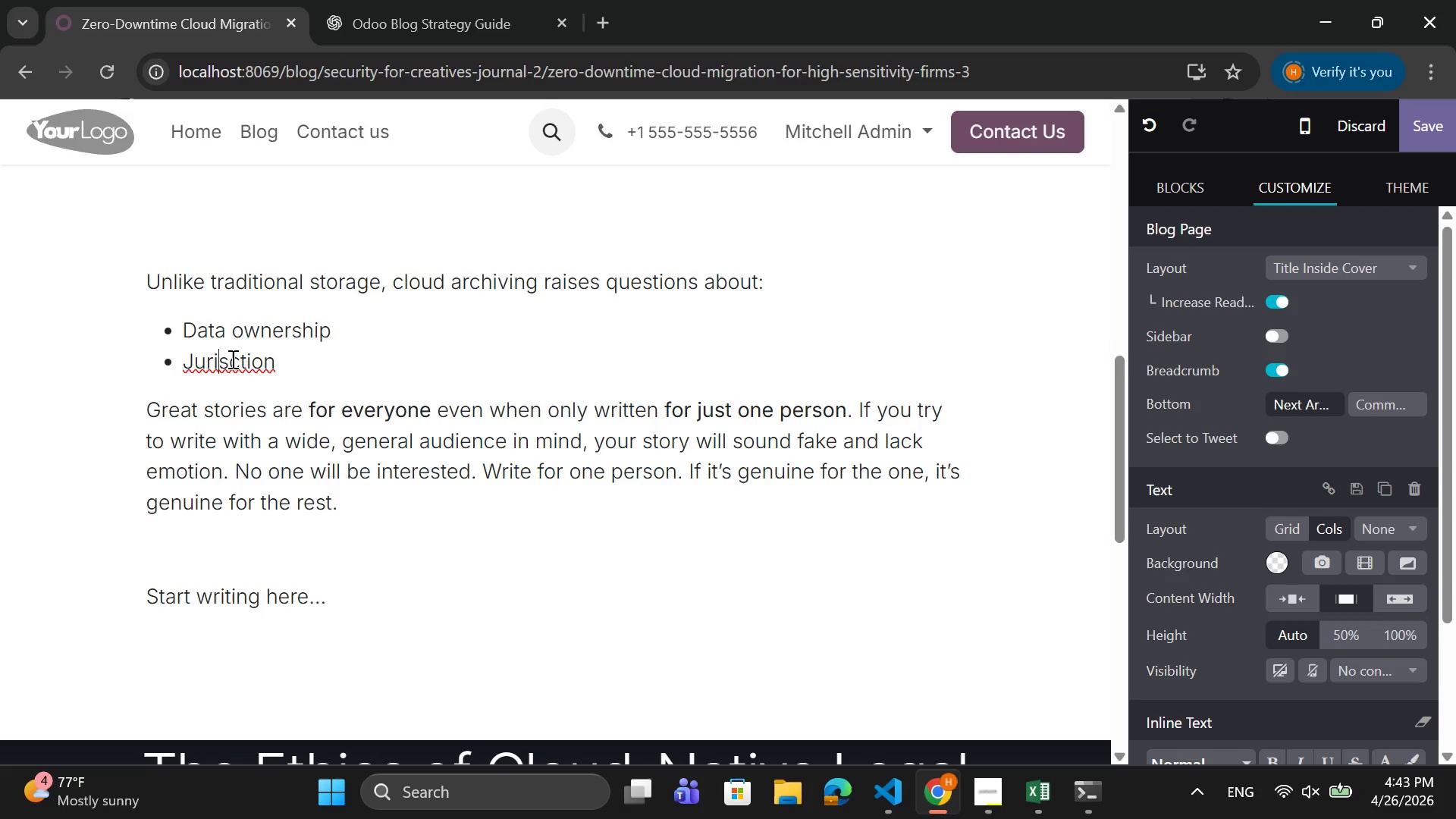 
key(ArrowRight)
 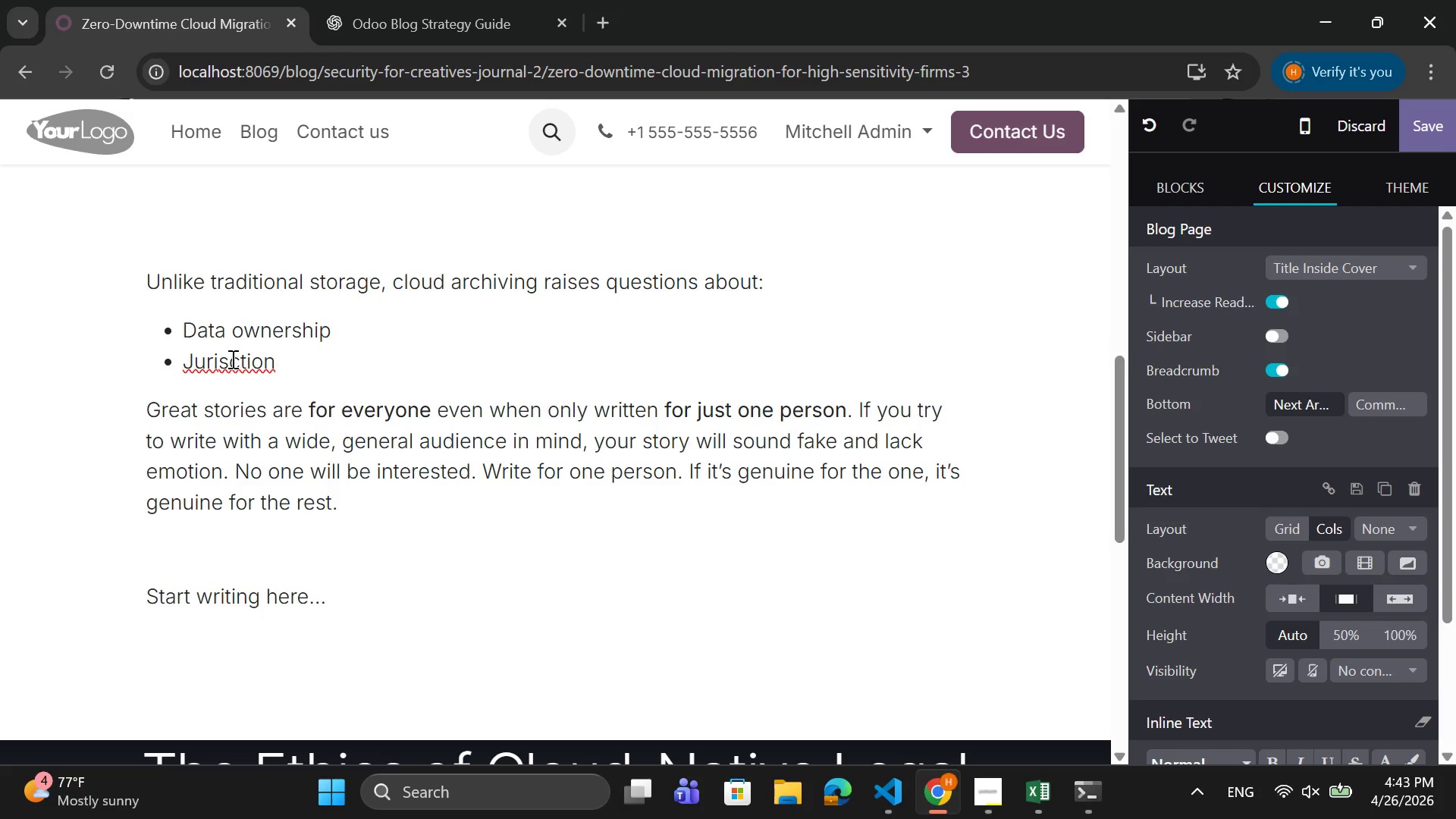 
type(di)
 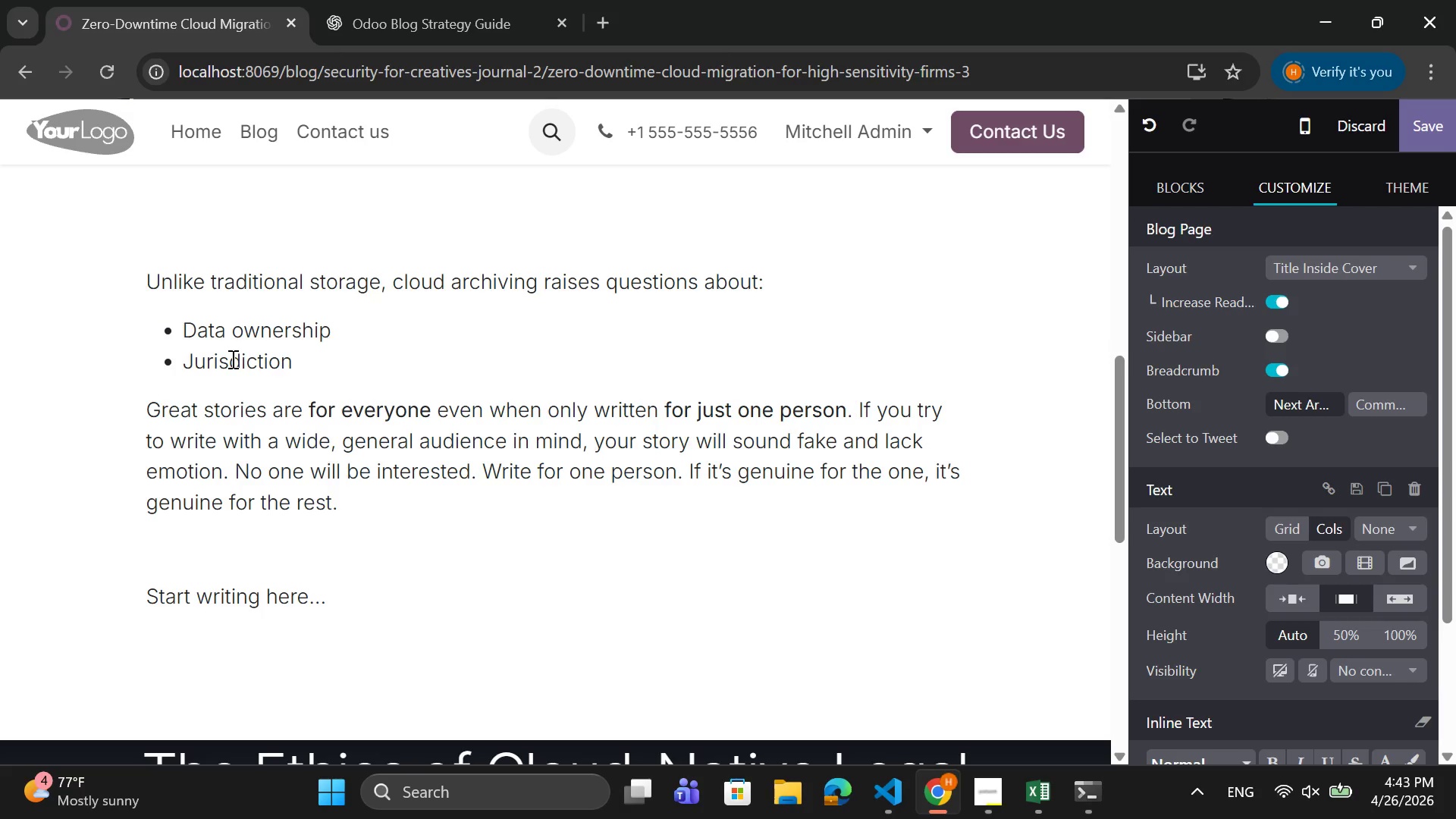 
key(ArrowRight)
 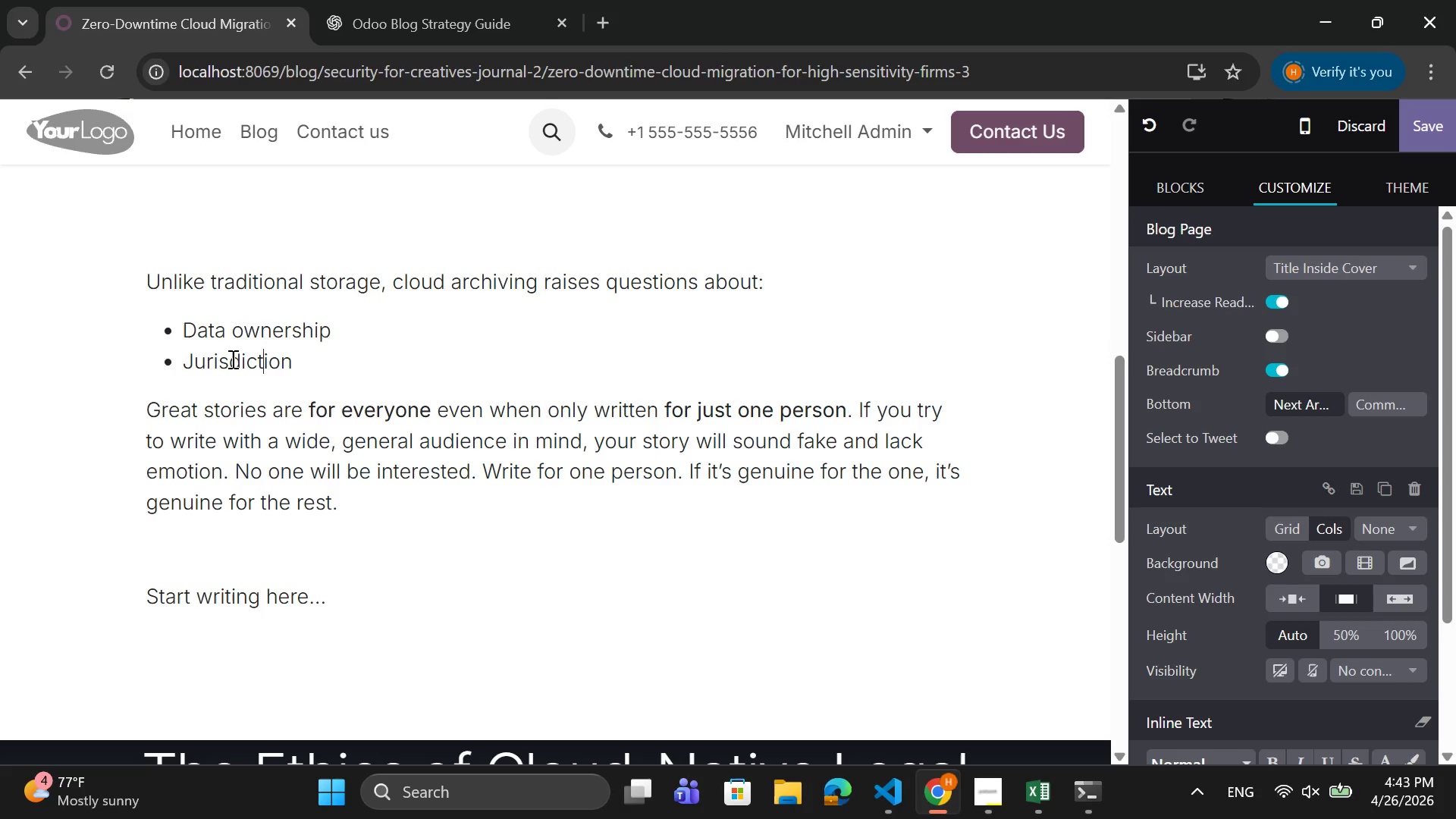 
key(ArrowRight)
 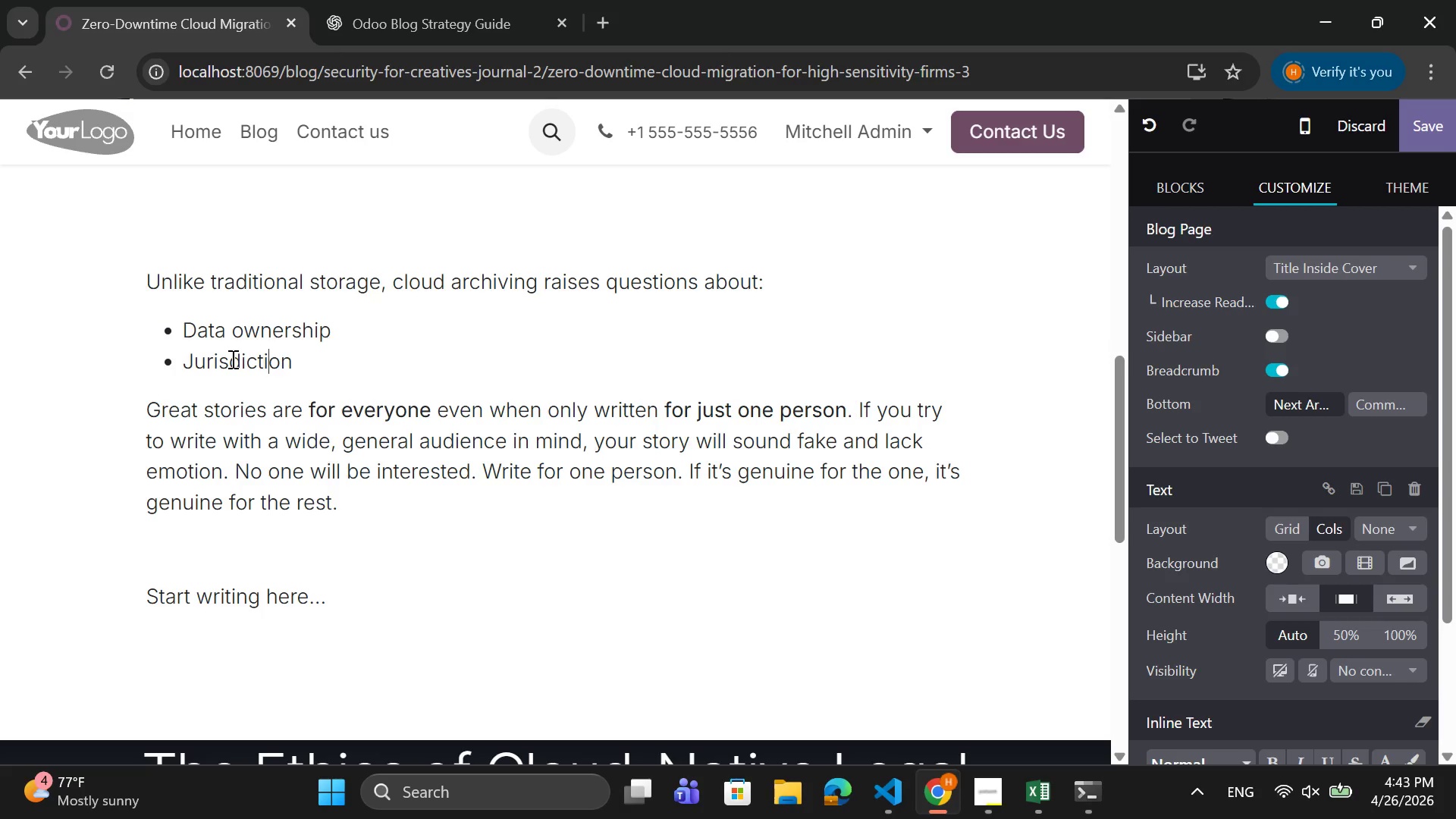 
key(ArrowRight)
 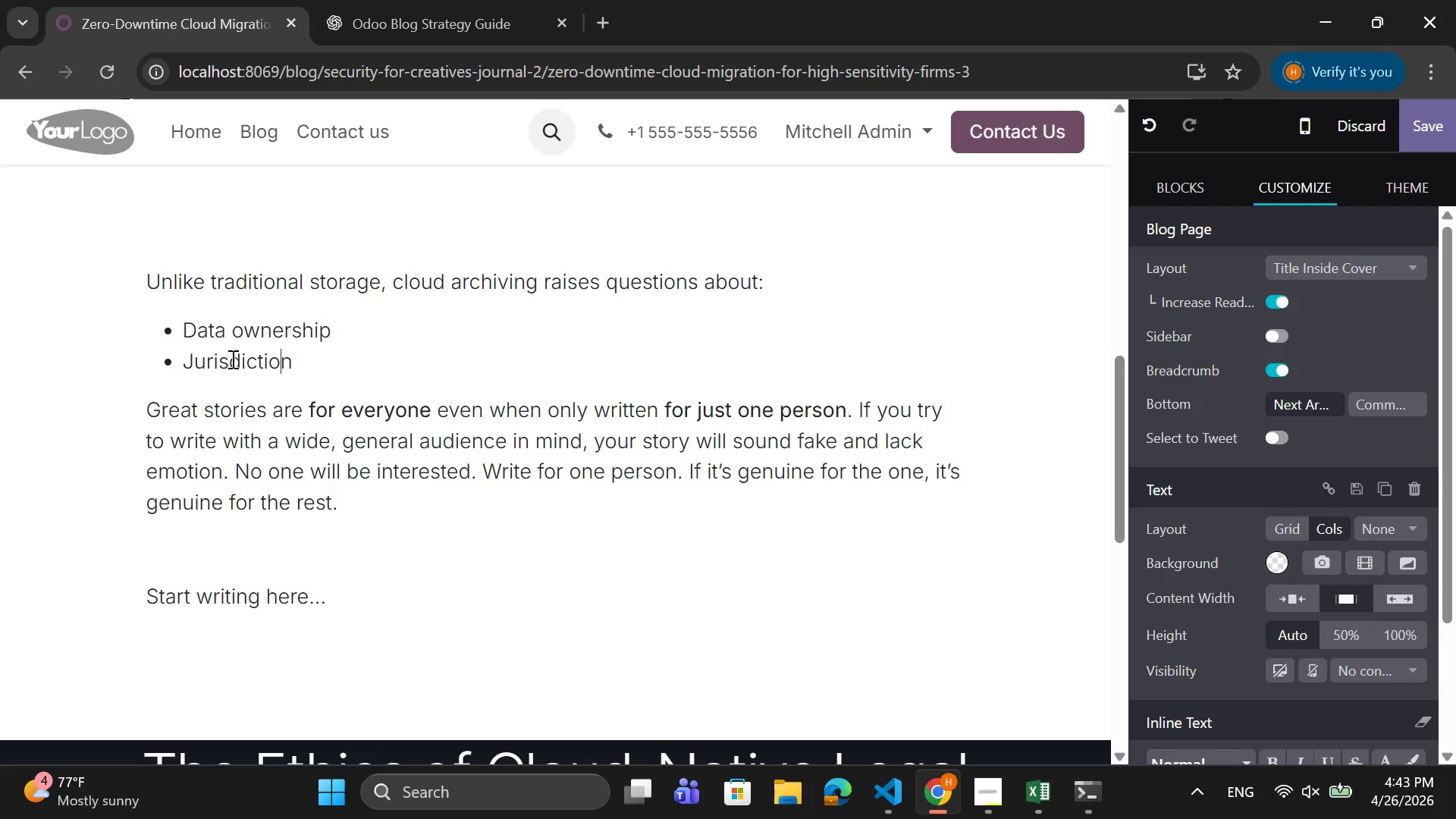 
key(ArrowRight)
 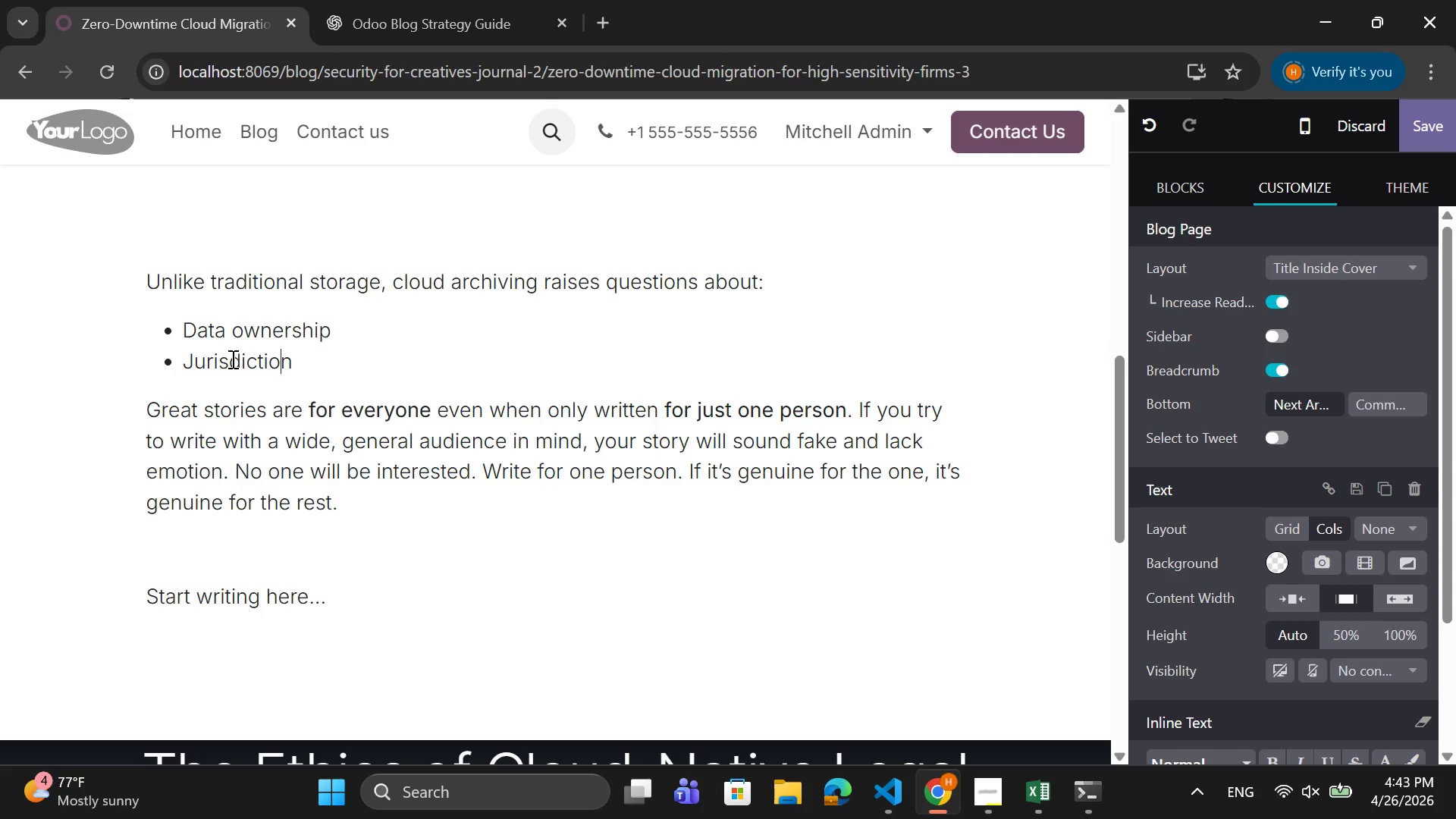 
key(ArrowRight)
 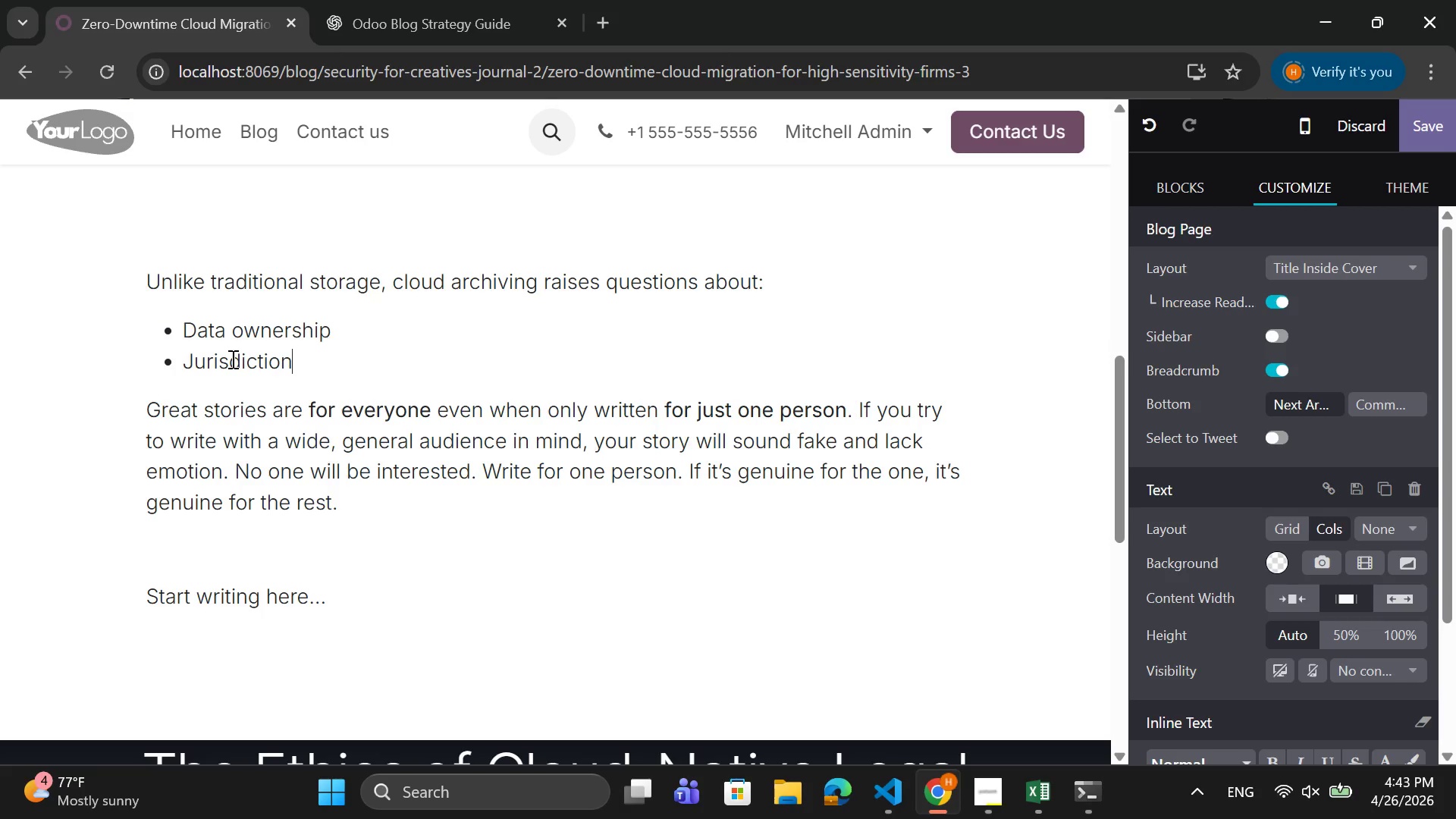 
key(Space)
 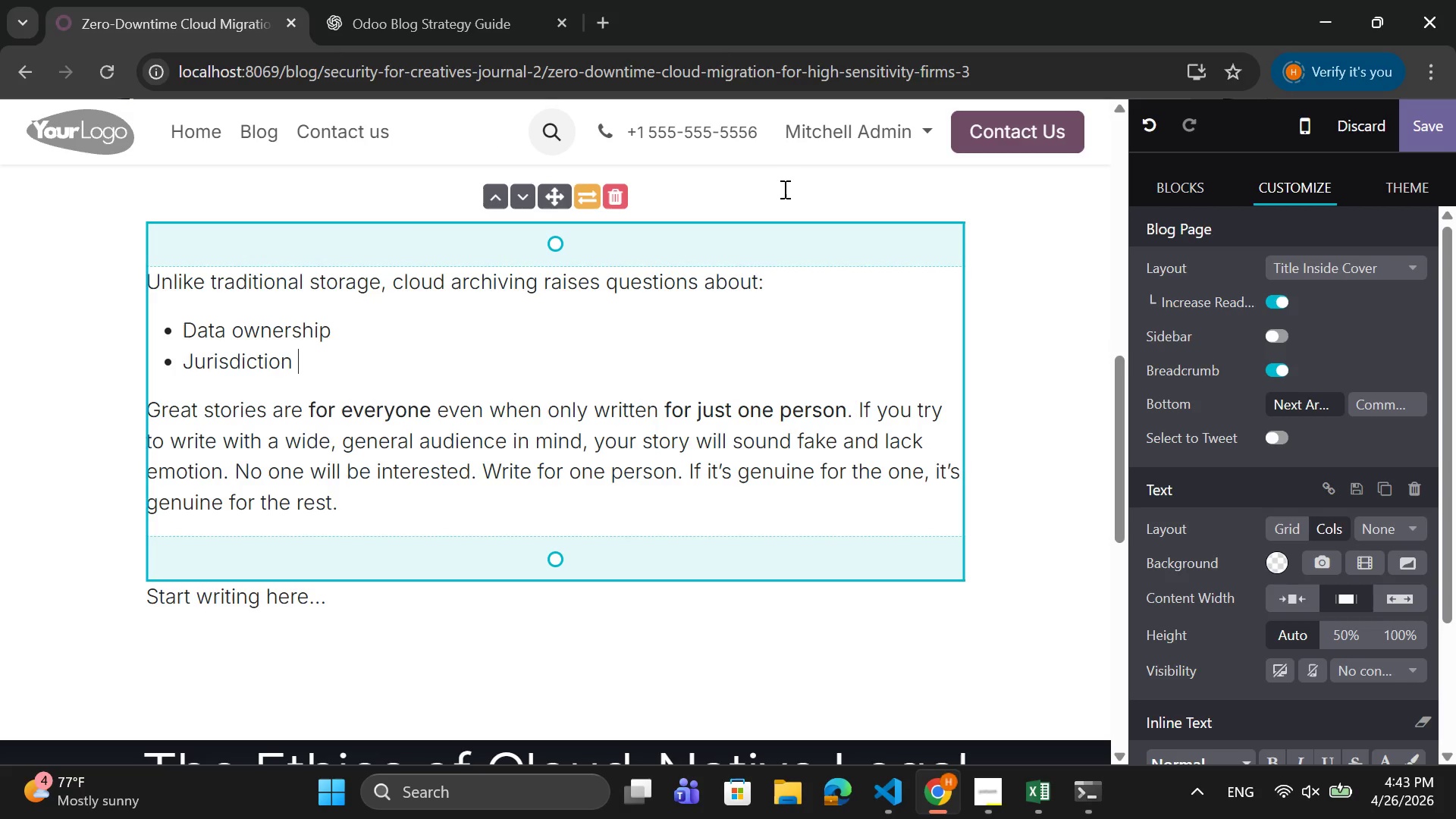 
type(control)
 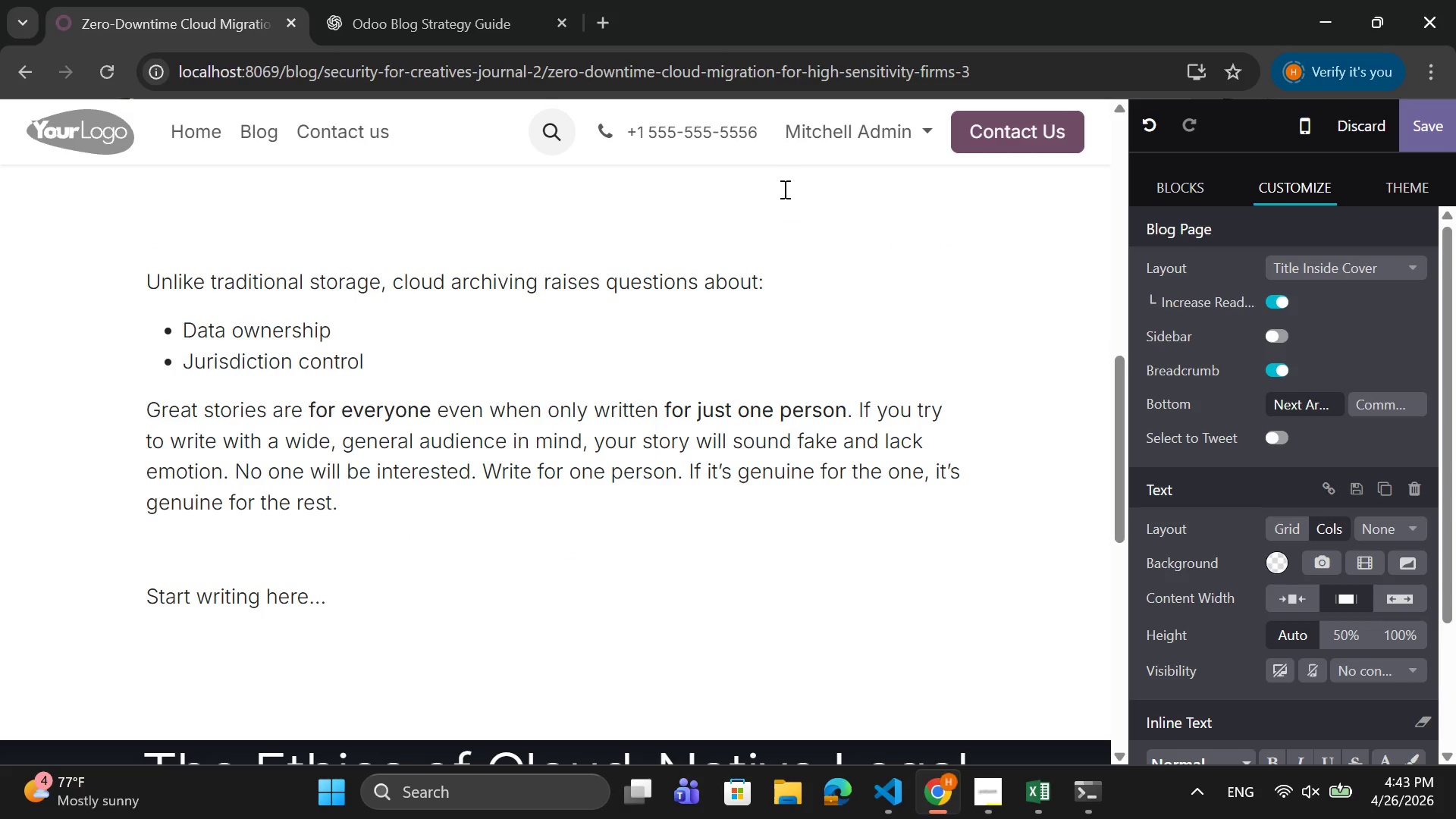 
key(Enter)
 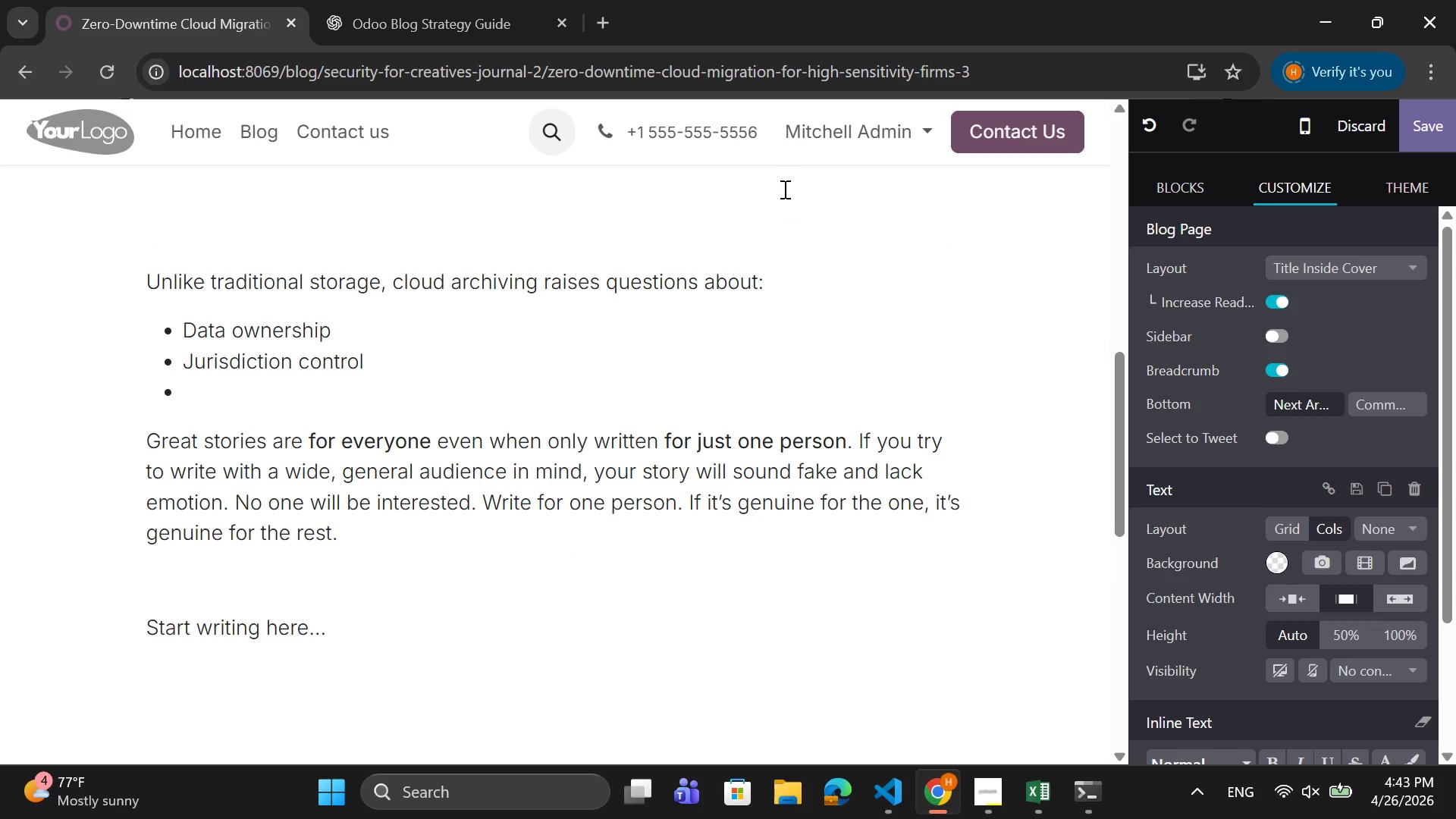 
type(l)
key(Backspace)
type(Long term)
key(Backspace)
key(Backspace)
key(Backspace)
key(Backspace)
key(Backspace)
type(-termn)
key(Backspace)
type( accessibiliy)
key(Backspace)
type(ty)
 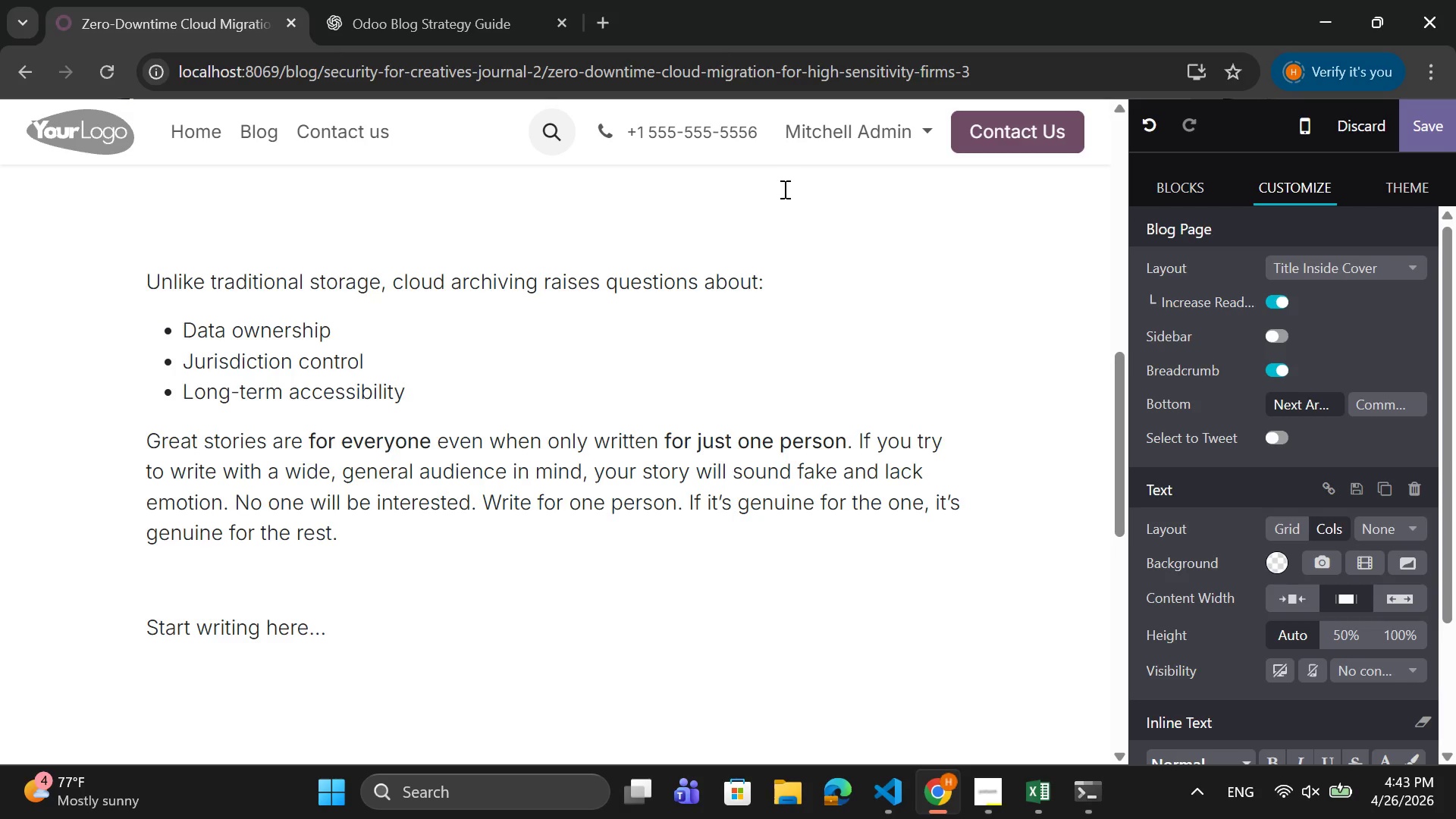 
key(Enter)
 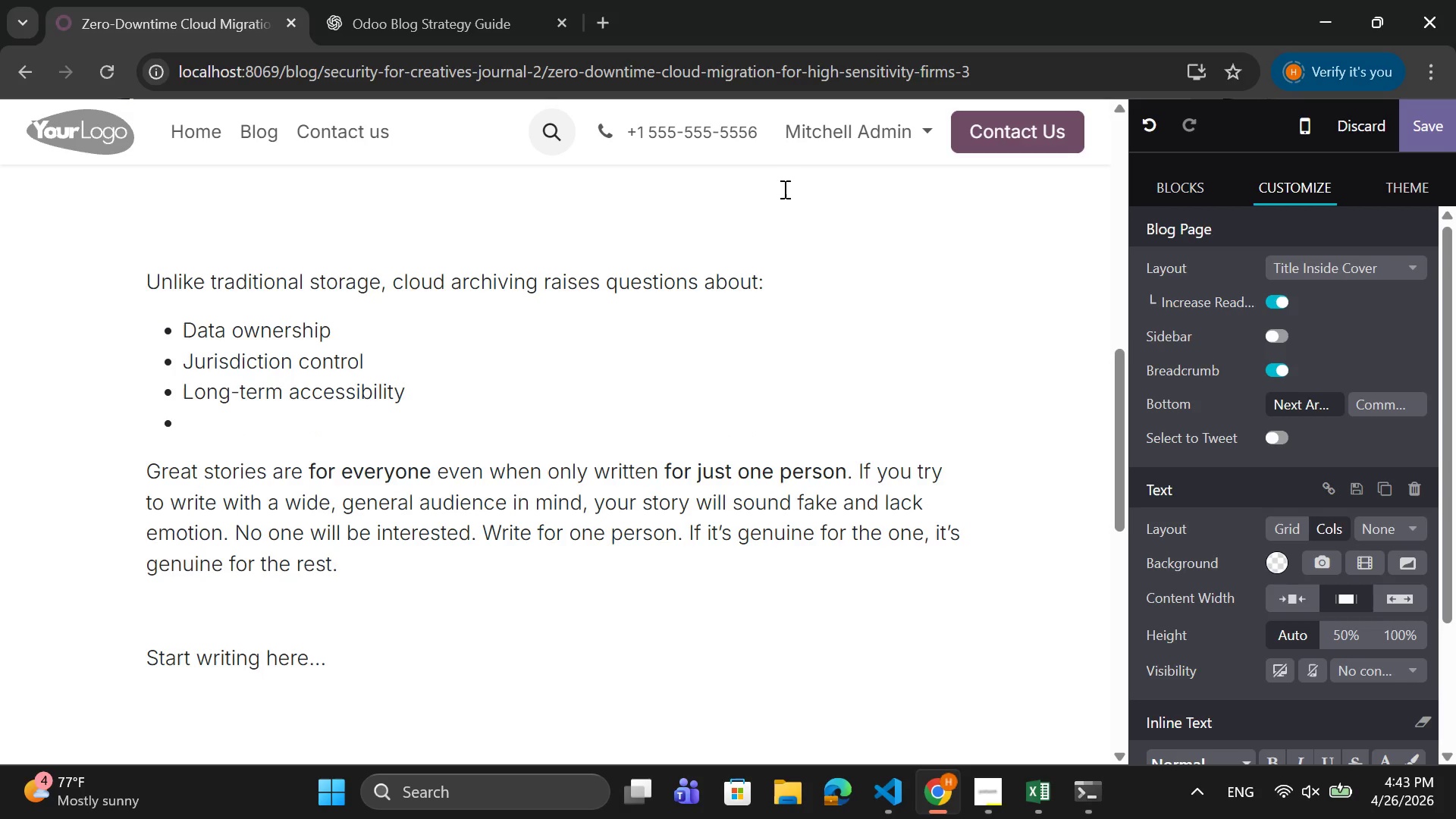 
type(Client confidentia)
 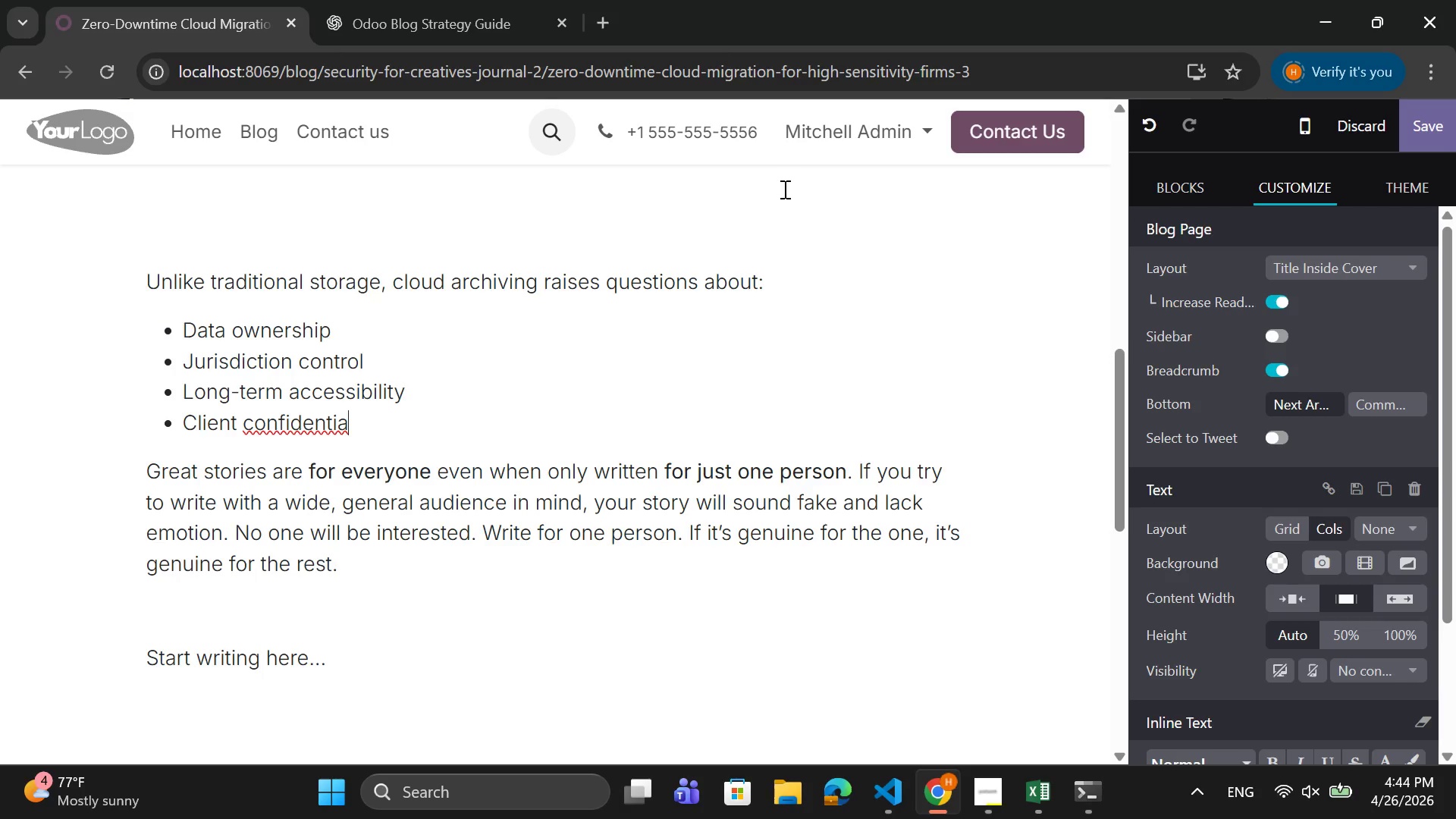 
type(lity)
 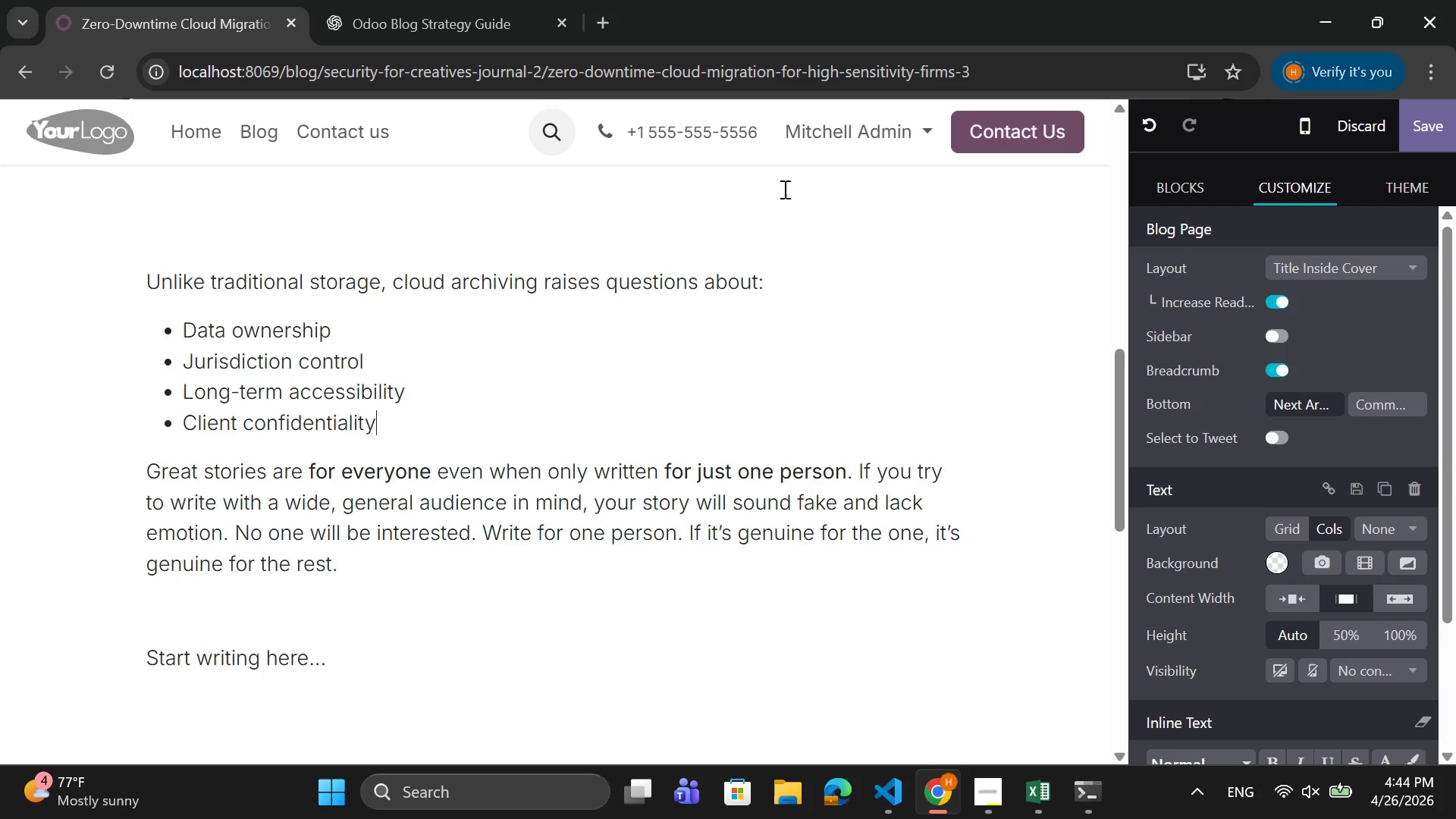 
key(Enter)
 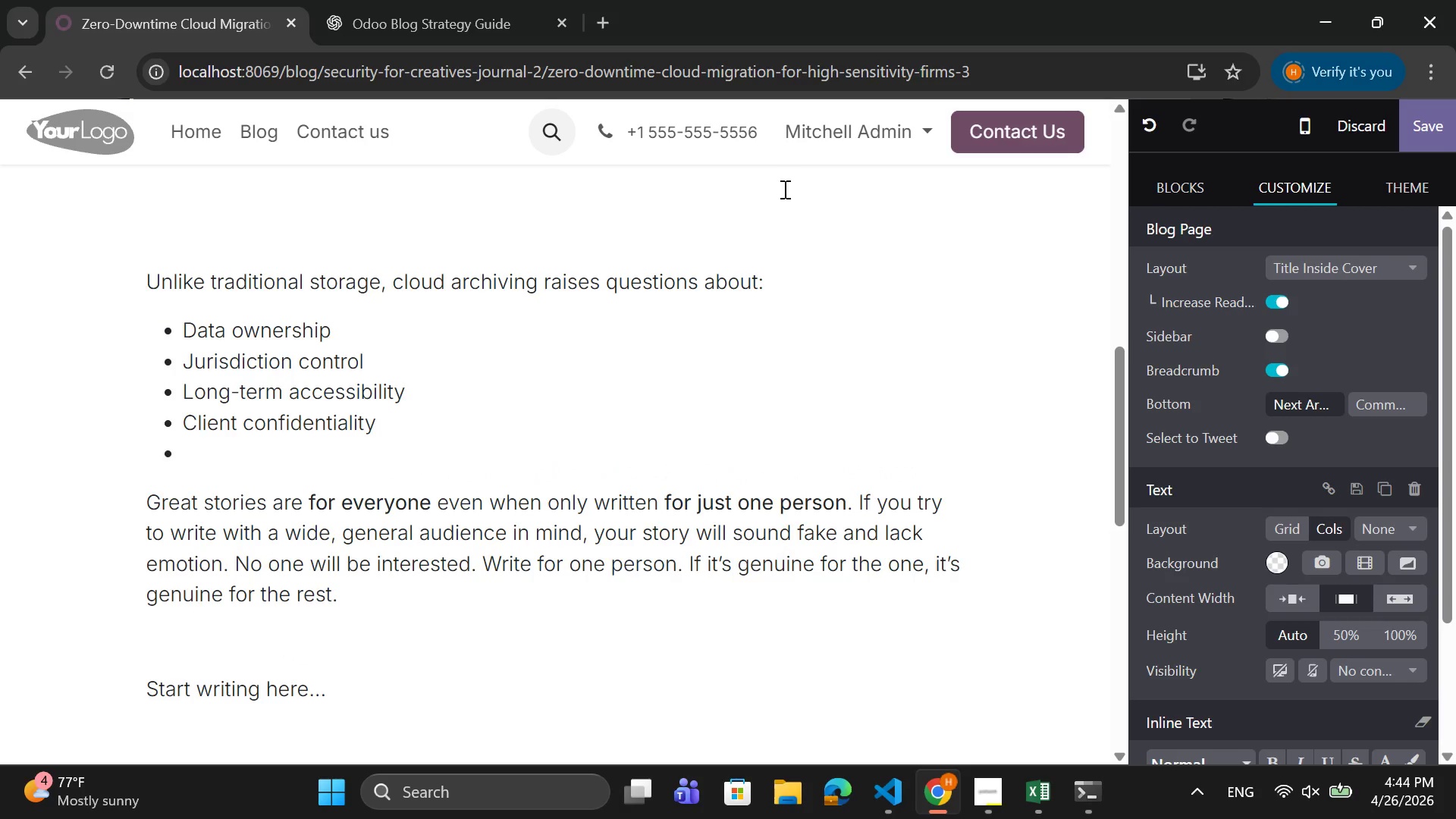 
key(Backspace)
type(This artcile )
key(Backspace)
key(Backspace)
key(Backspace)
key(Backspace)
key(Backspace)
type(icle explore the ethical frame wo)
key(Backspace)
key(Backspace)
key(Backspace)
type(work )
key(Backspace)
type(s require to responsibly manage legal data in cloud environment. )
 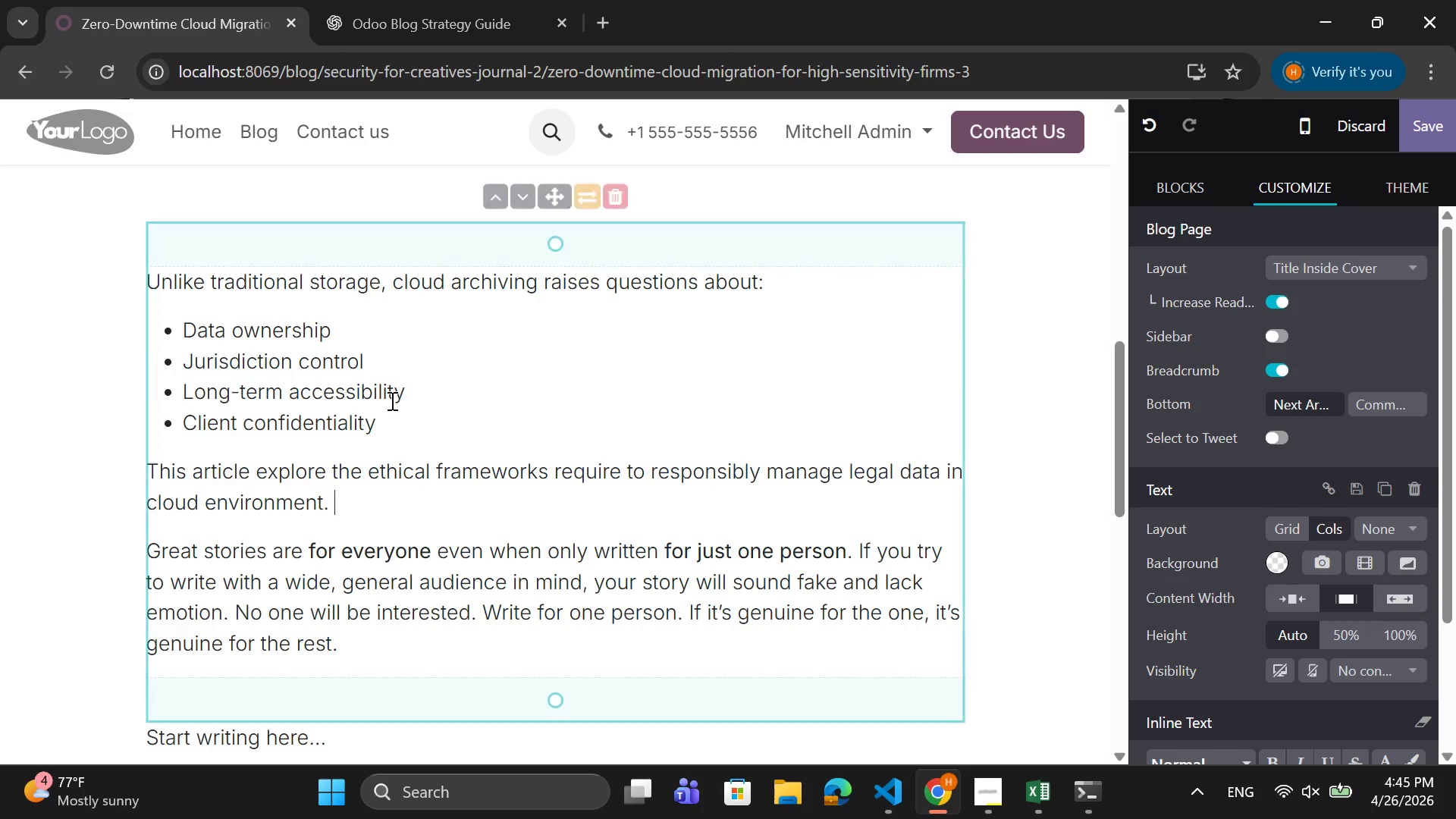 
left_click_drag(start_coordinate=[355, 641], to_coordinate=[149, 556])
 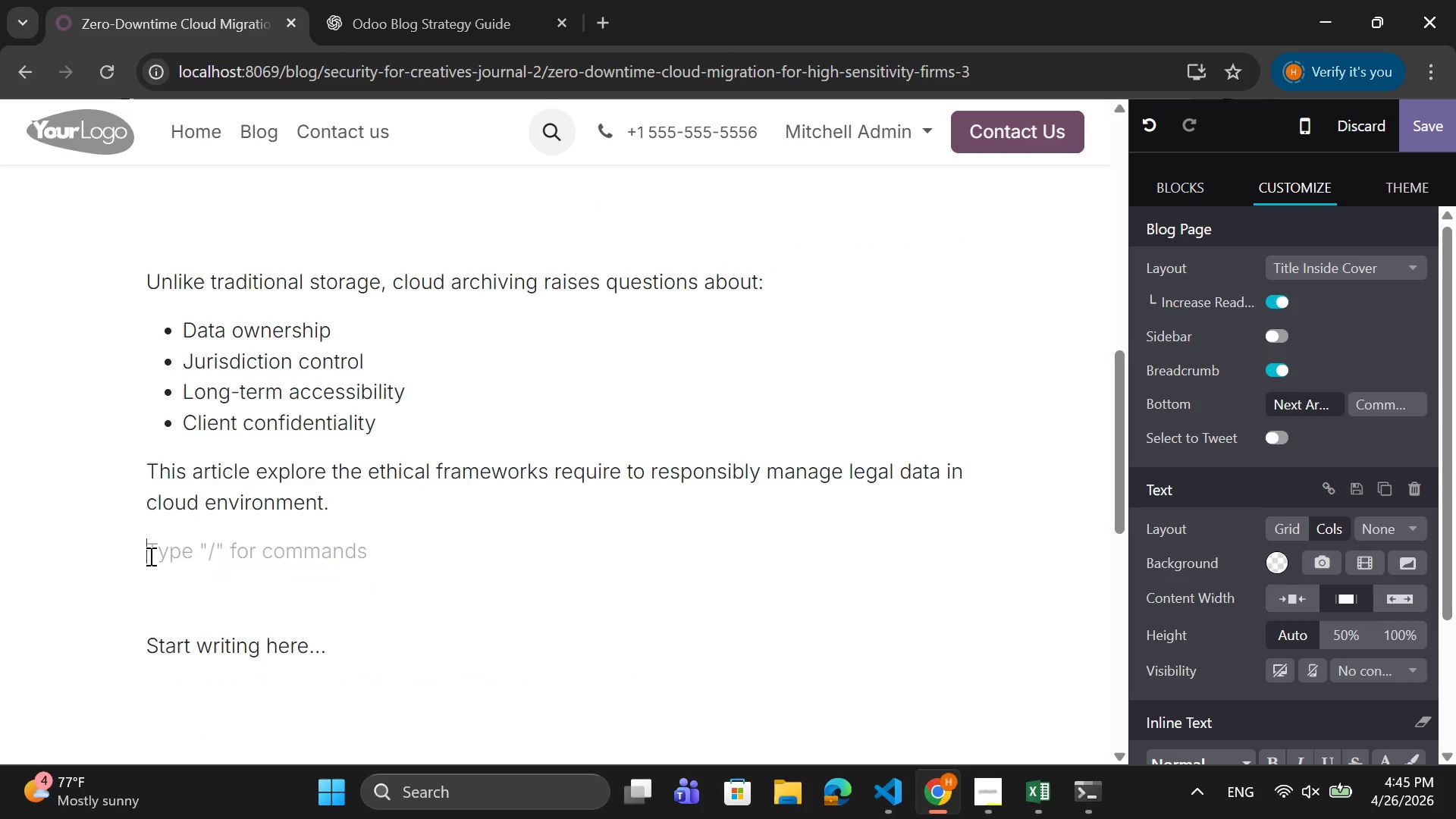 
key(Backspace)
type(Whta)
key(Backspace)
key(Backspace)
type(at Chsn)
key(Backspace)
key(Backspace)
type(anges in CLOUD)
key(Backspace)
key(Backspace)
key(Backspace)
key(Backspace)
type(loud Archiving)
 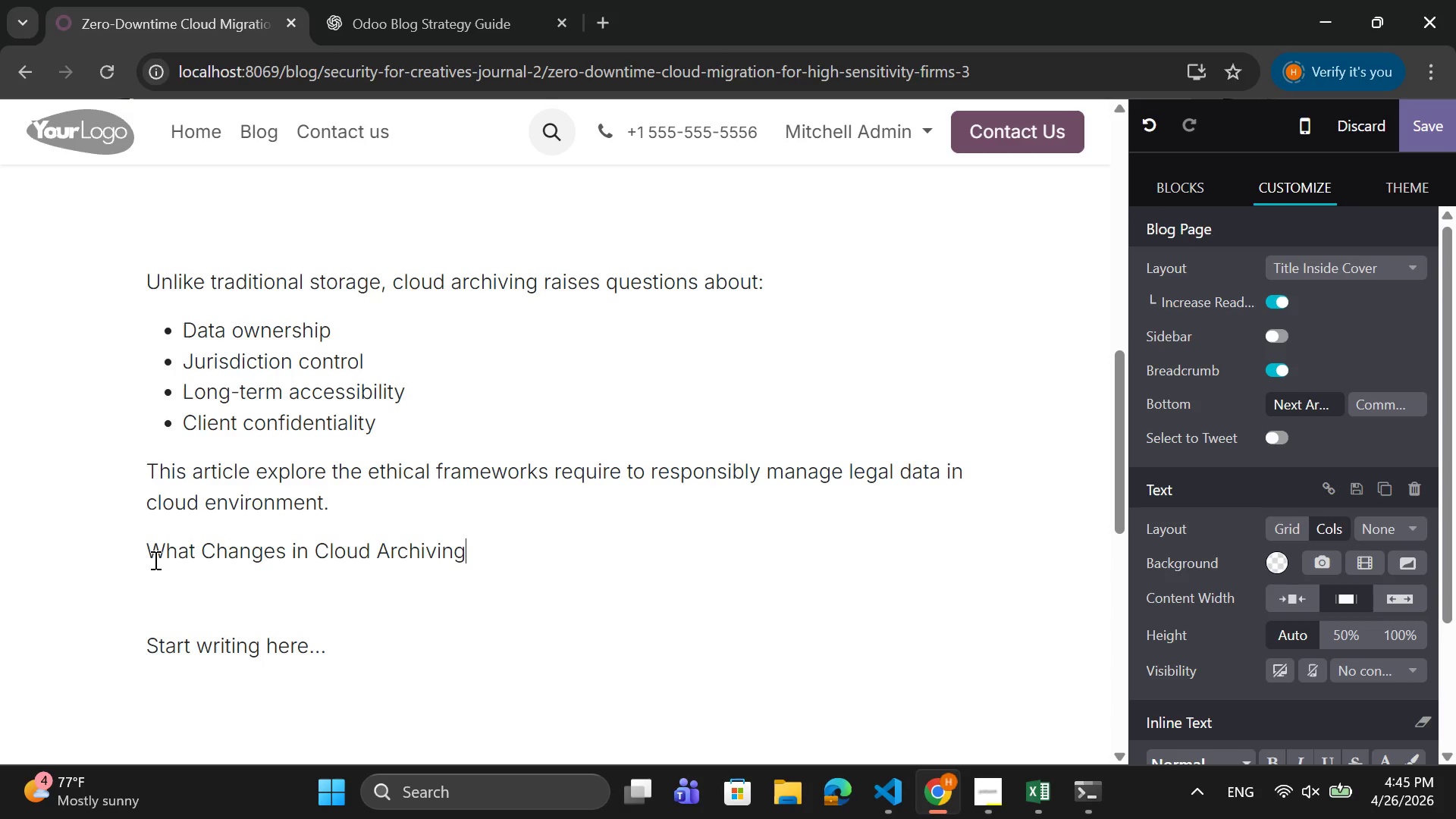 
key(Enter)
 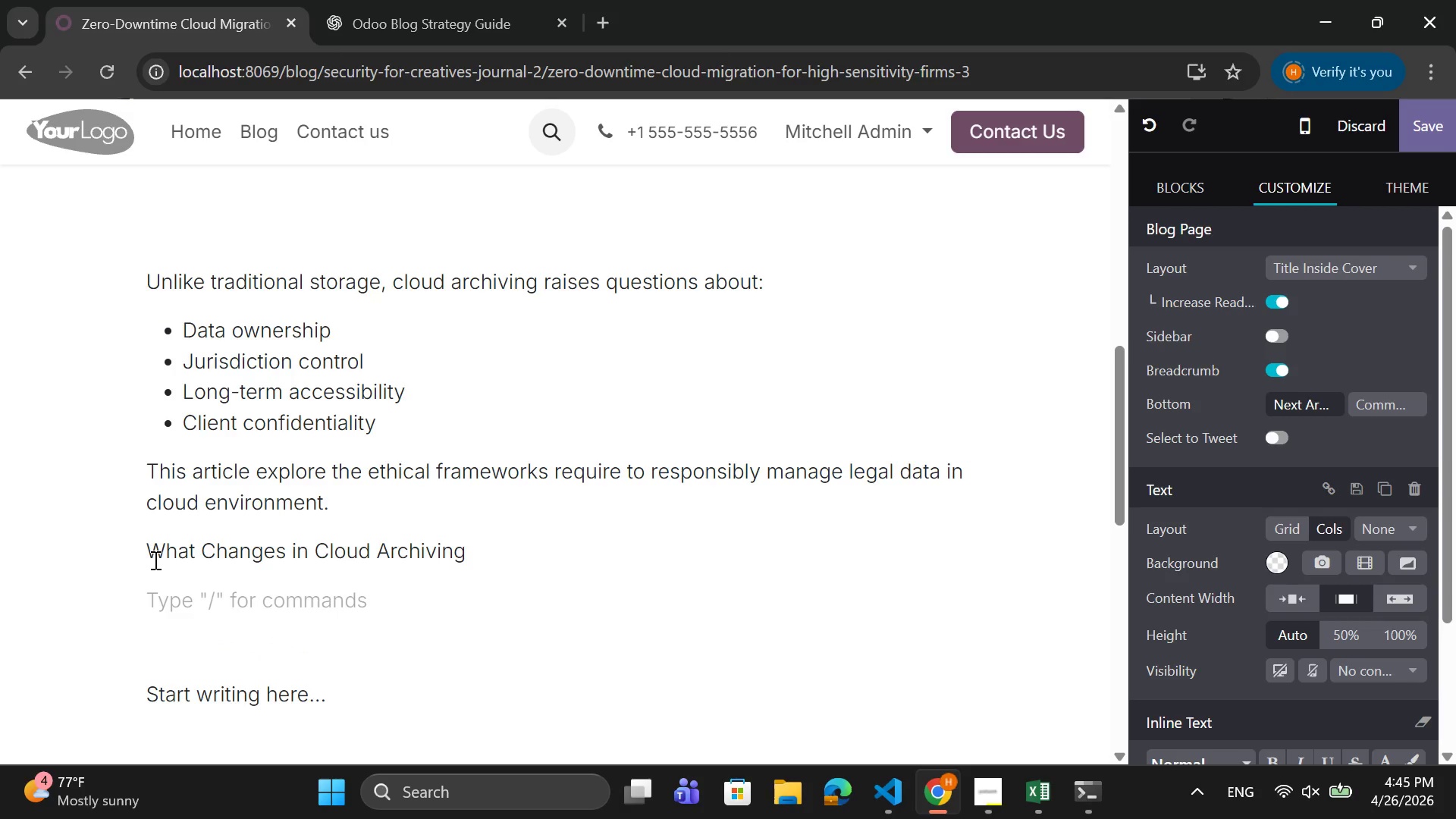 
type(traditional)
 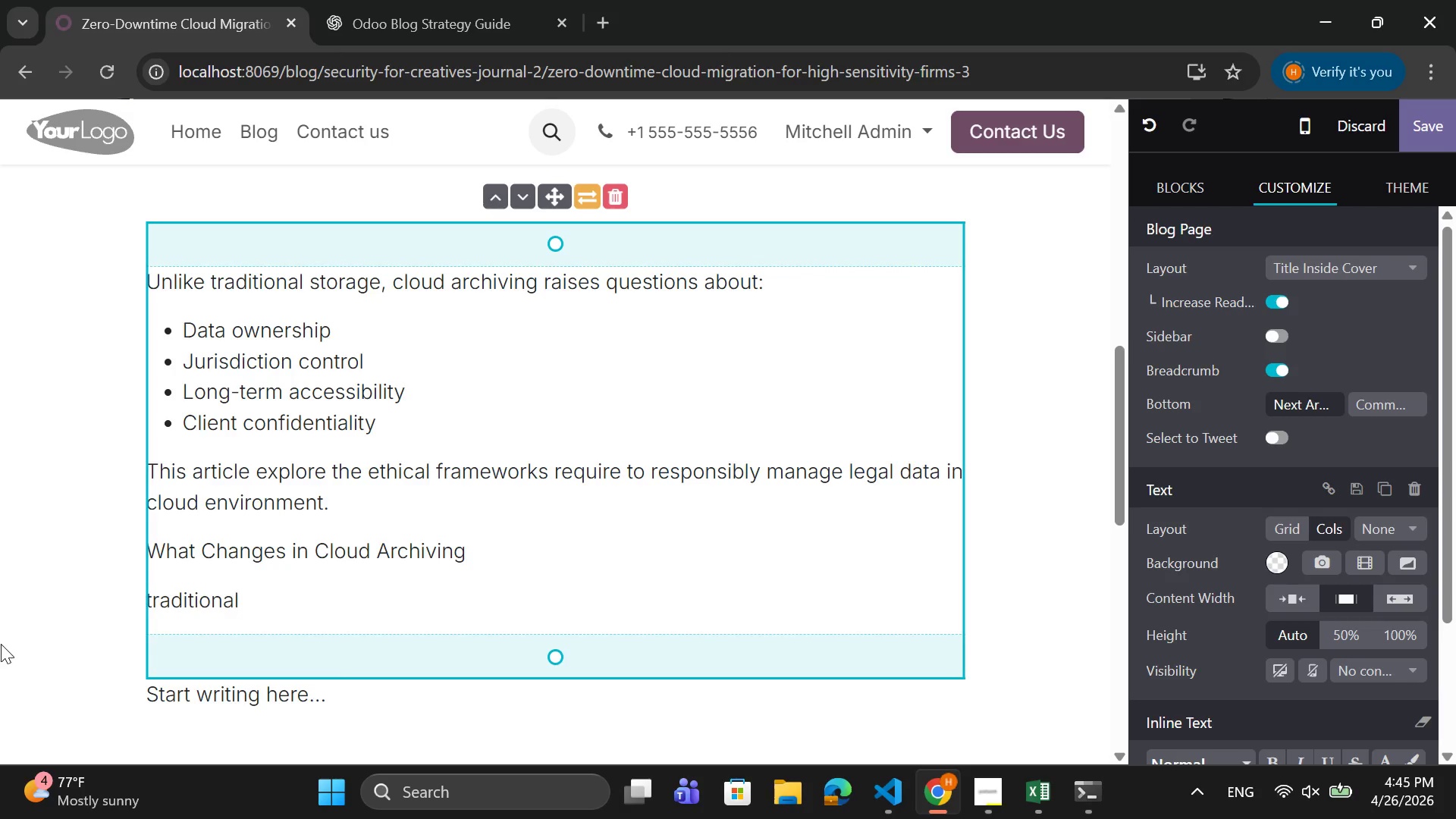 
wait(5.06)
 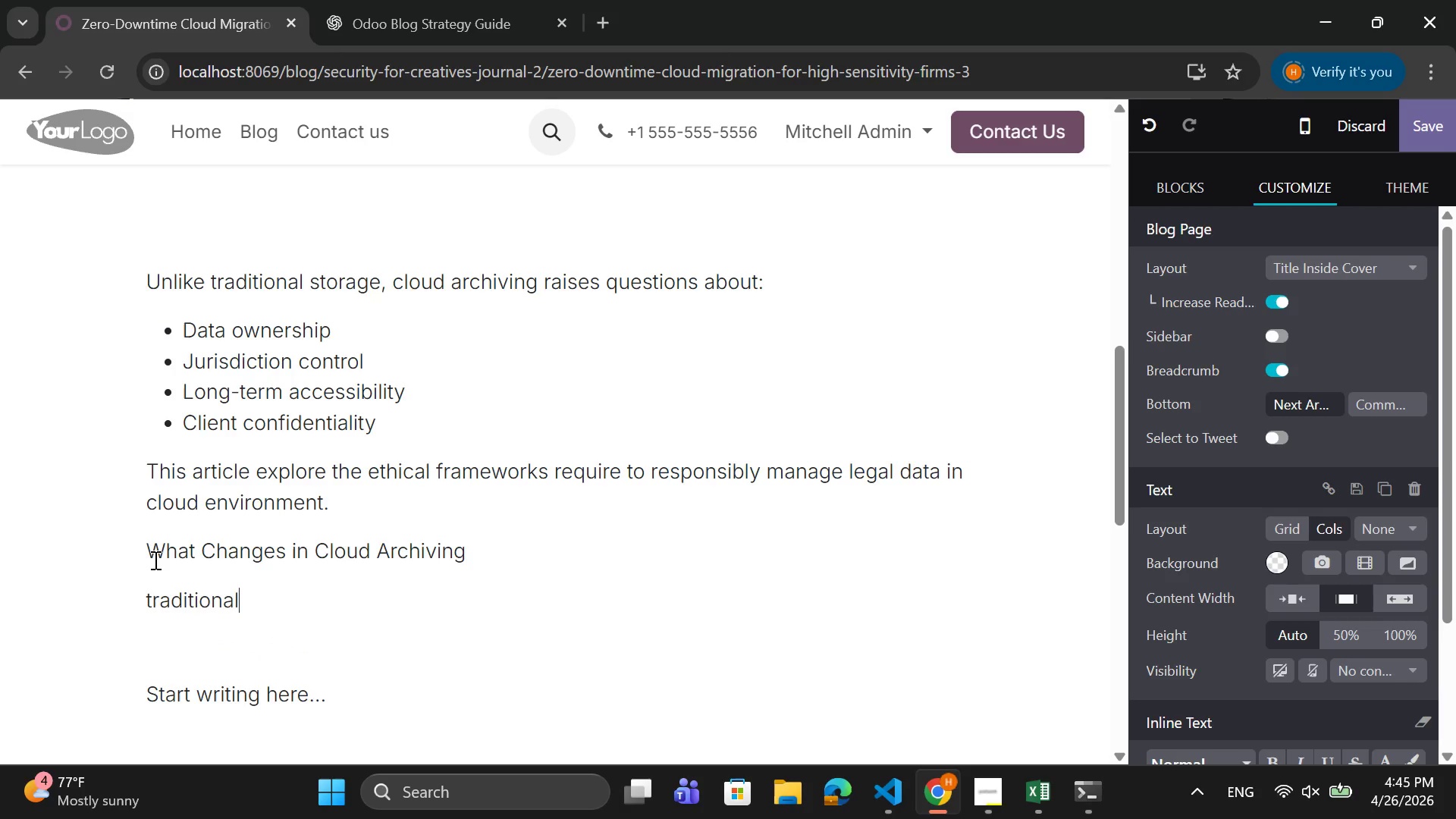 
key(ArrowLeft)
 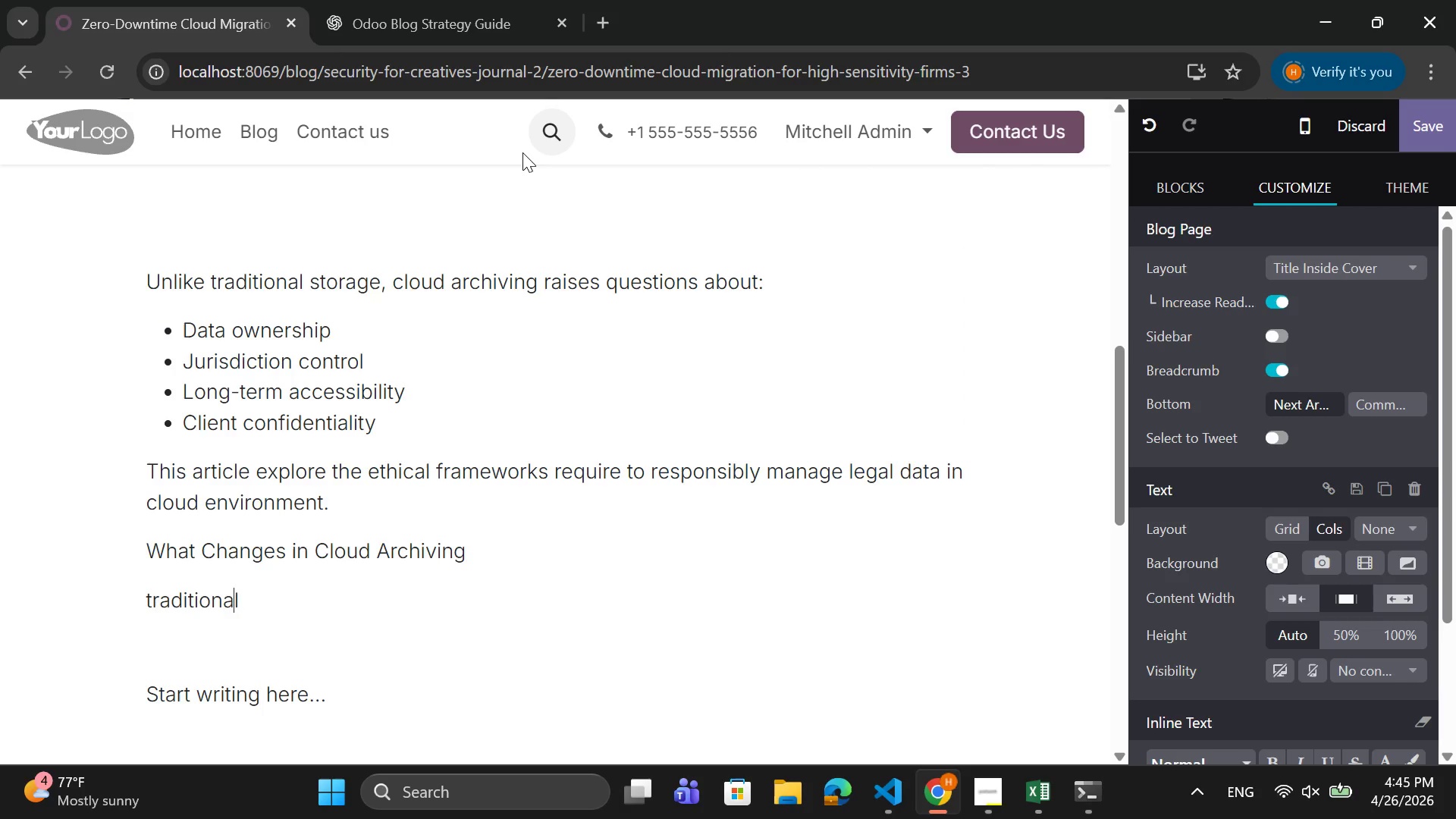 
key(ArrowLeft)
 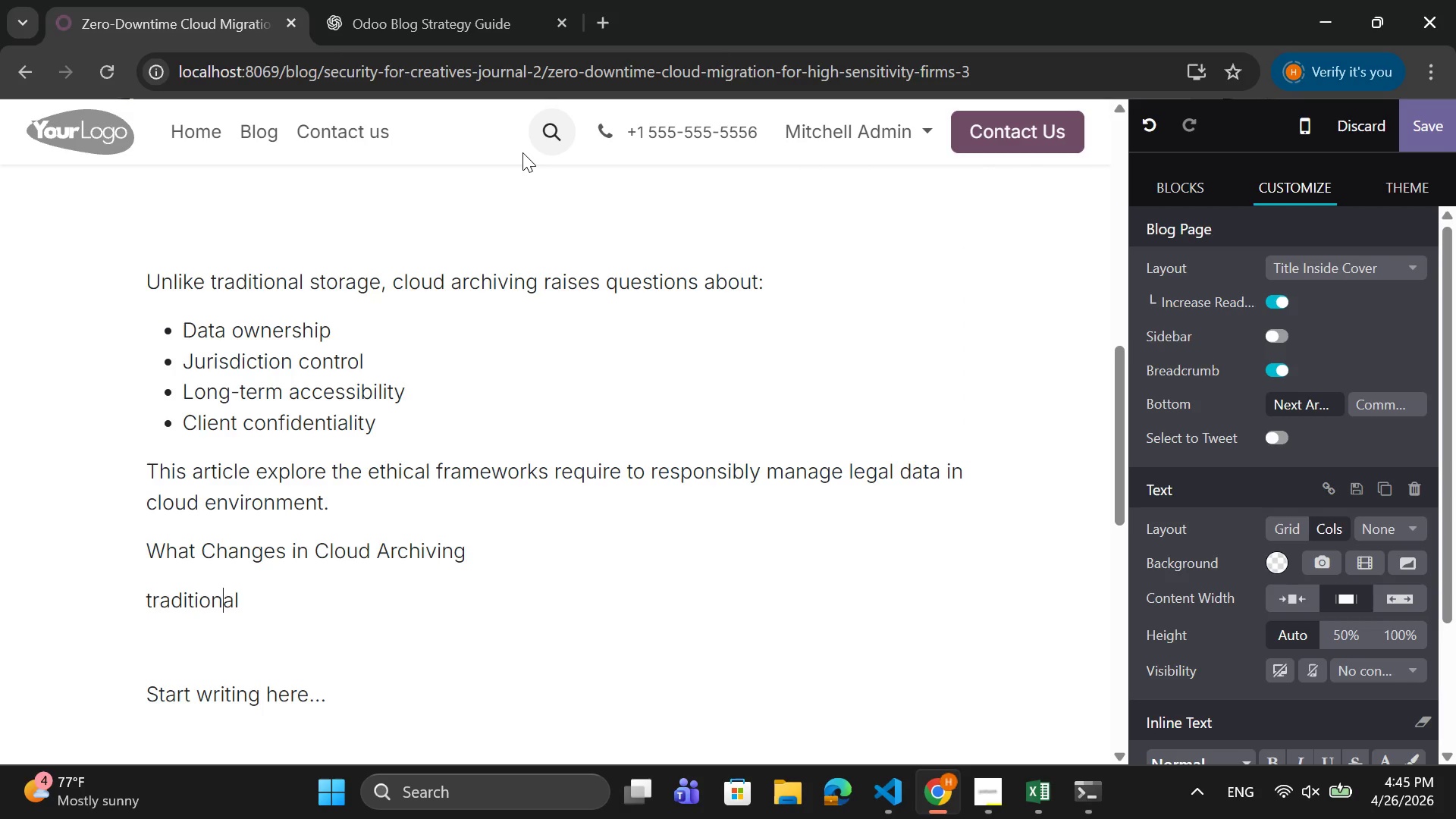 
key(ArrowLeft)
 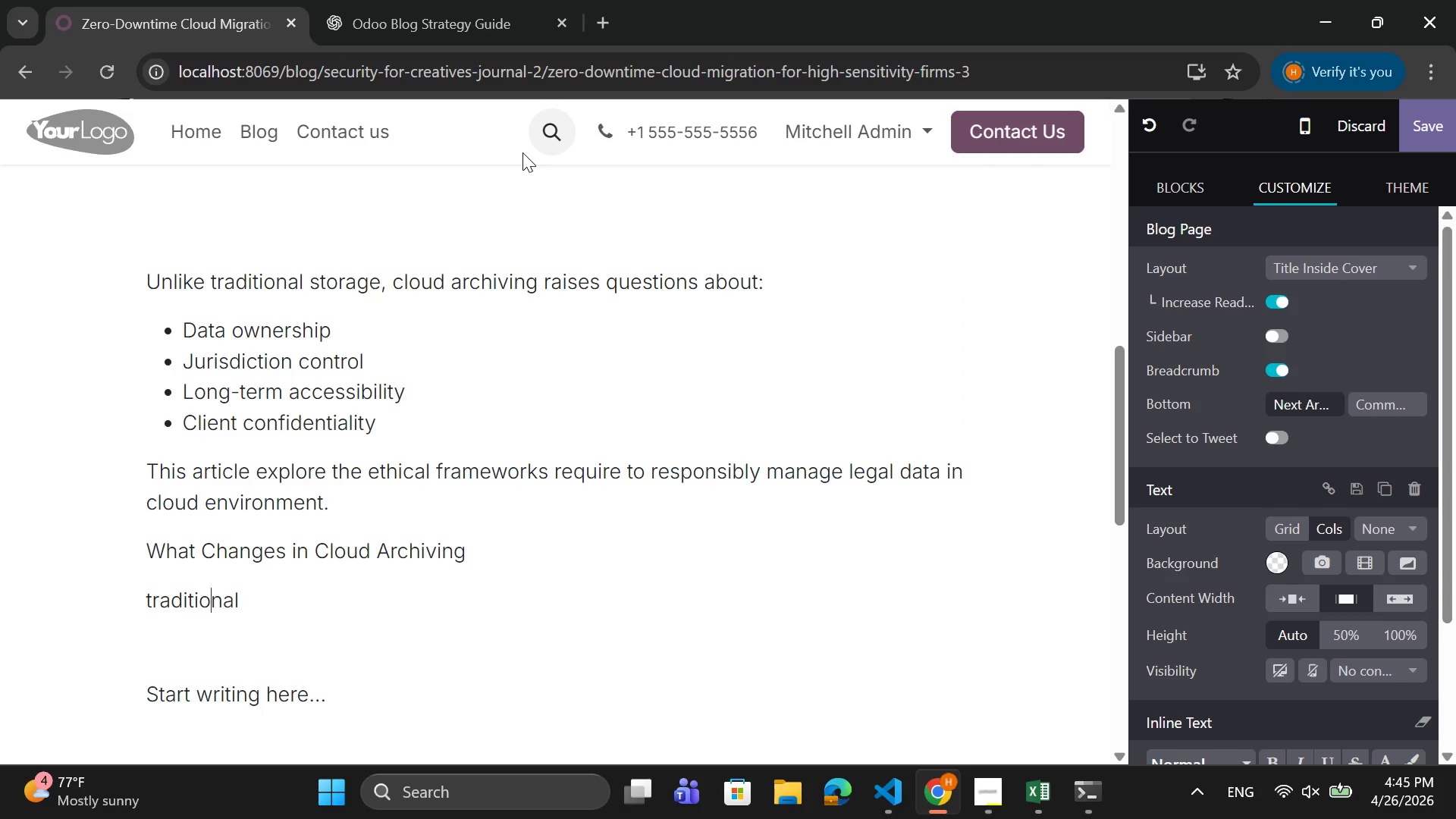 
key(ArrowLeft)
 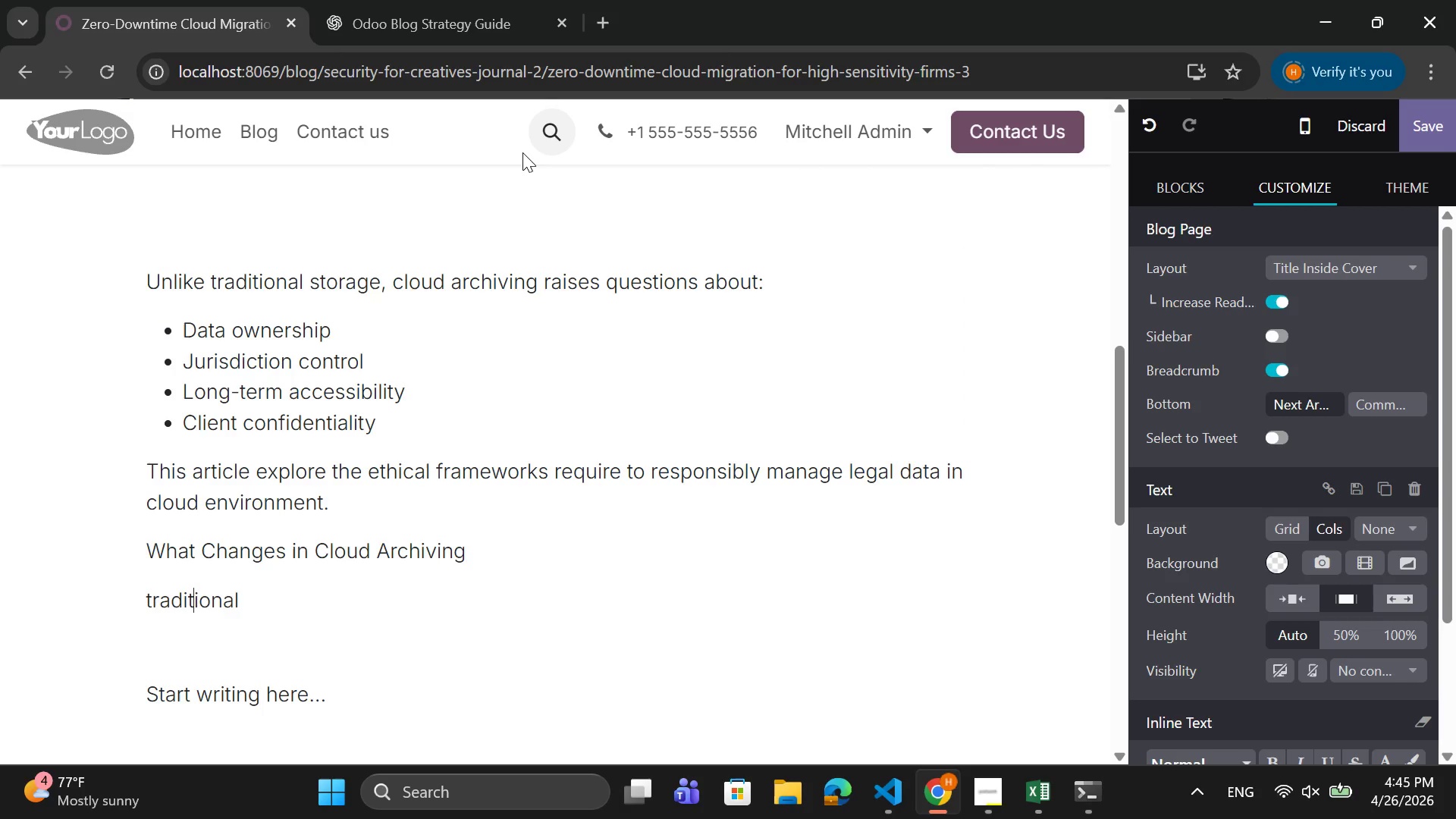 
key(ArrowLeft)
 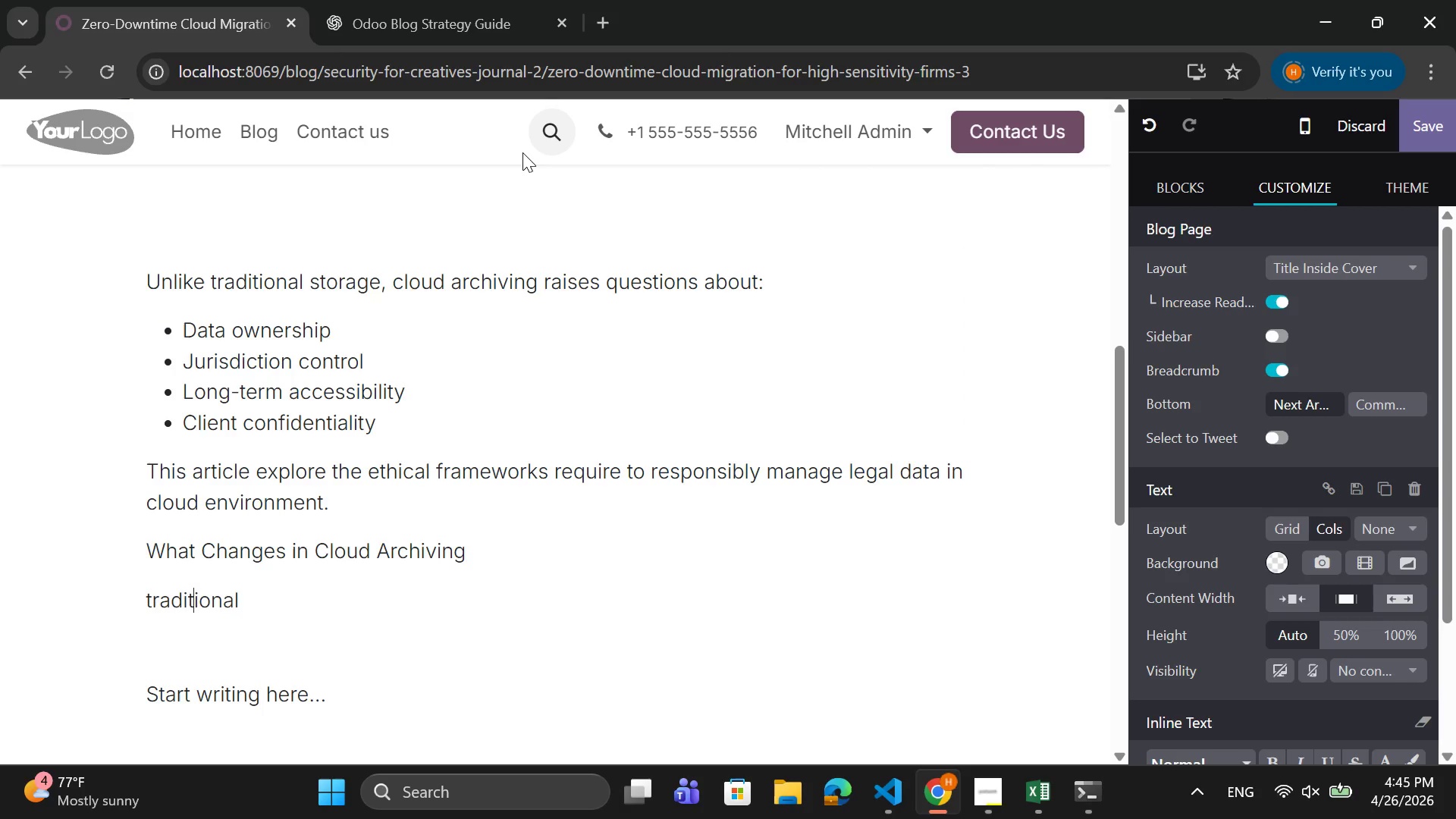 
key(ArrowLeft)
 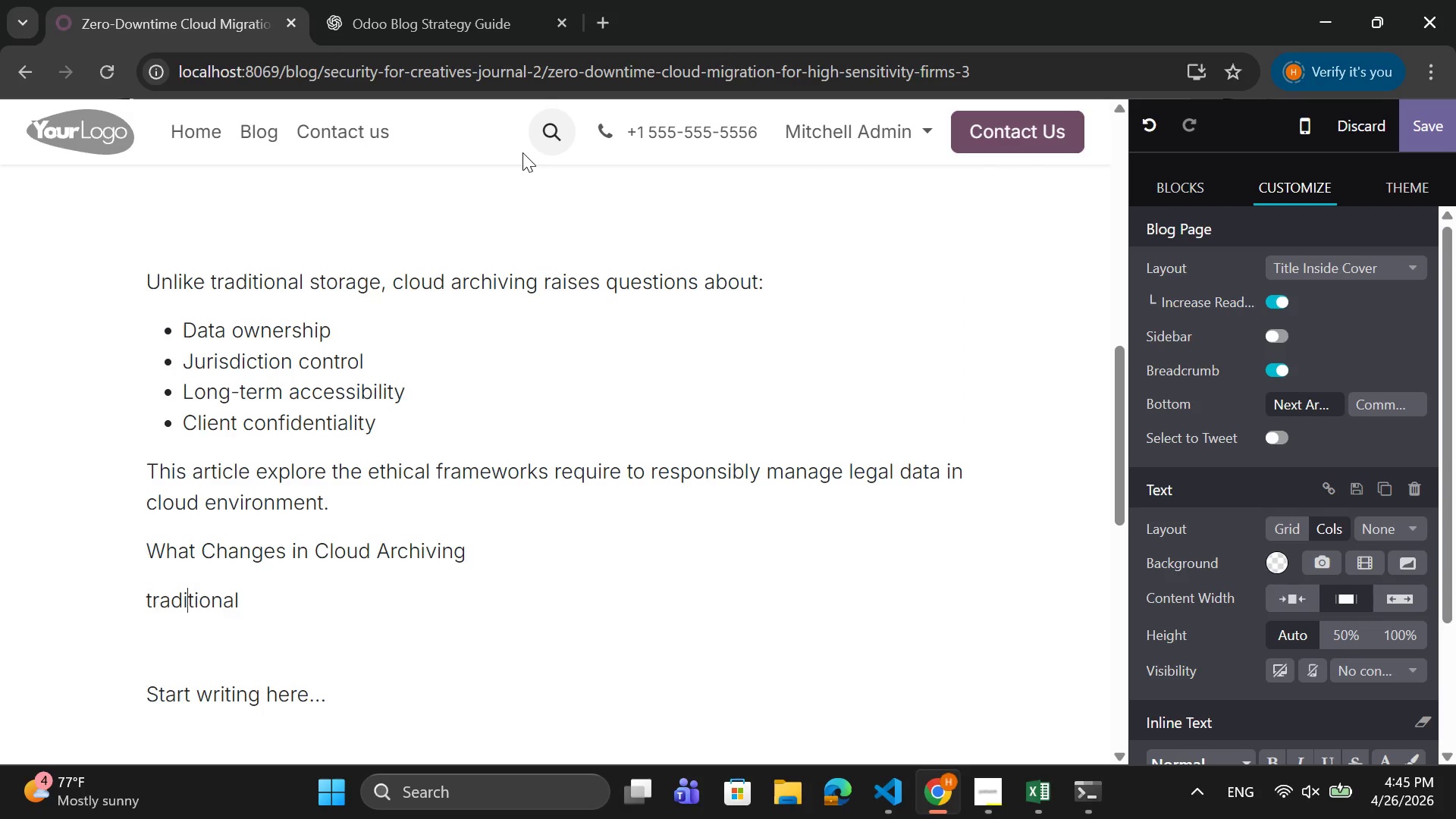 
key(ArrowLeft)
 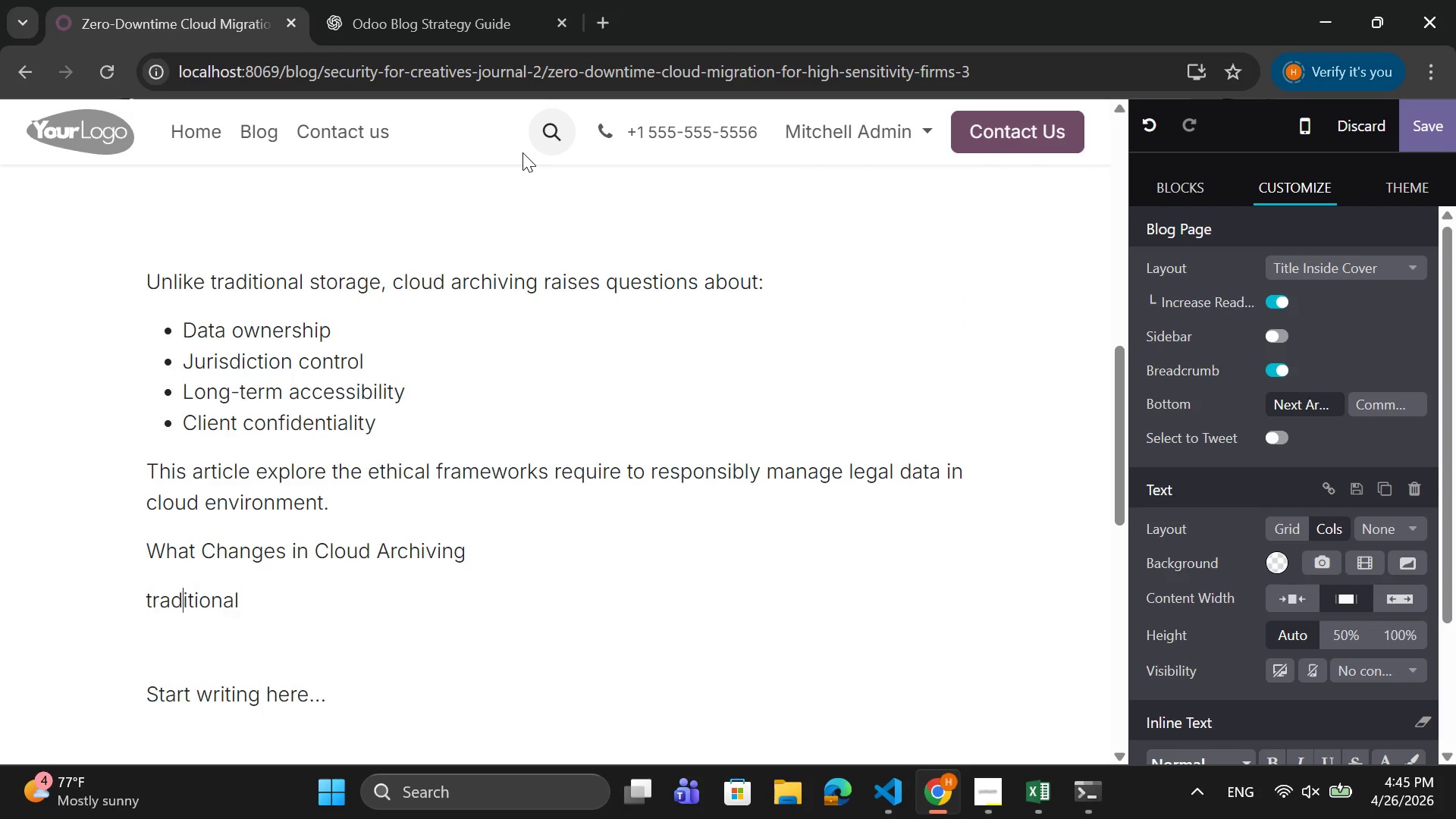 
key(ArrowLeft)
 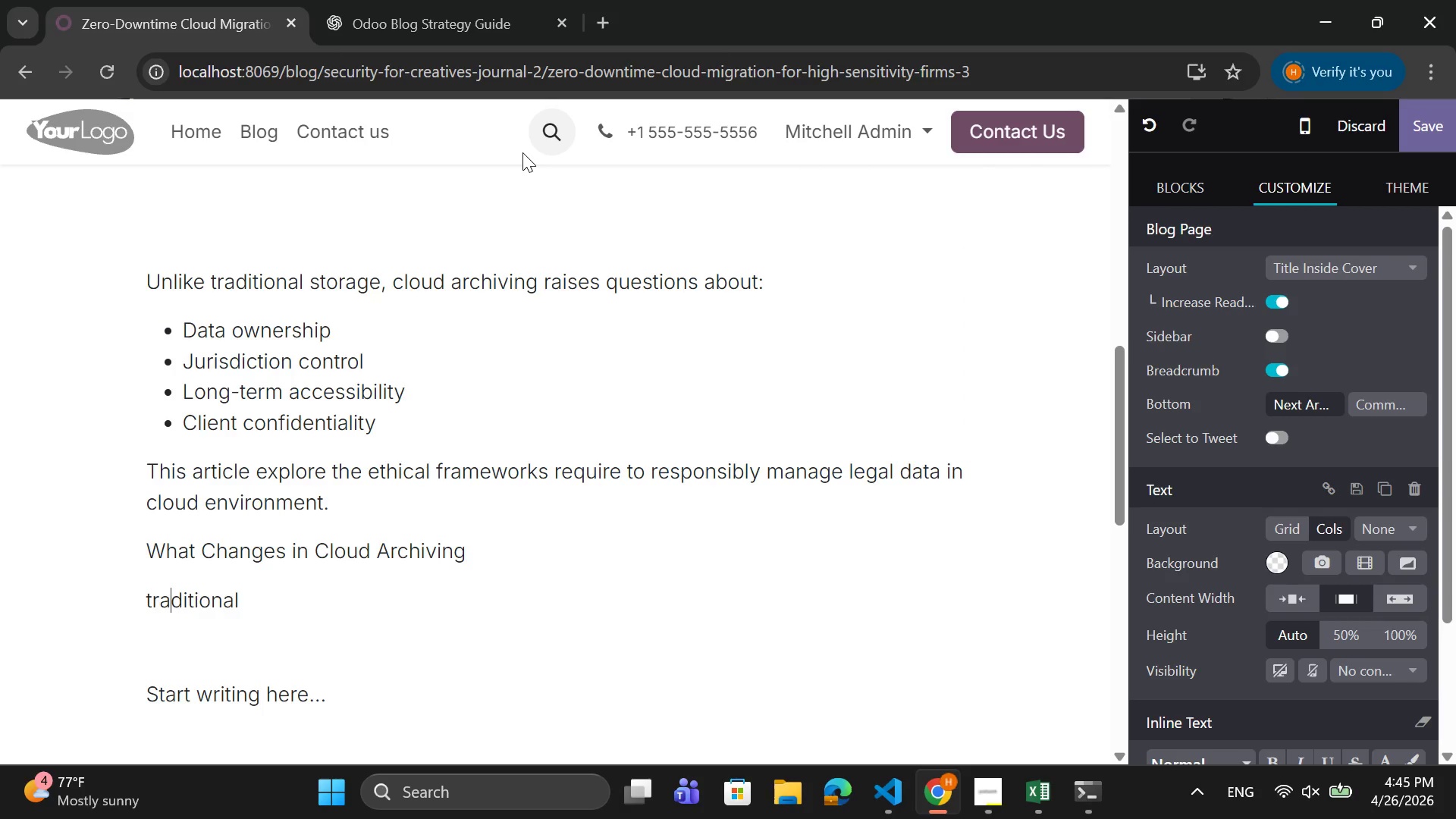 
key(ArrowLeft)
 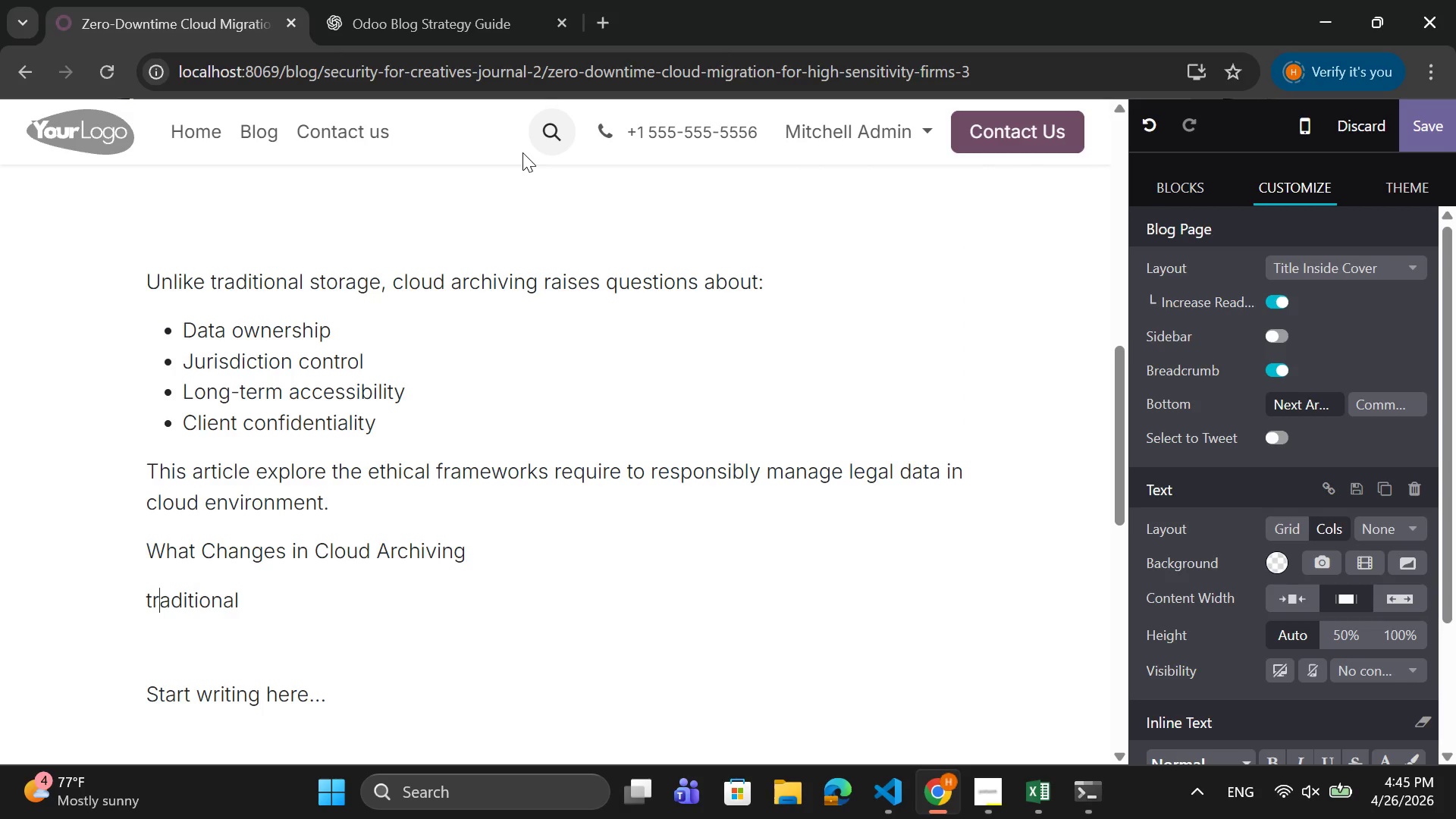 
key(ArrowLeft)
 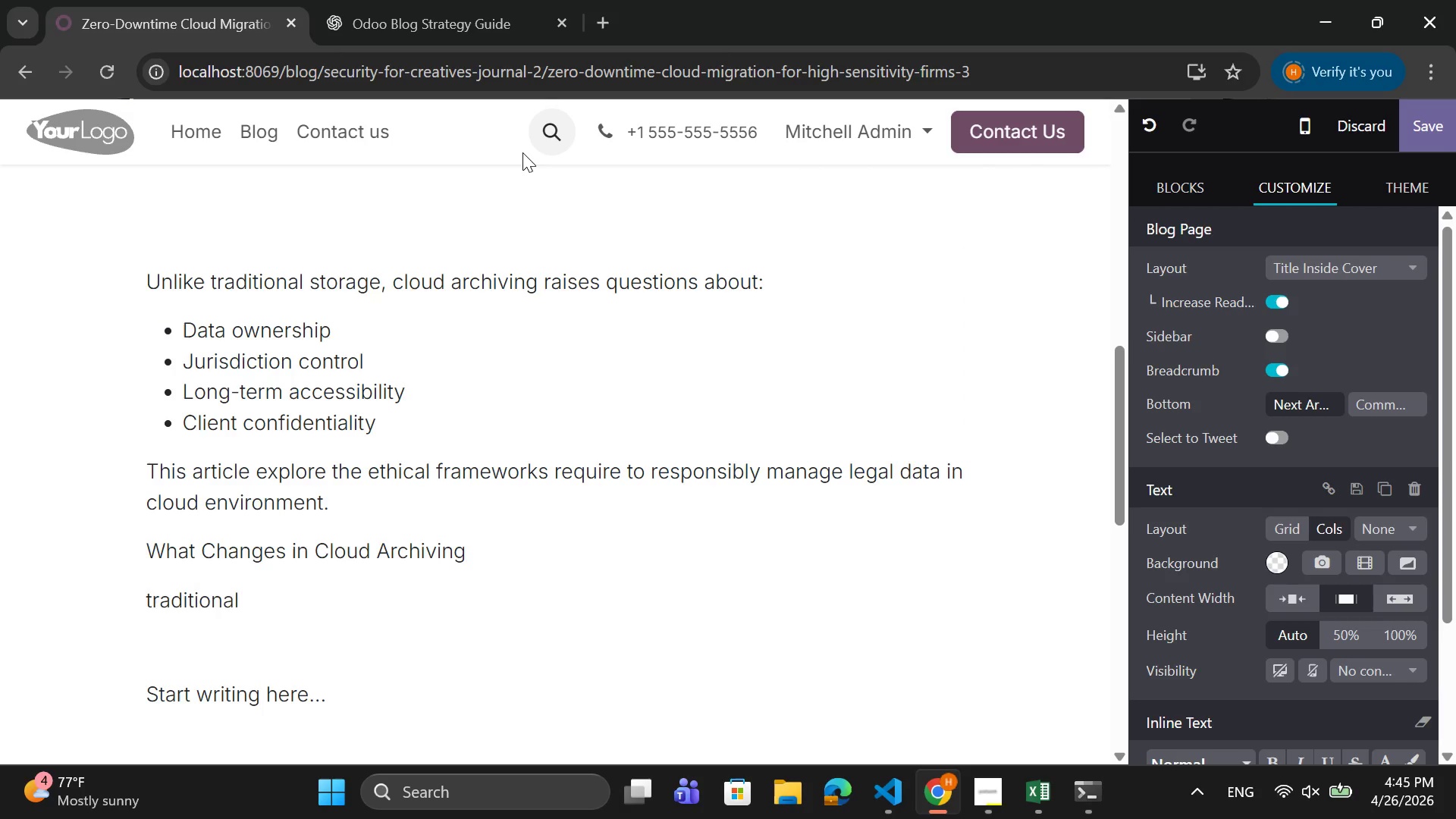 
key(Backspace)
 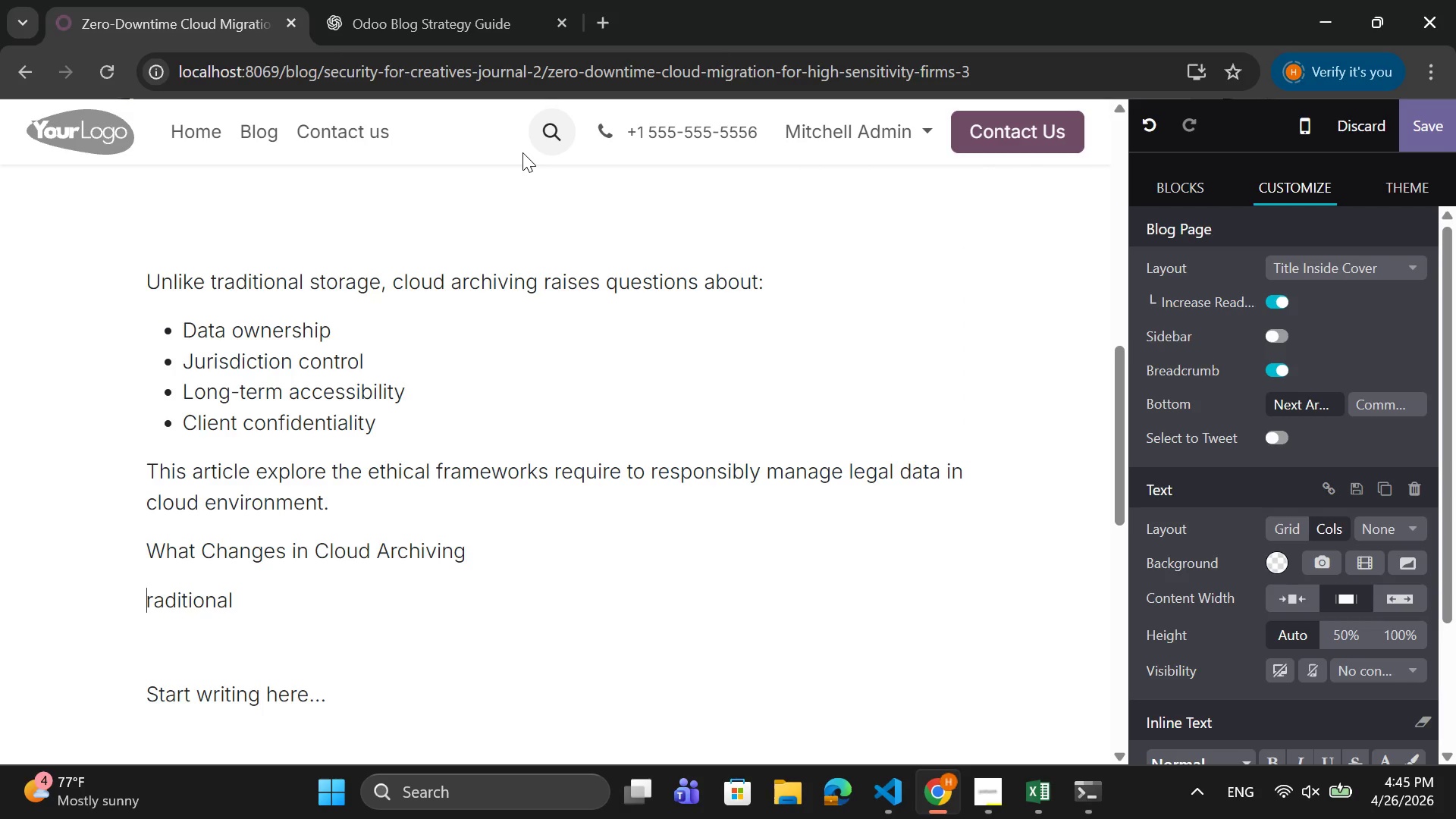 
key(CapsLock)
 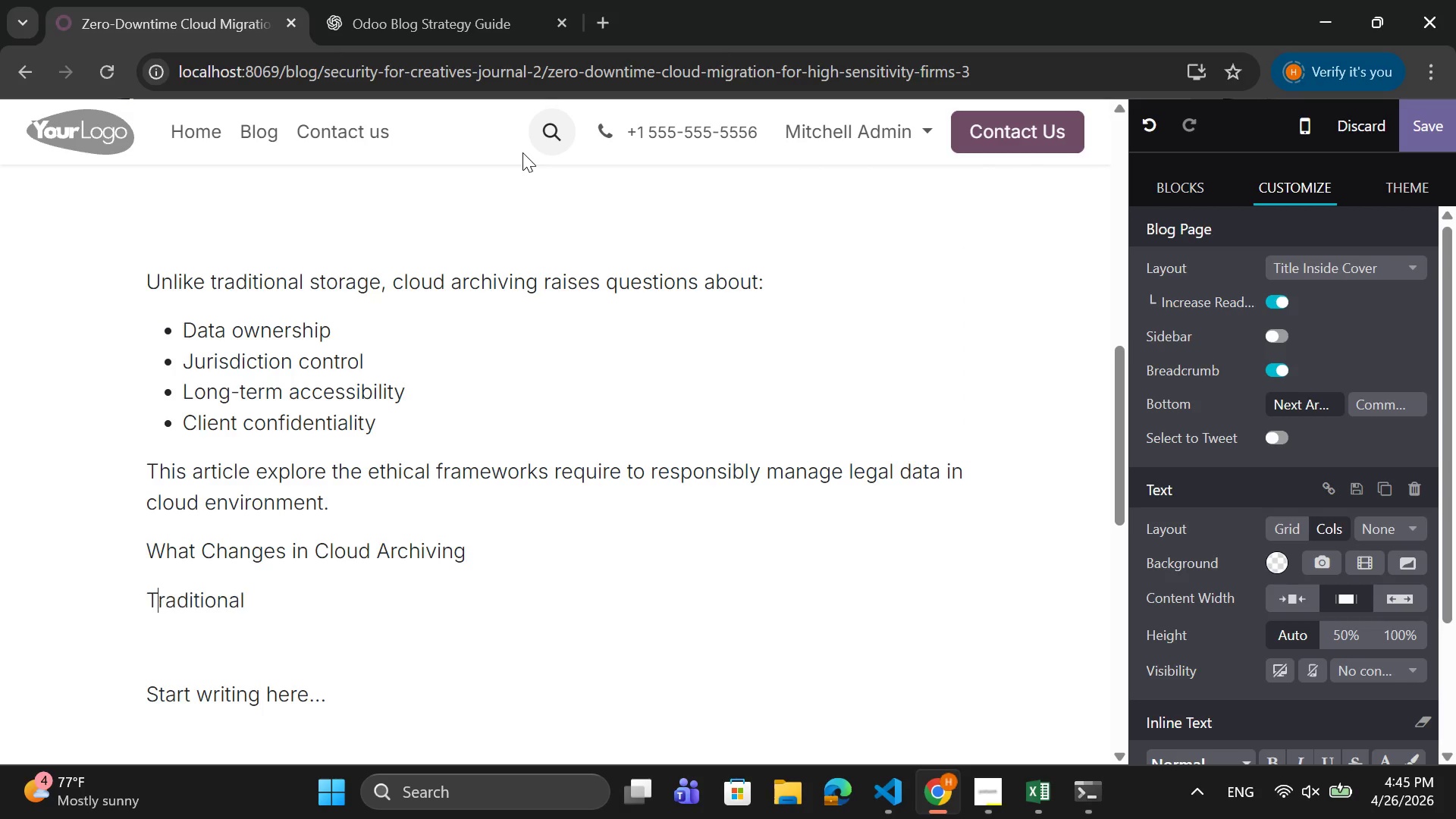 
key(T)
 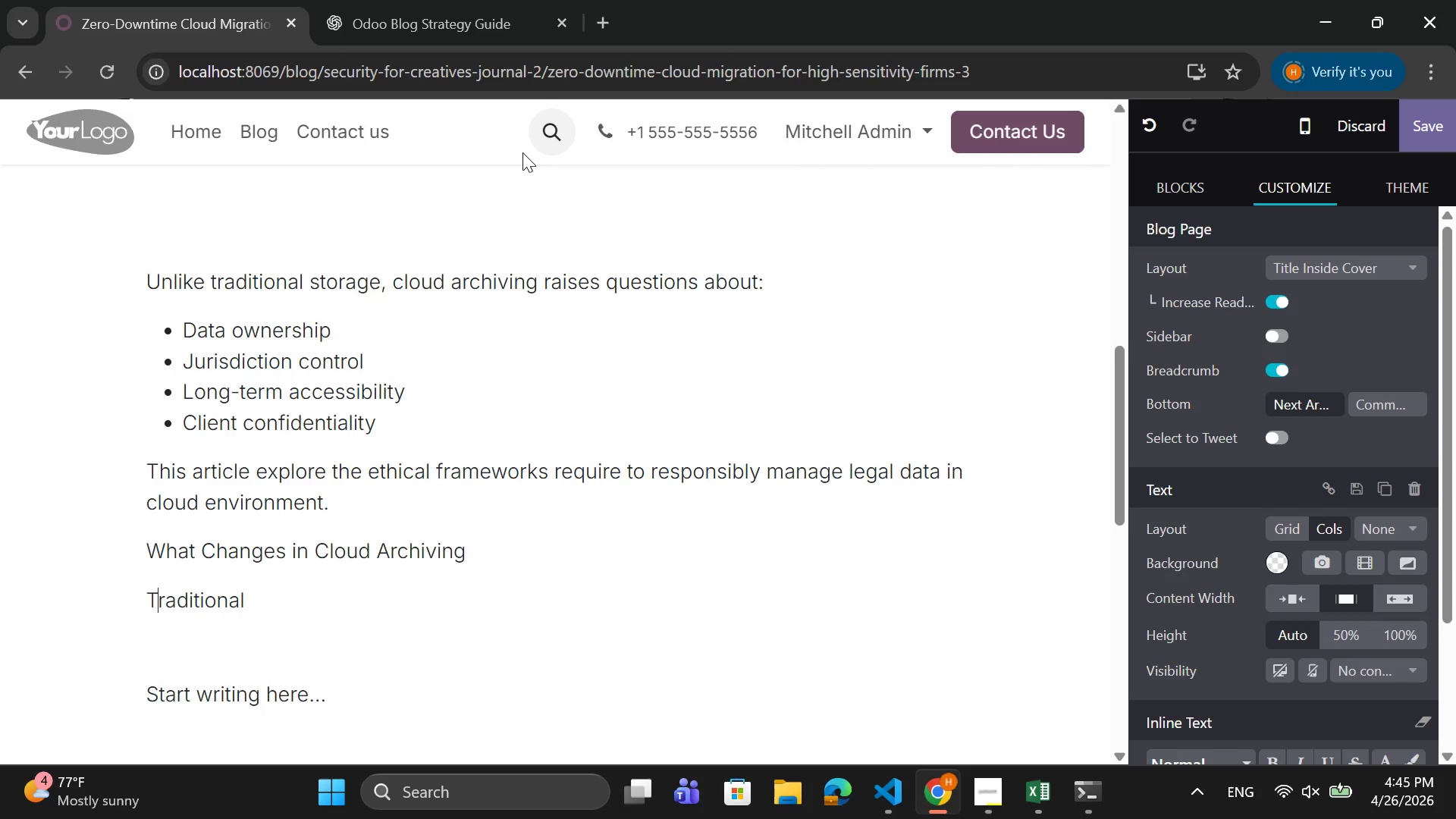 
key(CapsLock)
 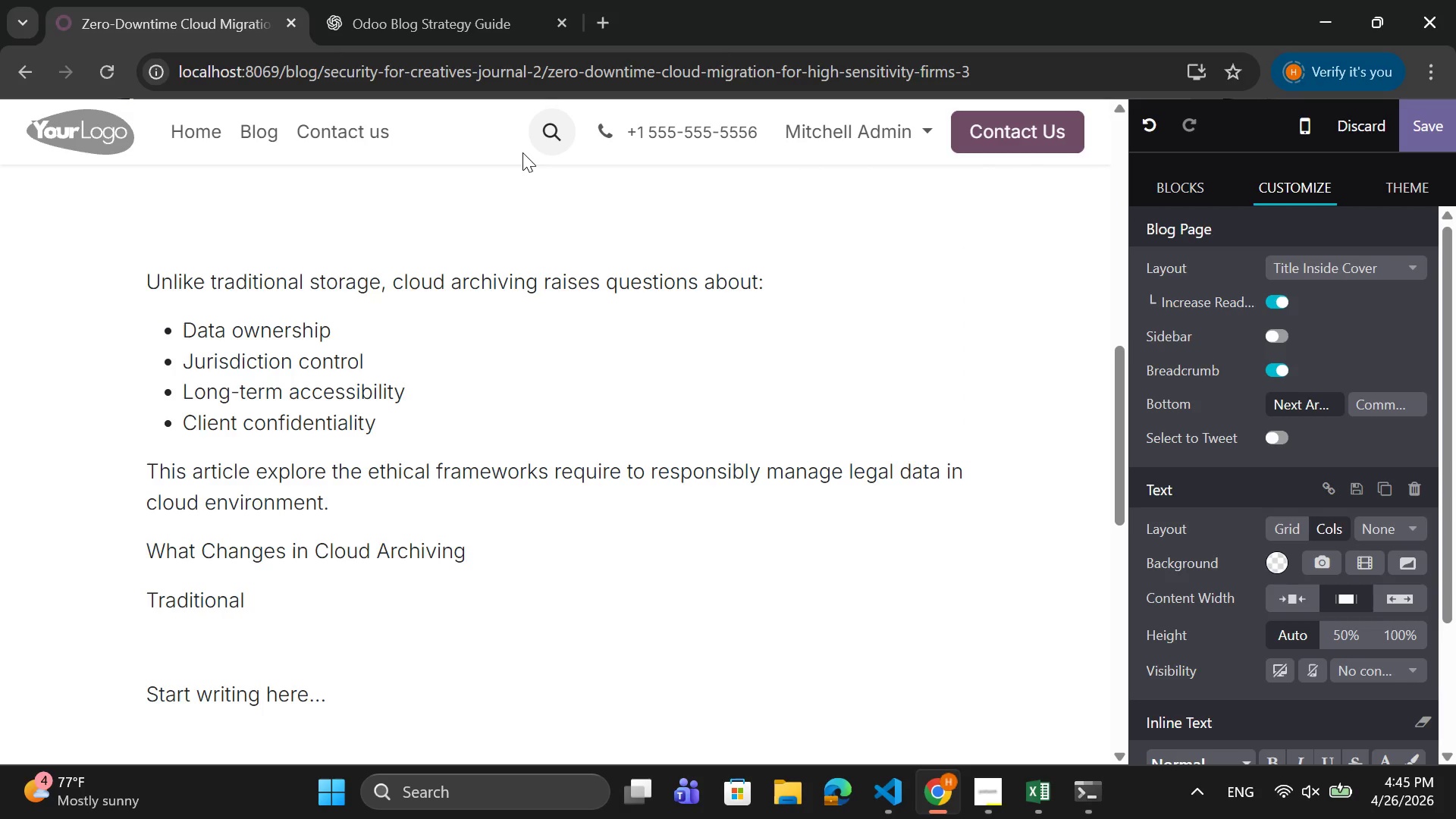 
key(ArrowRight)
 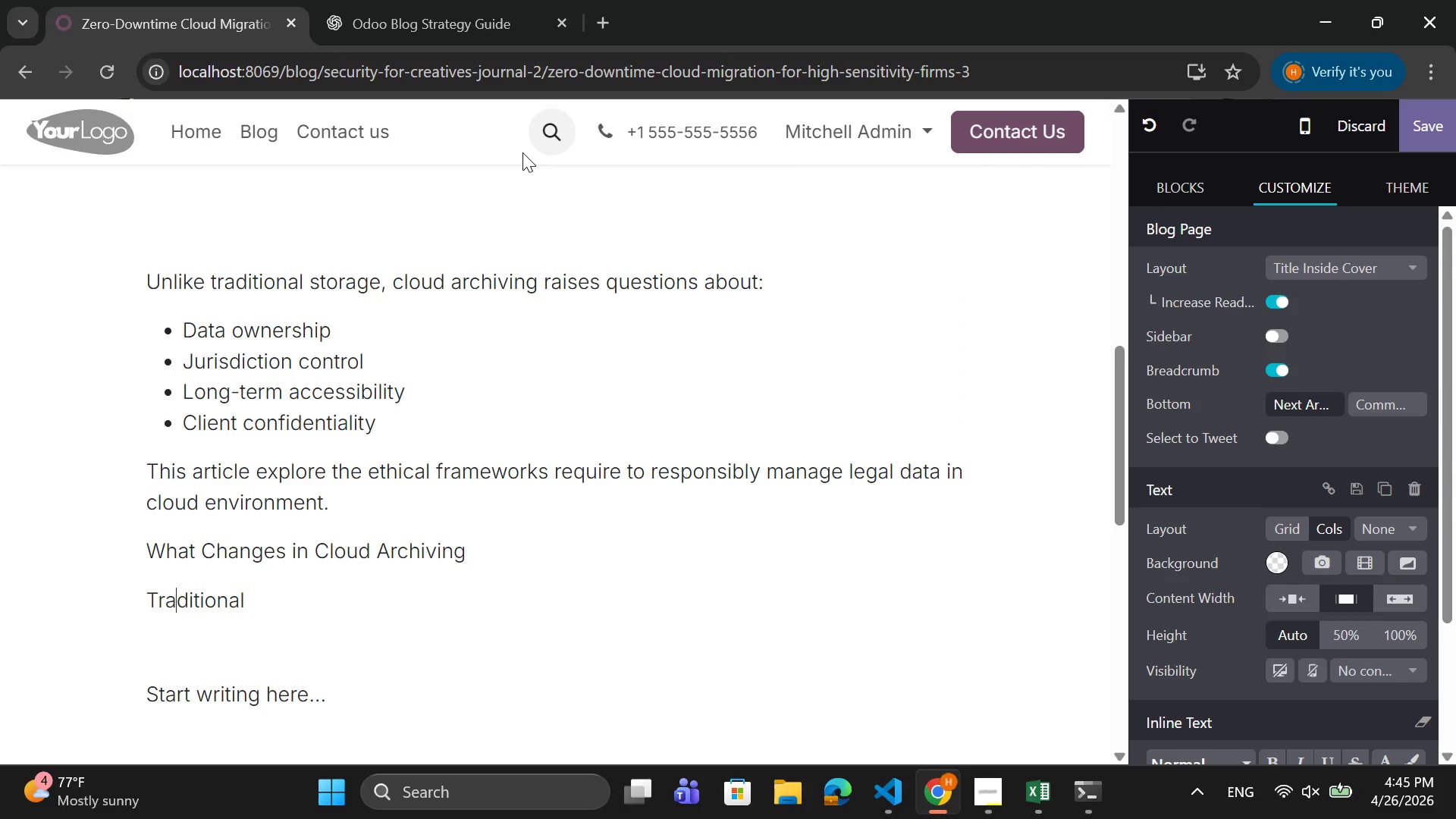 
key(ArrowRight)
 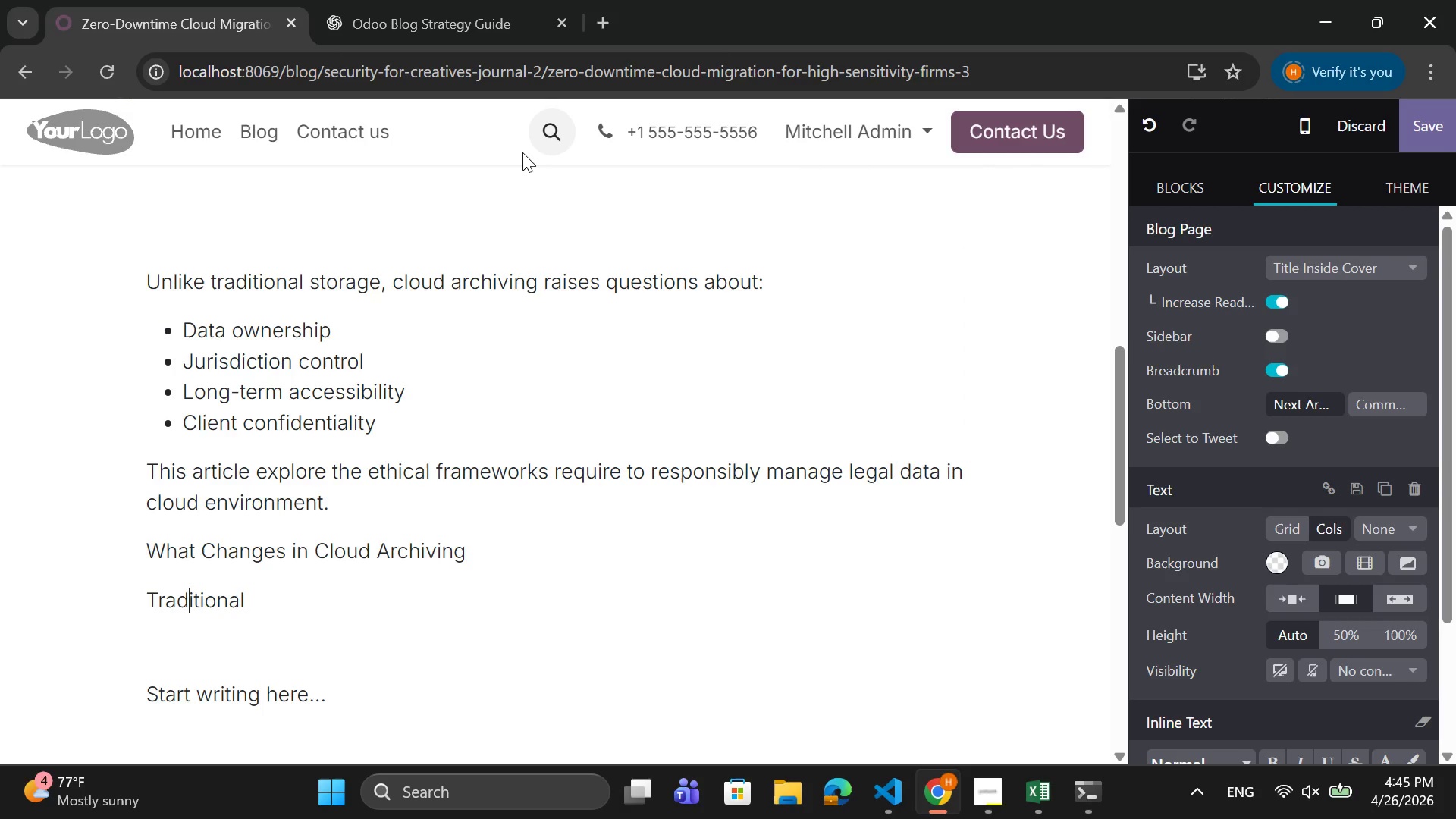 
key(ArrowRight)
 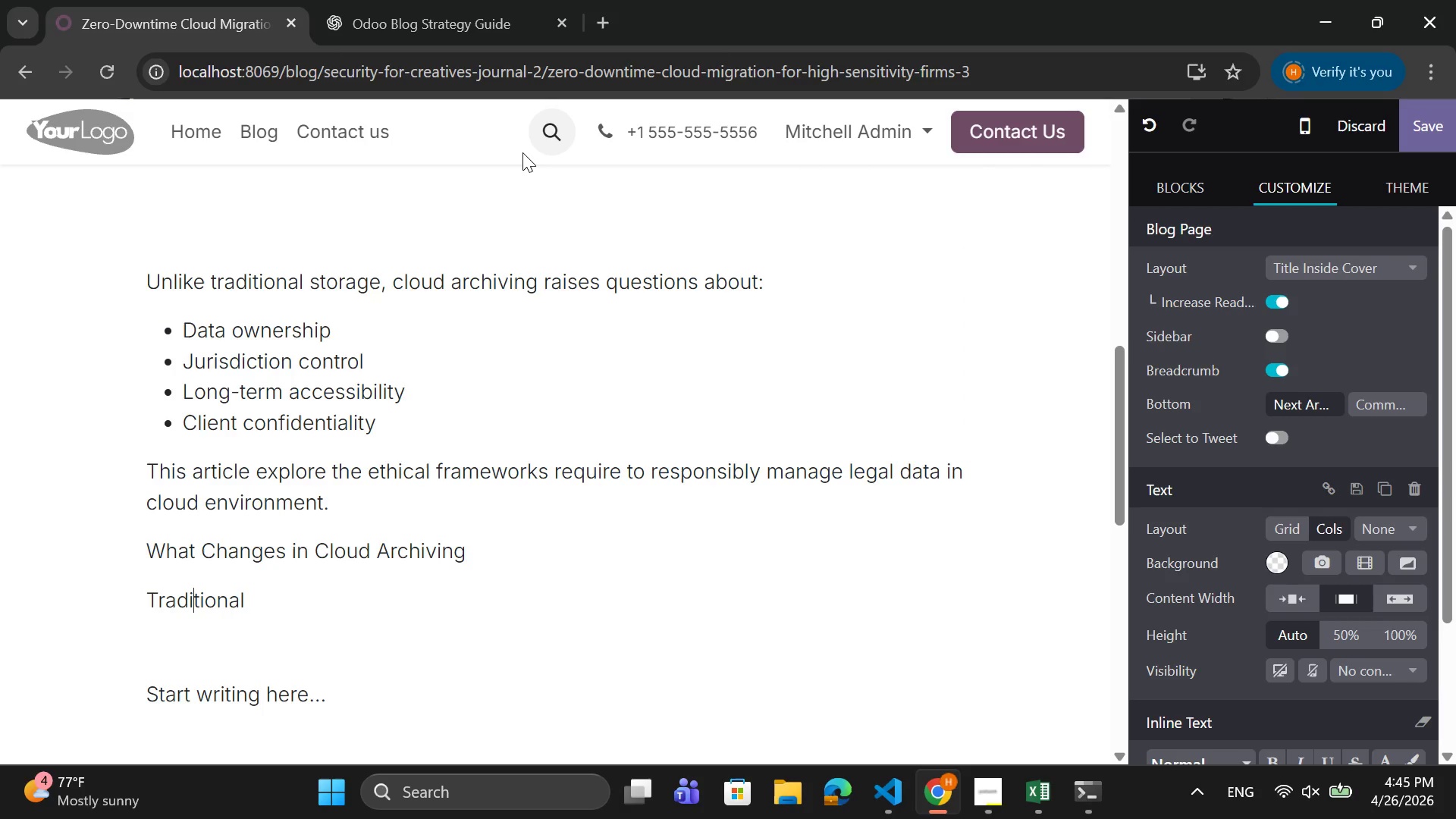 
key(ArrowRight)
 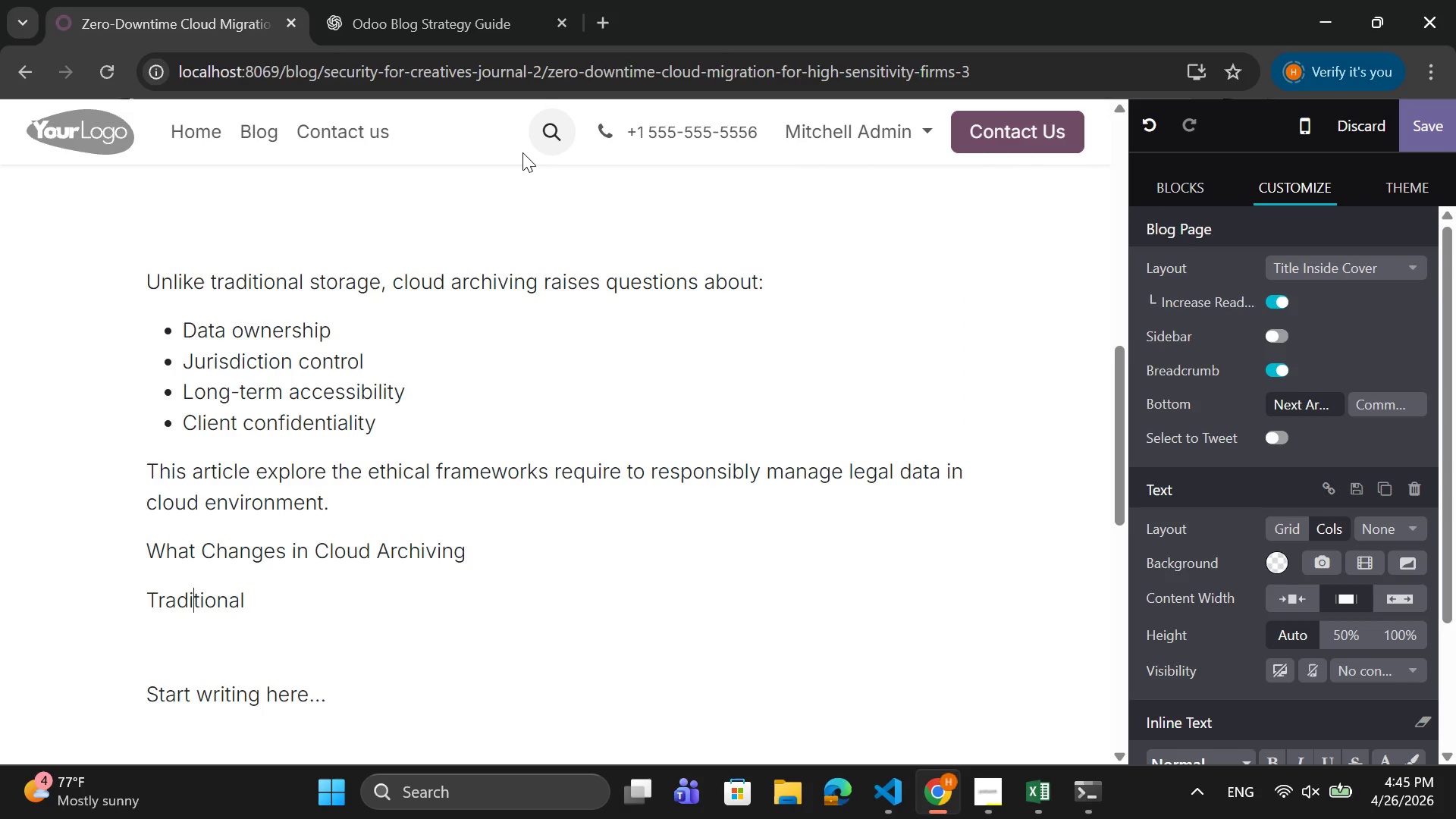 
key(ArrowRight)
 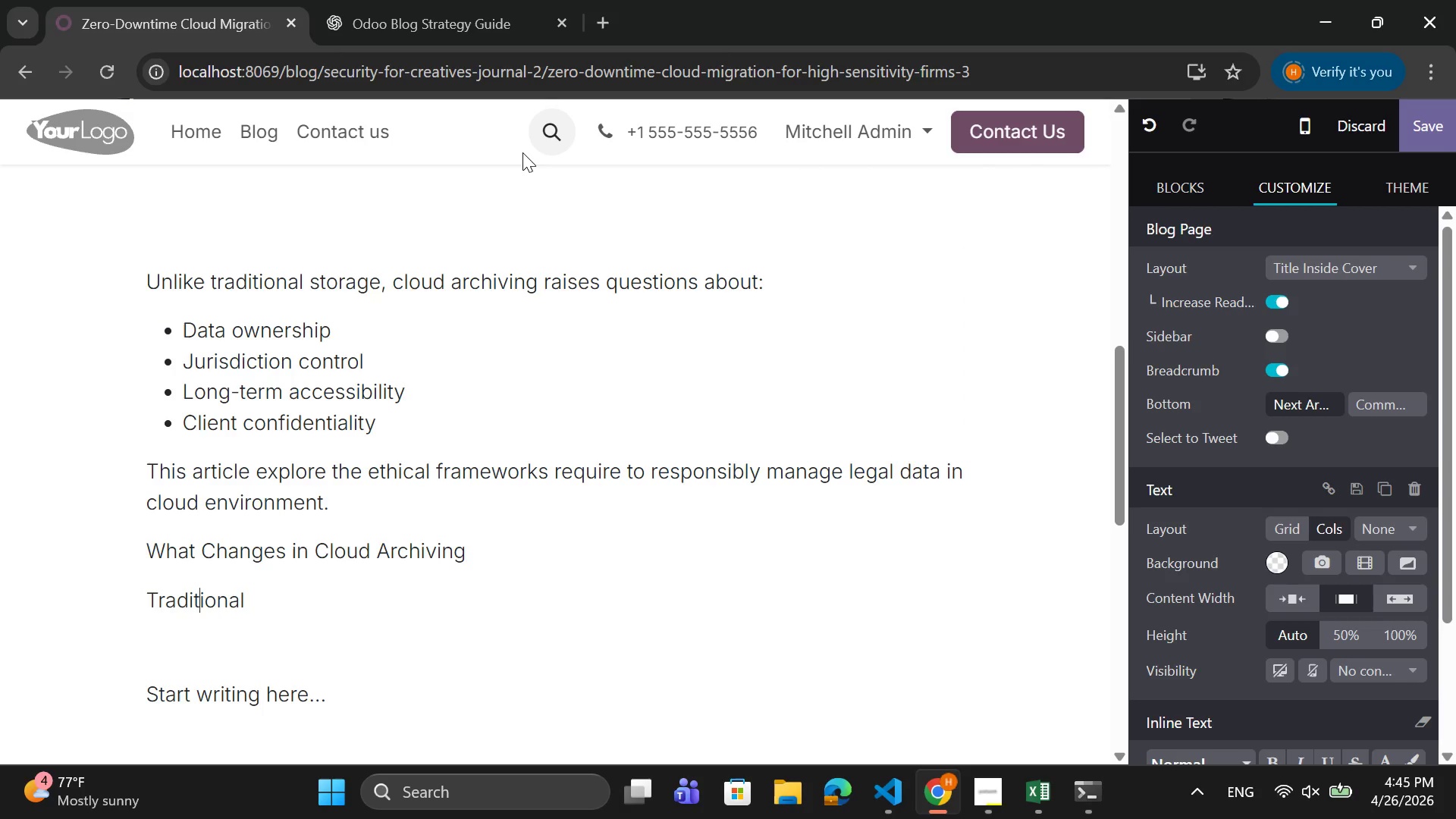 
key(ArrowRight)
 